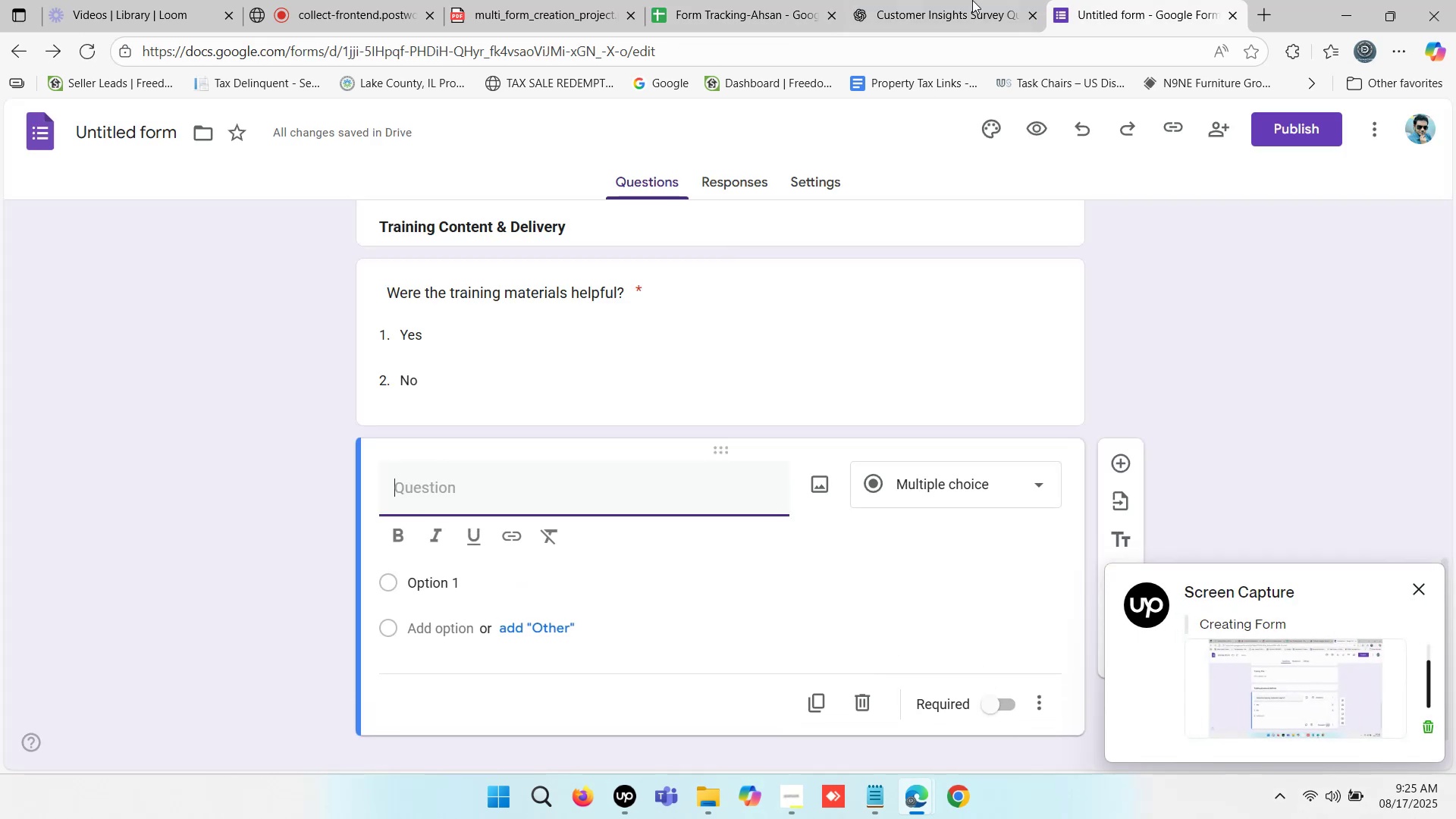 
mouse_move([758, 11])
 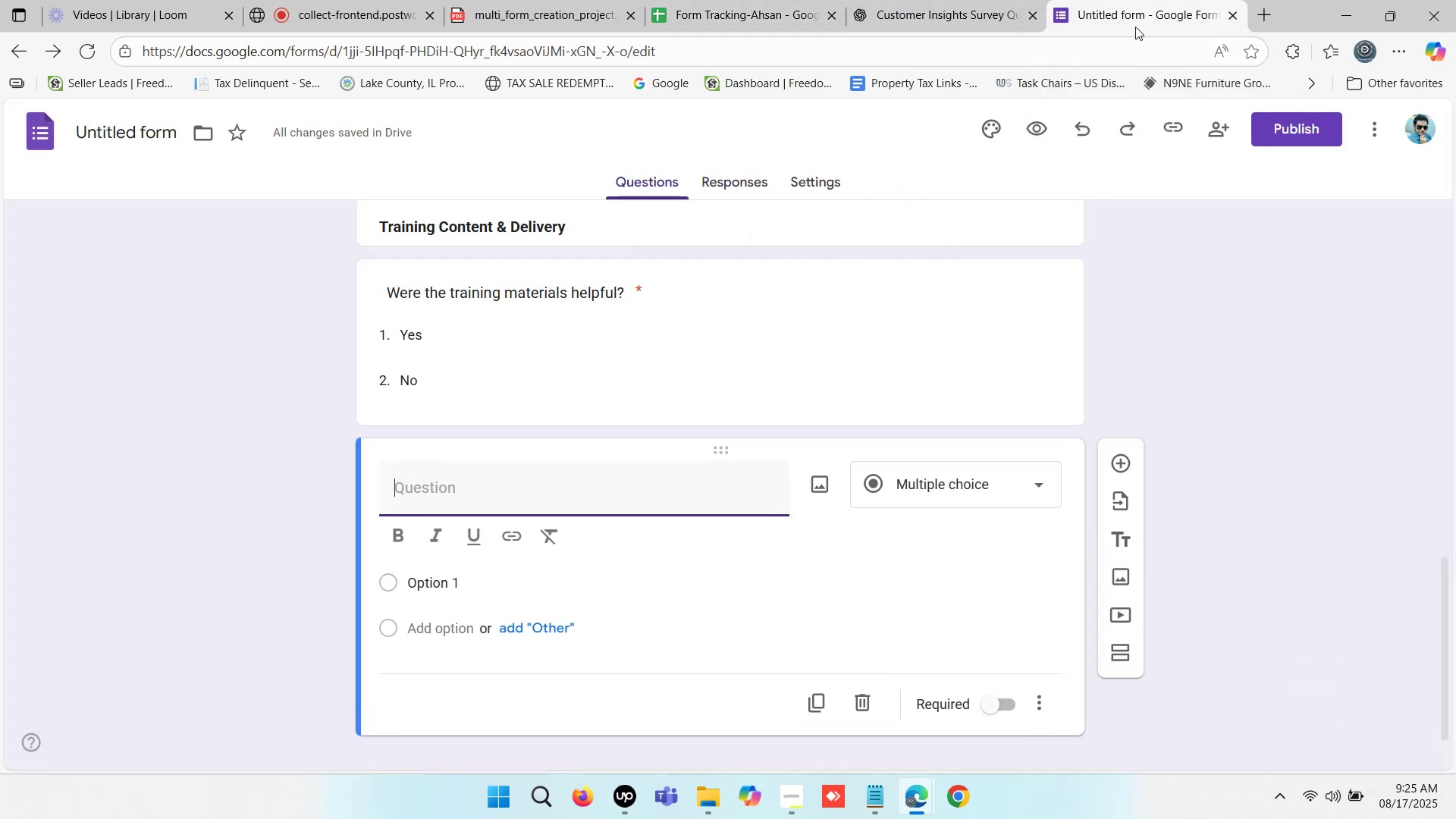 
left_click([956, 0])
 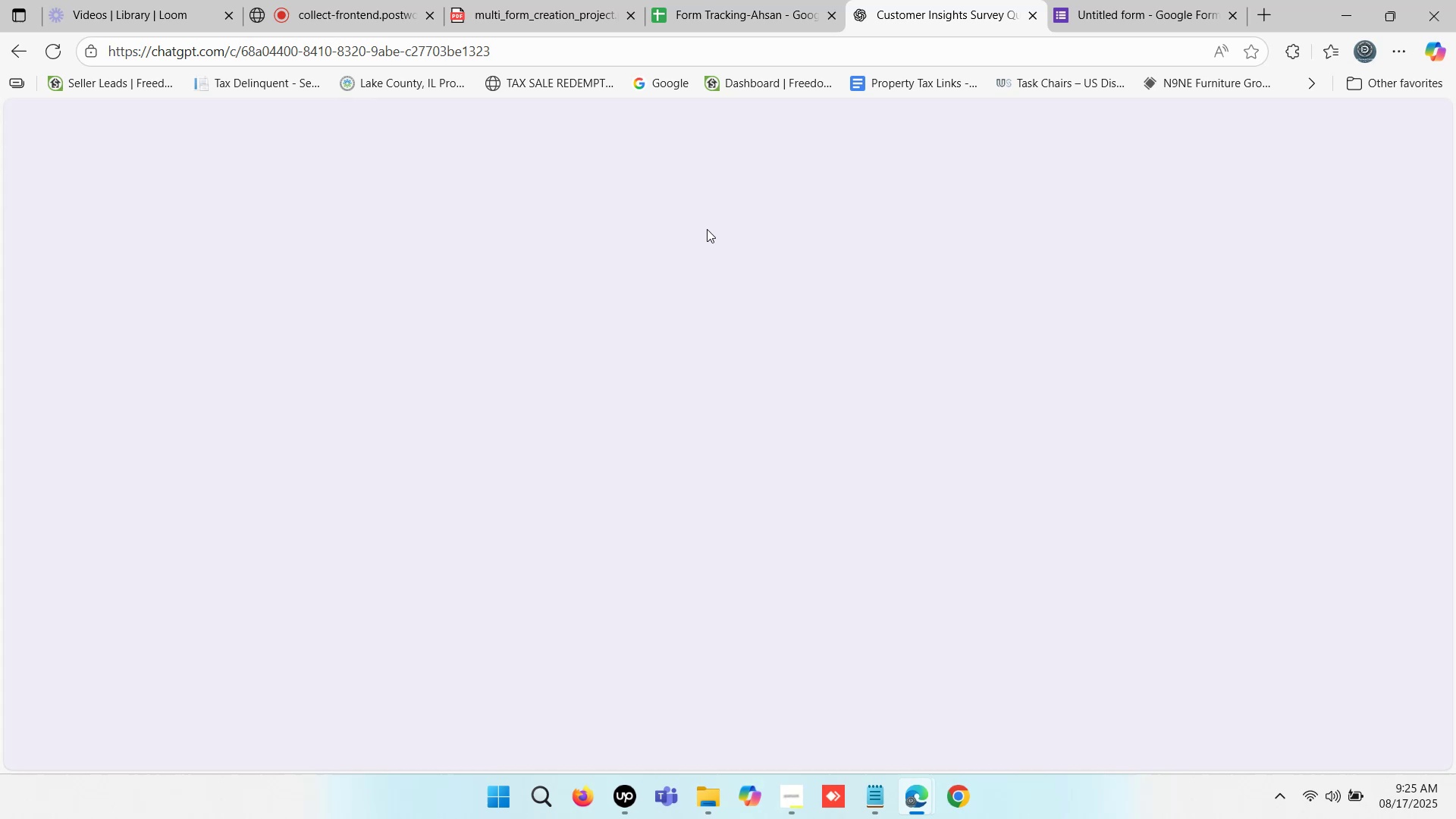 
scroll: coordinate [839, 193], scroll_direction: up, amount: 40.0
 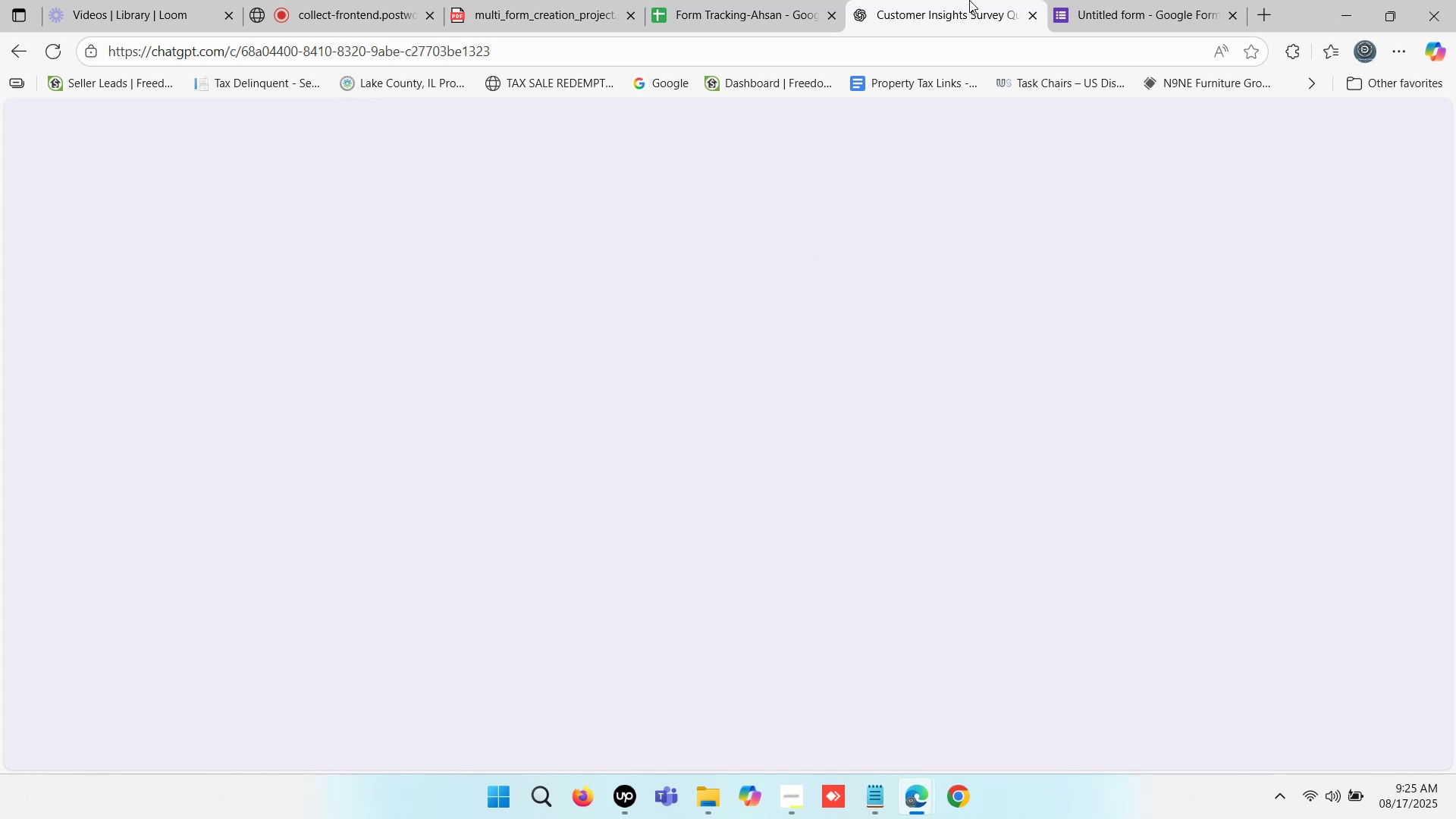 
double_click([1108, 0])
 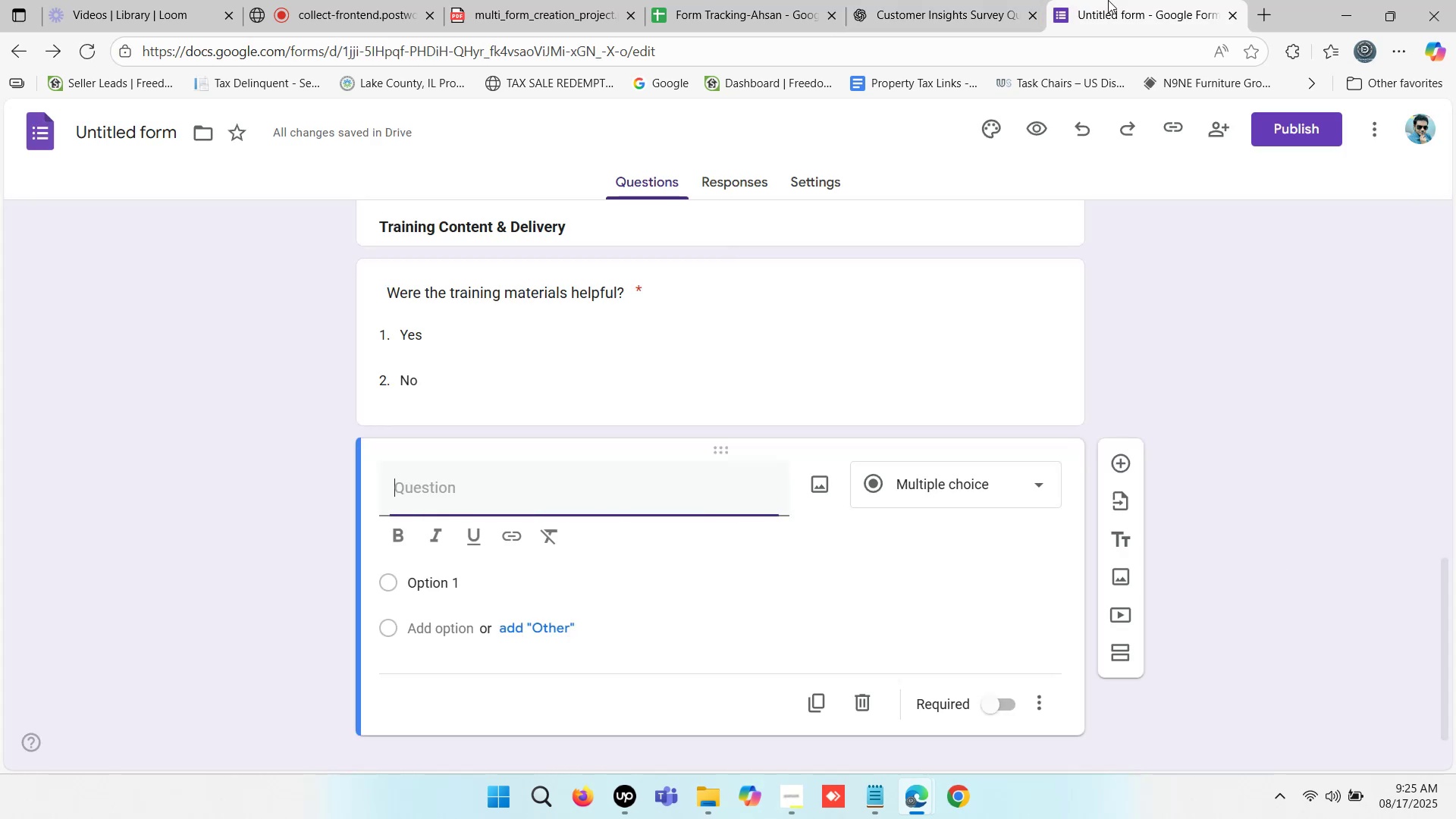 
triple_click([1108, 0])
 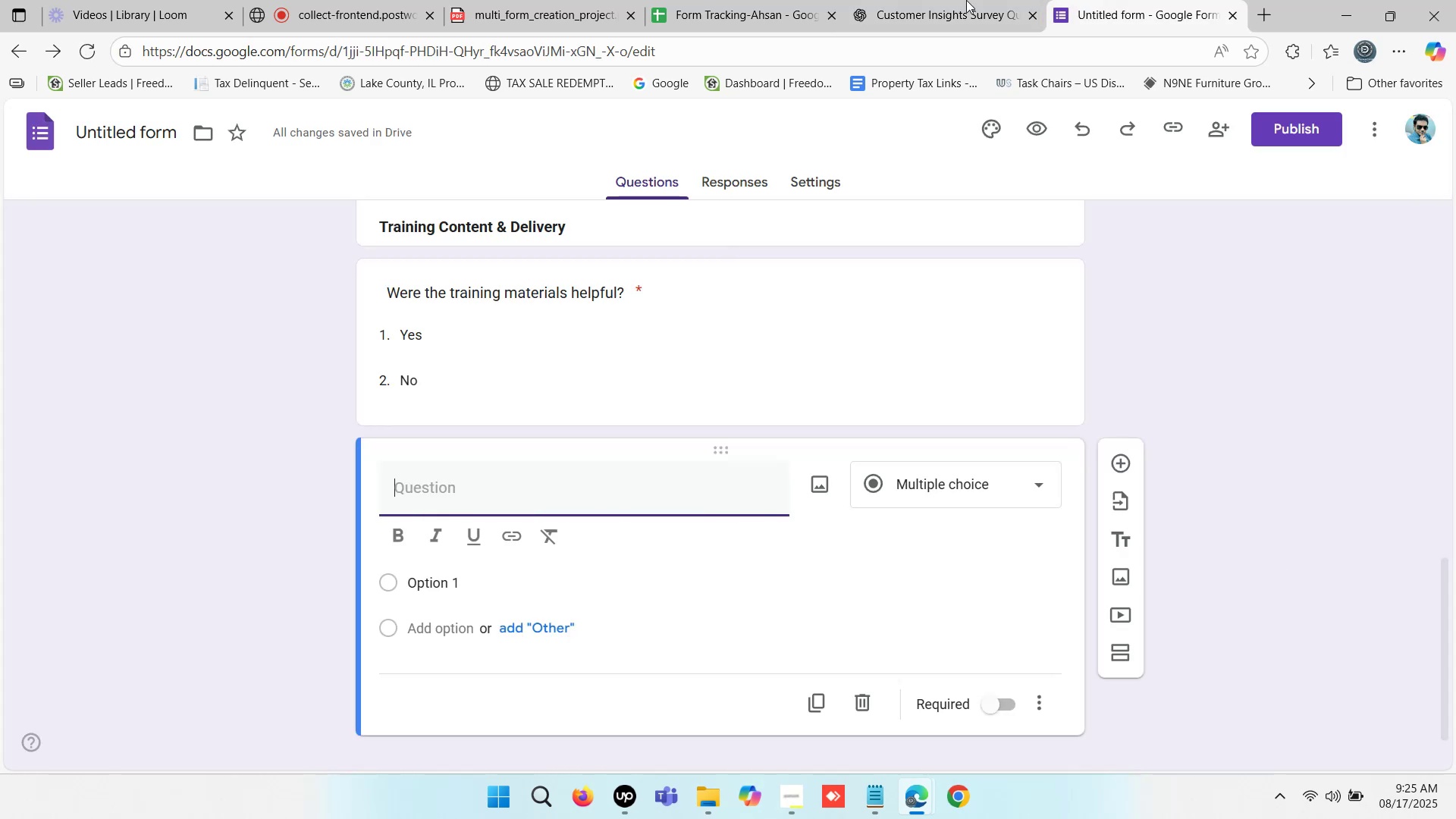 
triple_click([930, 0])
 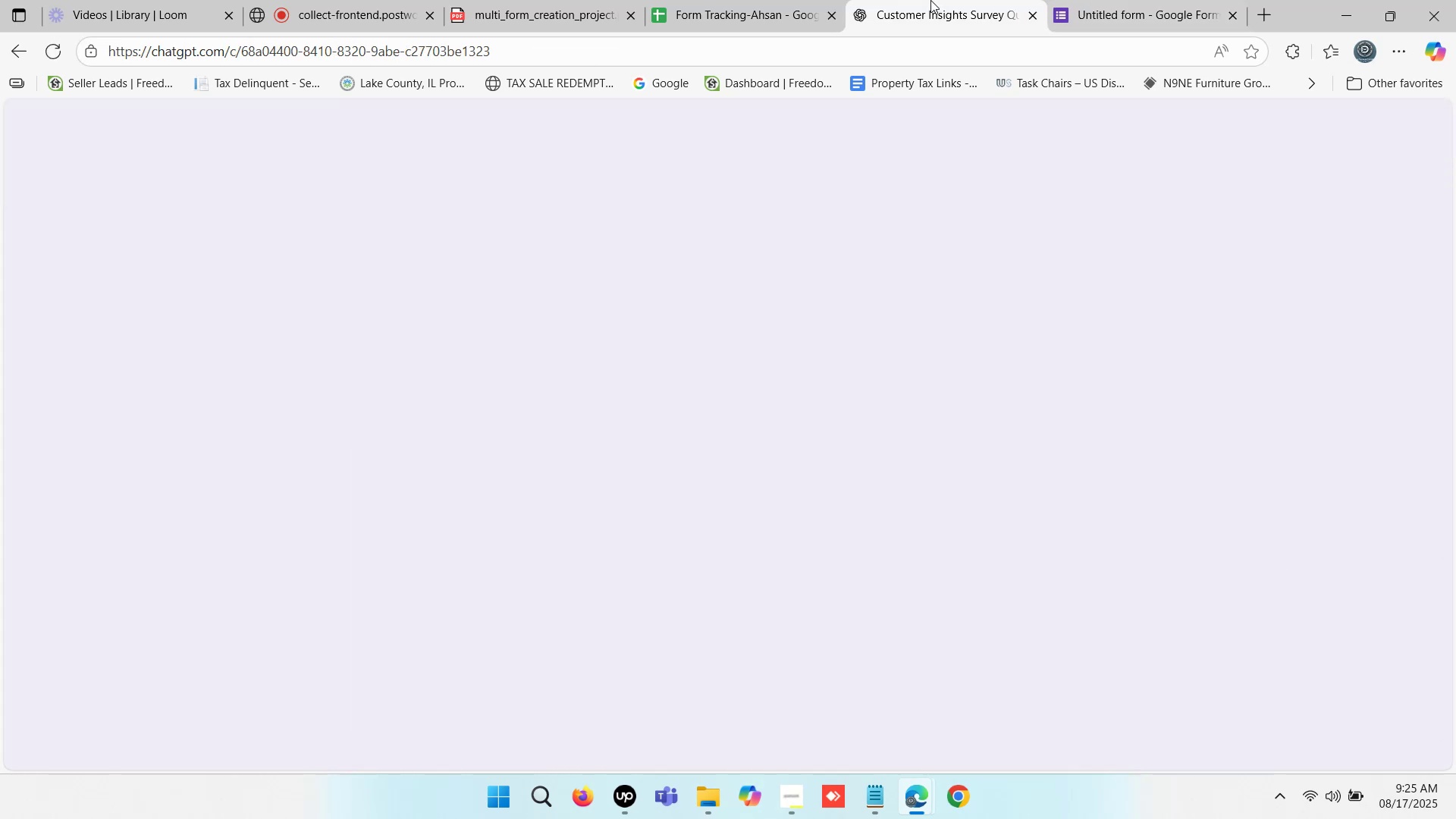 
triple_click([930, 0])
 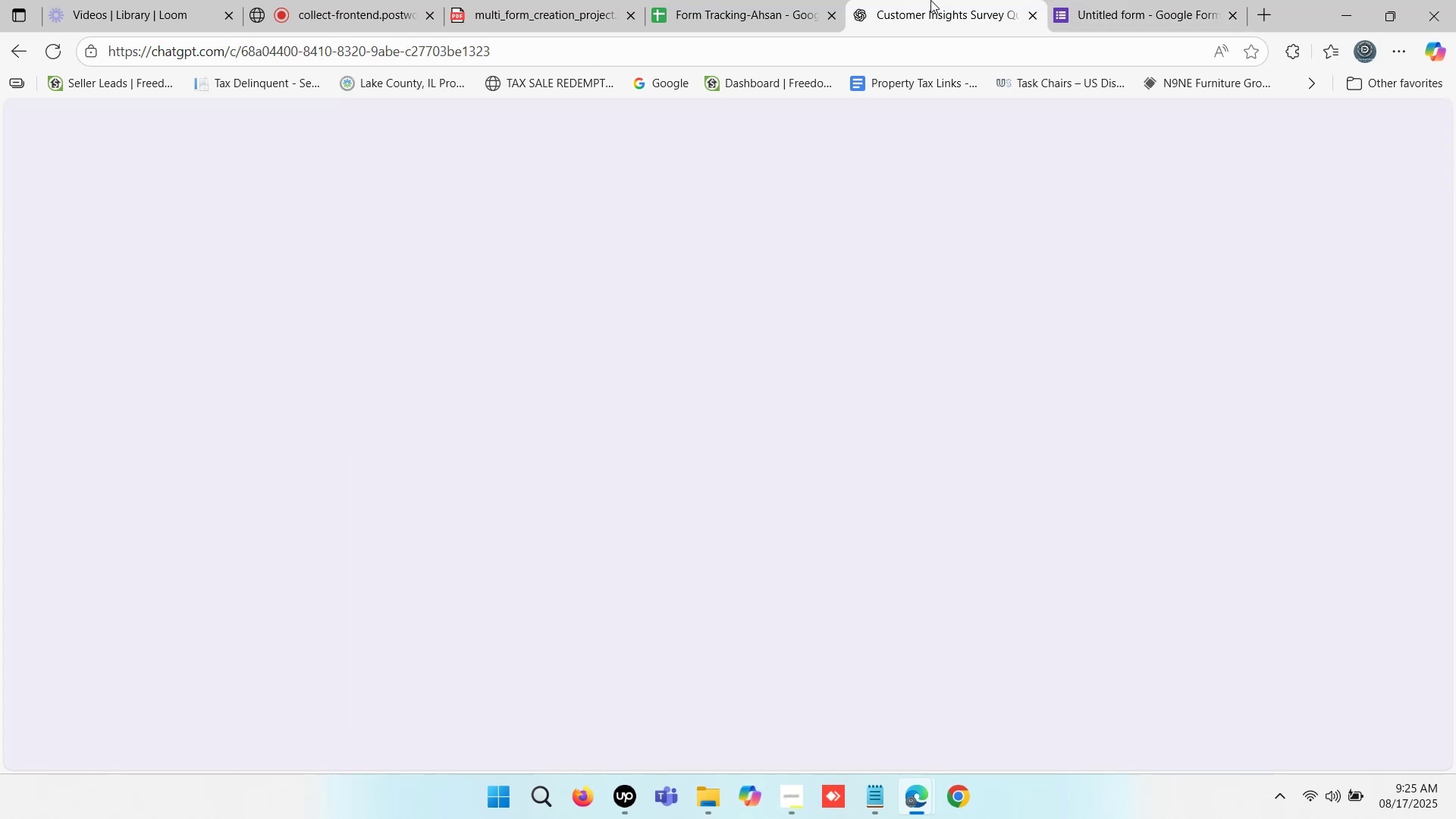 
triple_click([930, 0])
 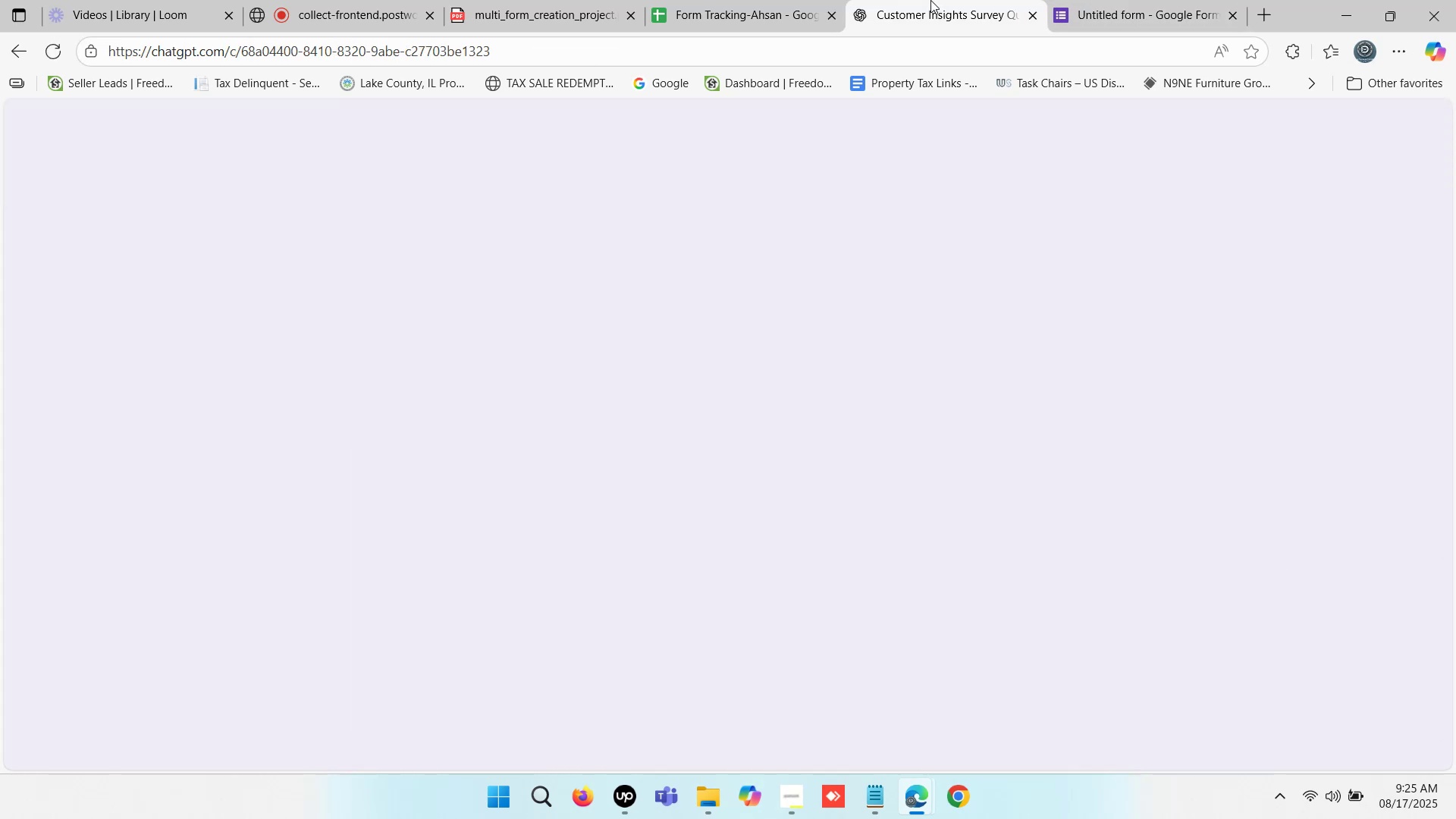 
triple_click([930, 0])
 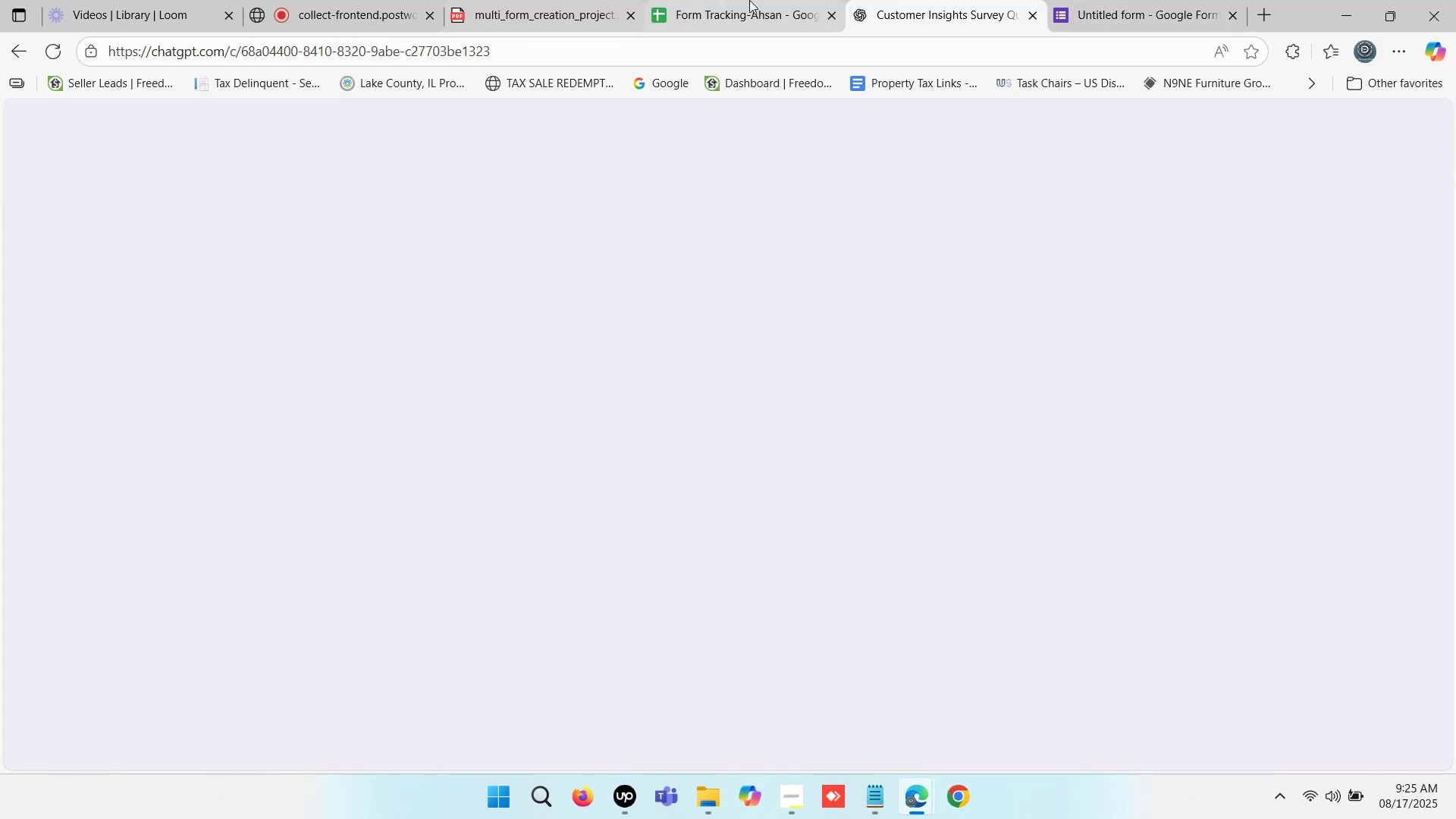 
double_click([749, 0])
 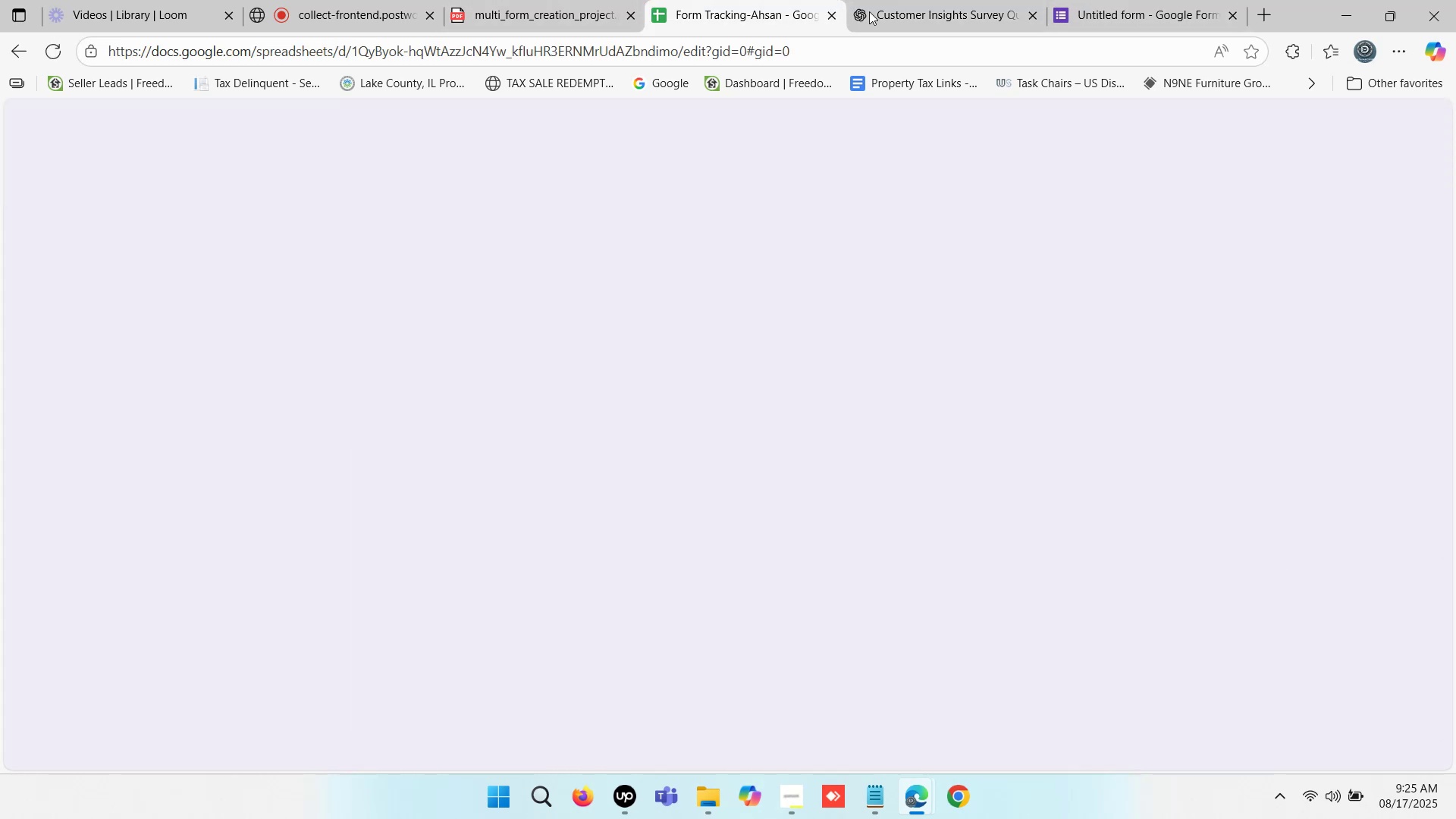 
triple_click([895, 5])
 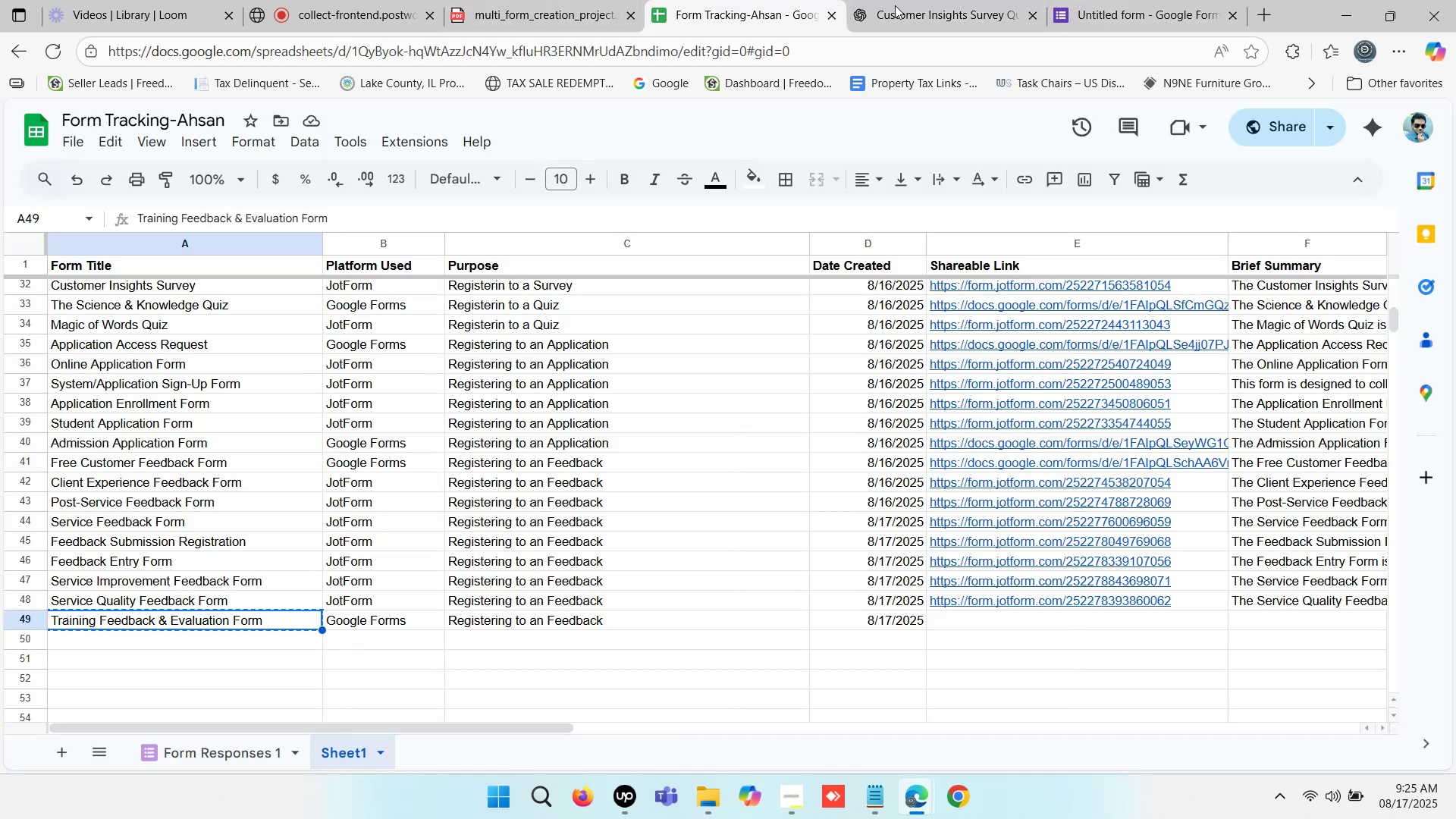 
triple_click([895, 5])
 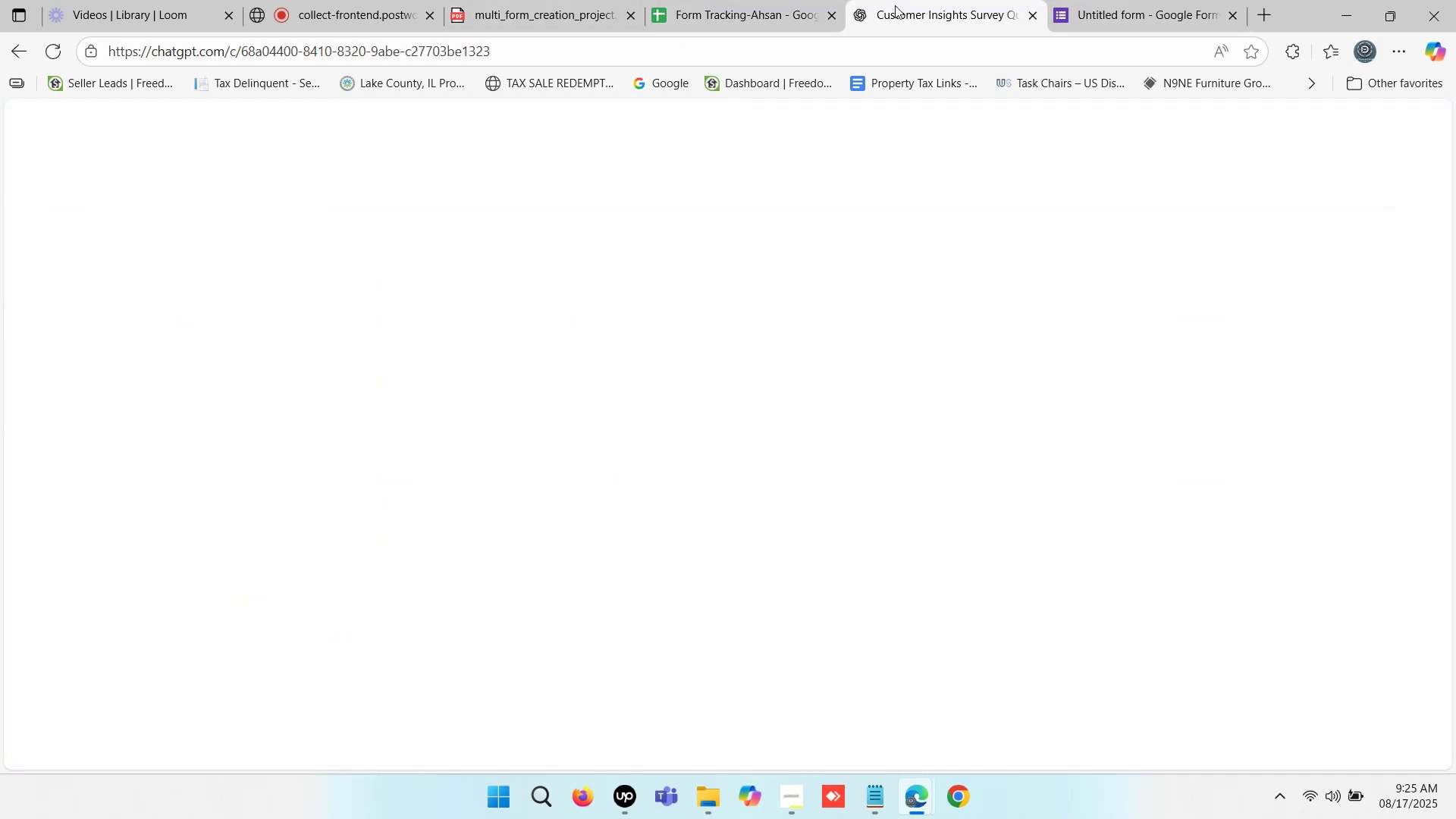 
triple_click([893, 2])
 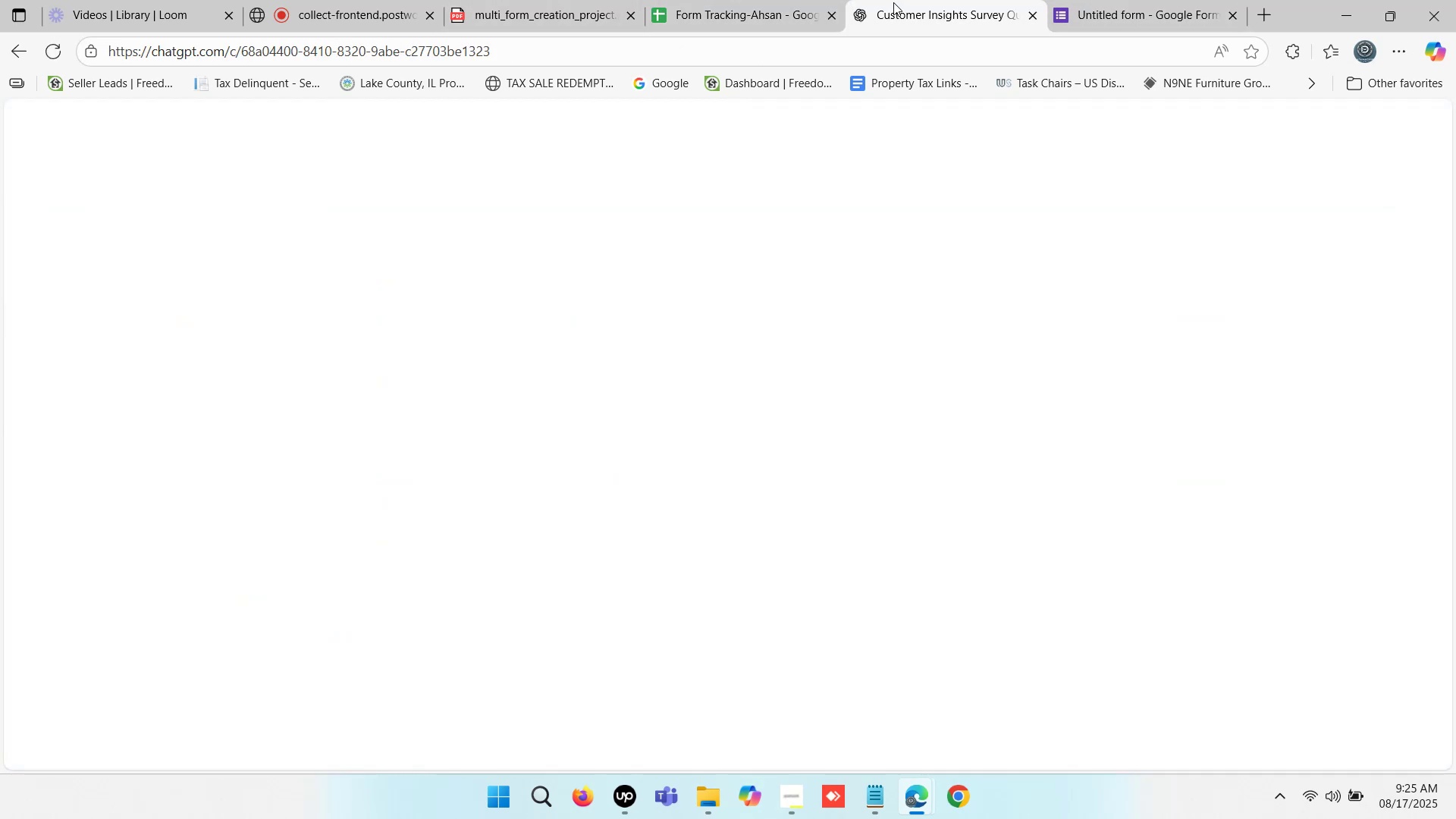 
triple_click([893, 2])
 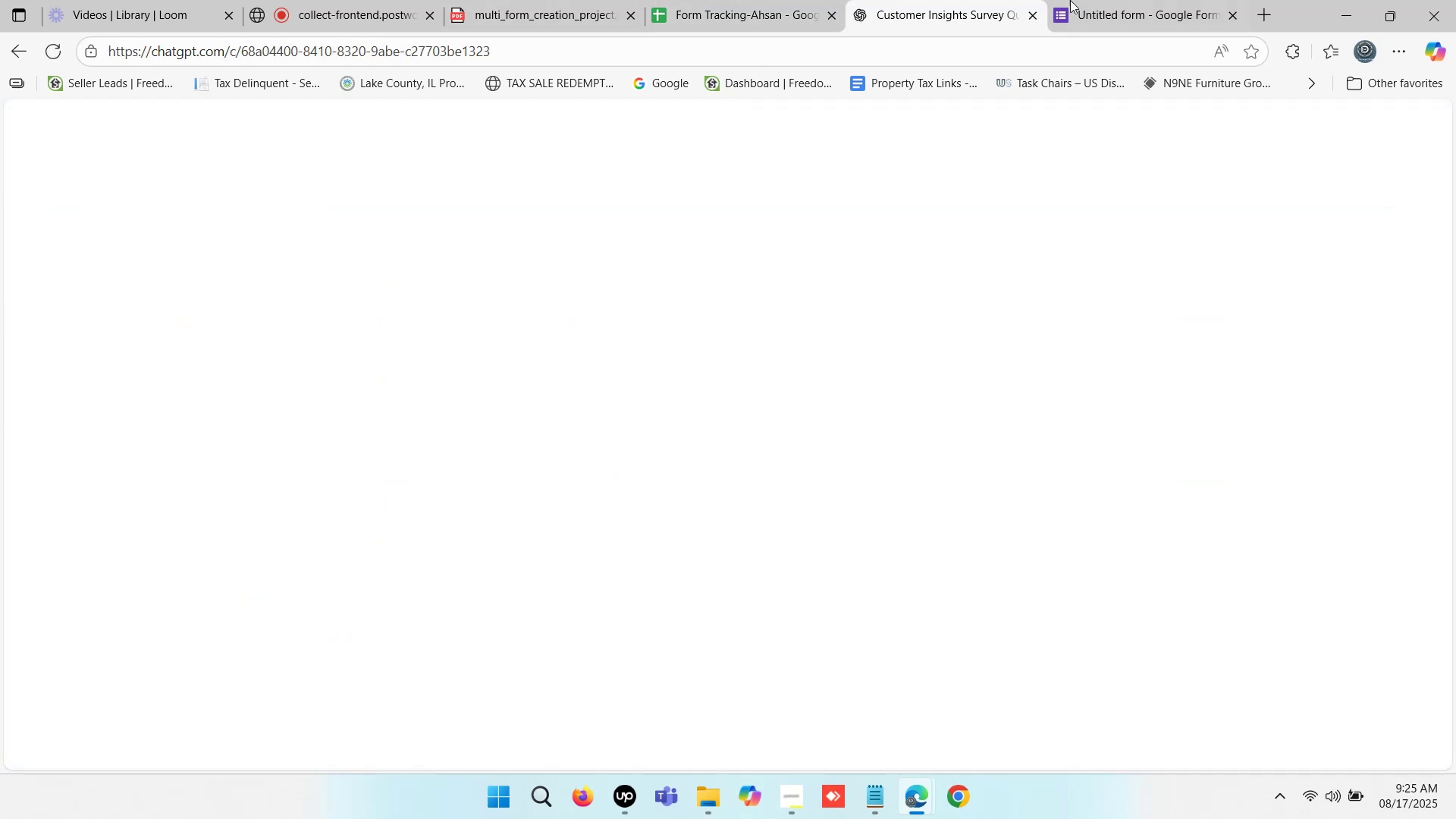 
left_click([1080, 0])
 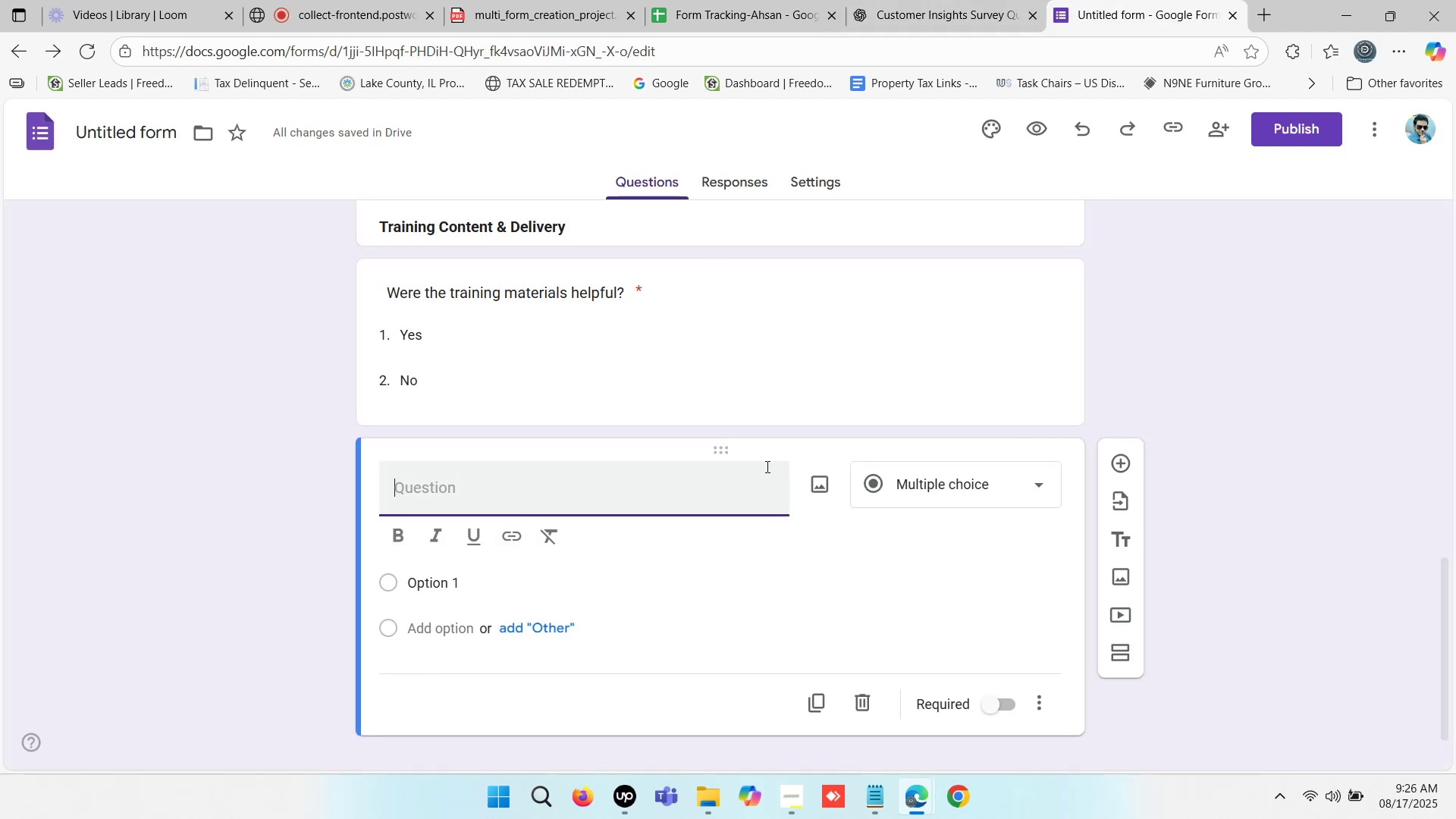 
wait(9.31)
 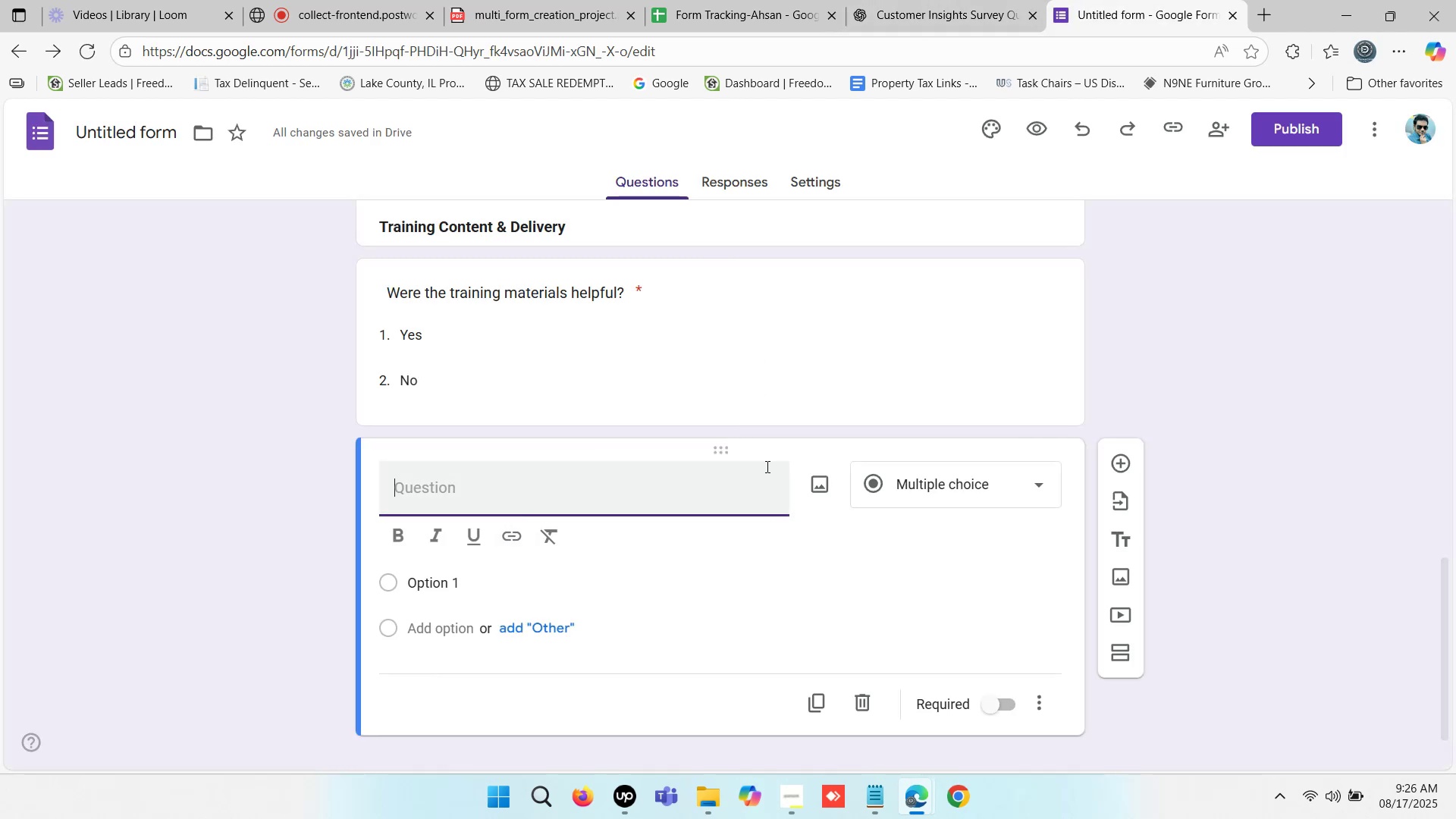 
left_click([968, 332])
 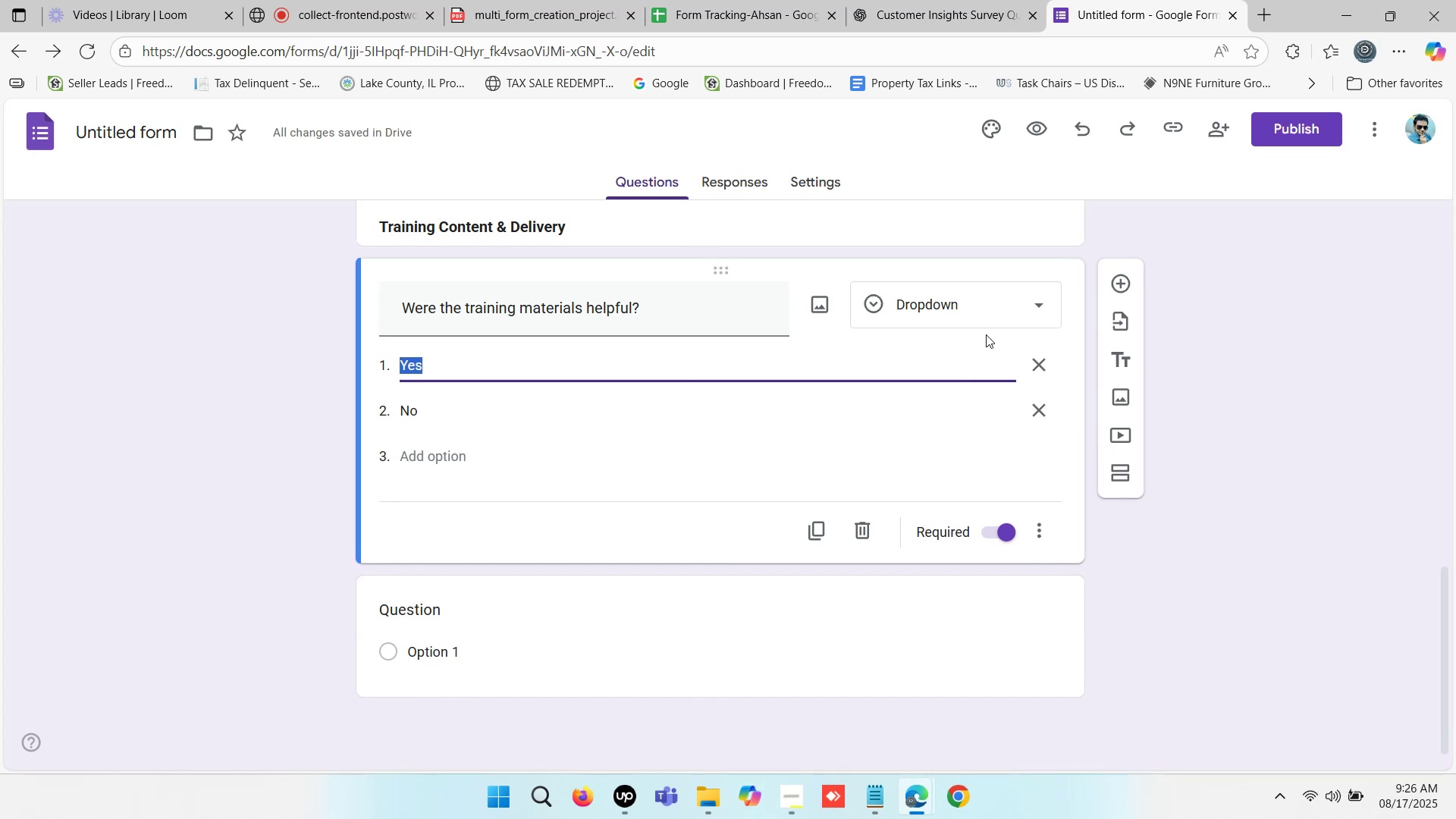 
left_click([1312, 316])
 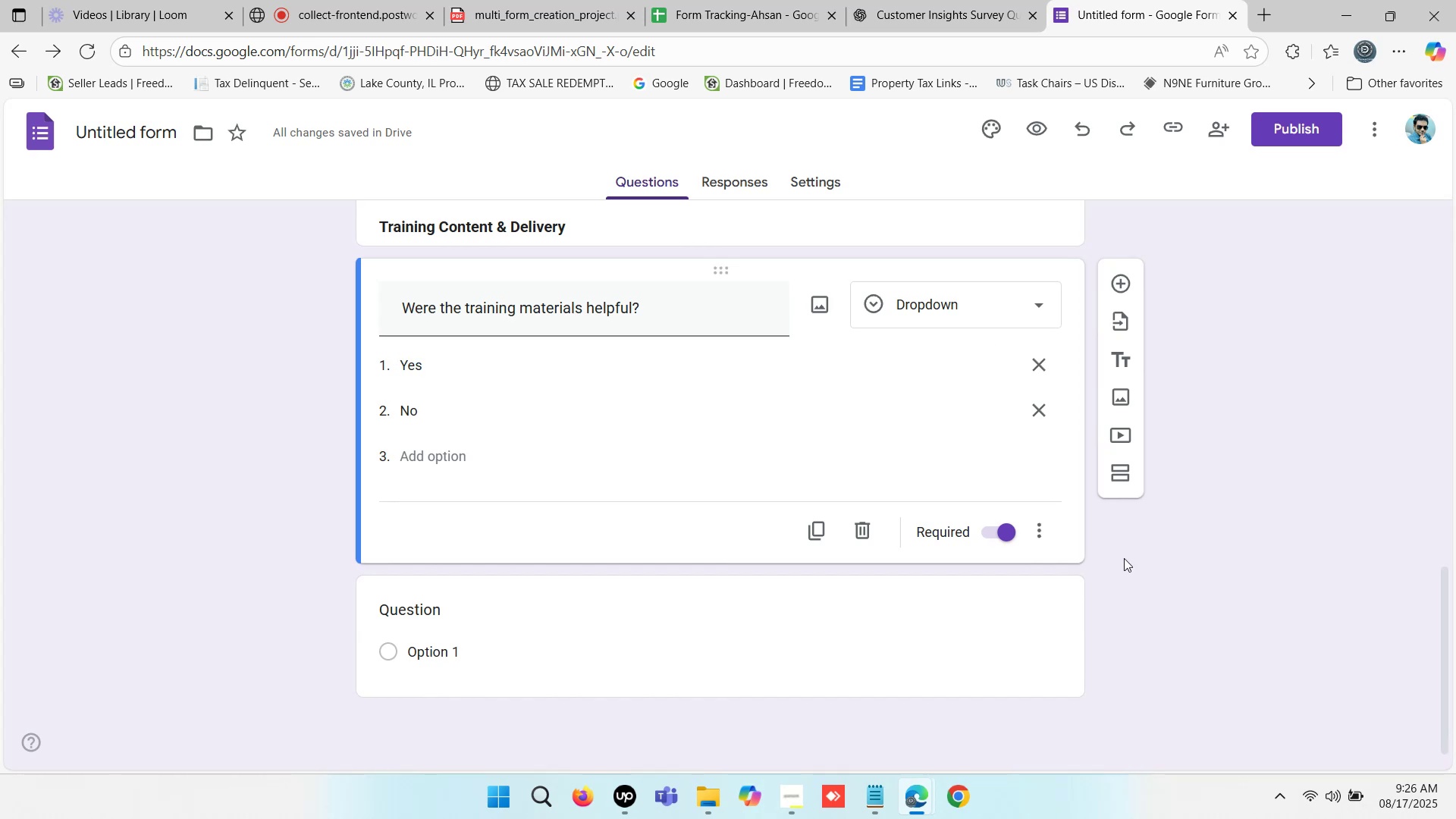 
left_click([1018, 610])
 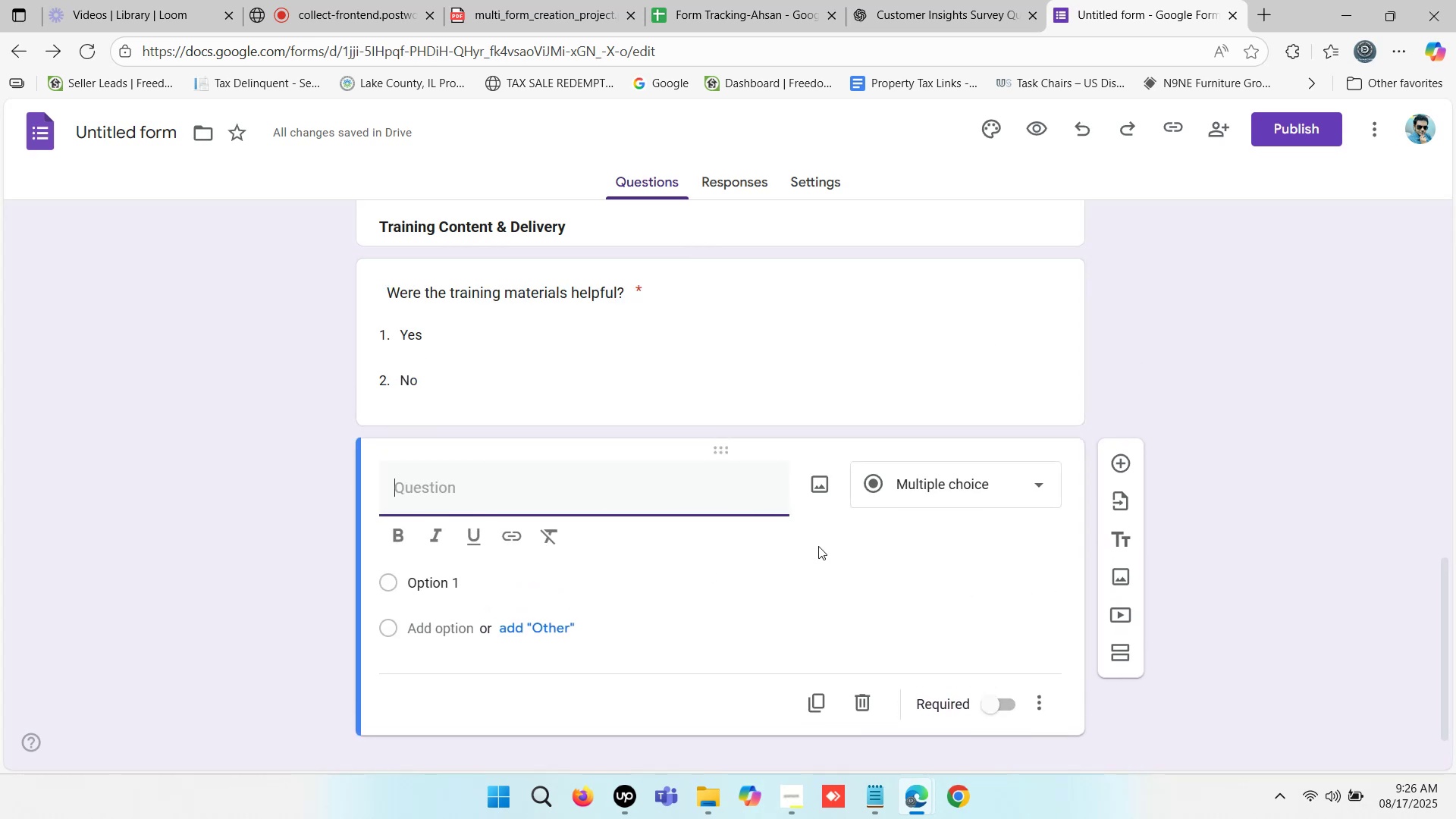 
hold_key(key=CapsLock, duration=0.82)
 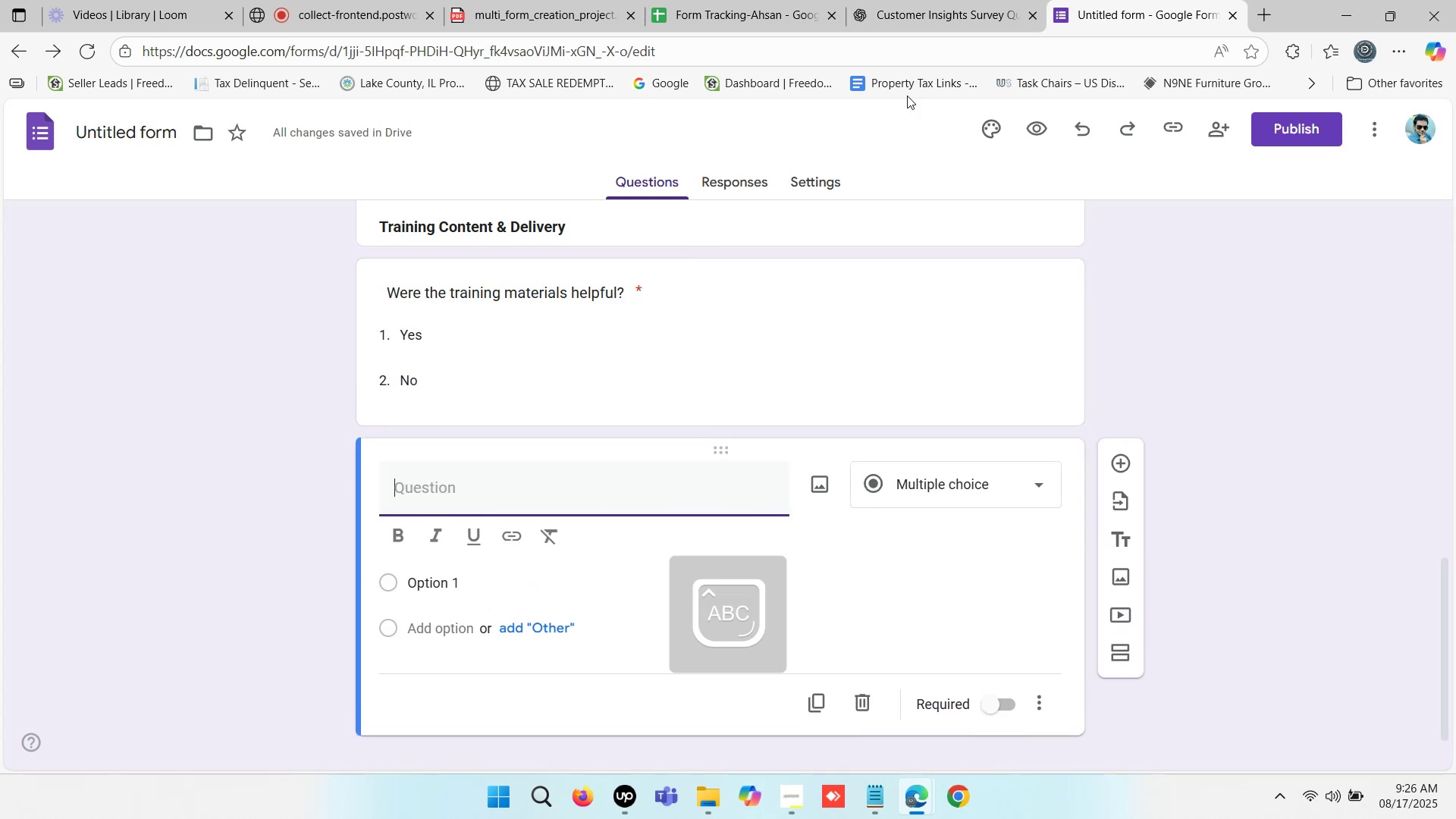 
left_click([941, 0])
 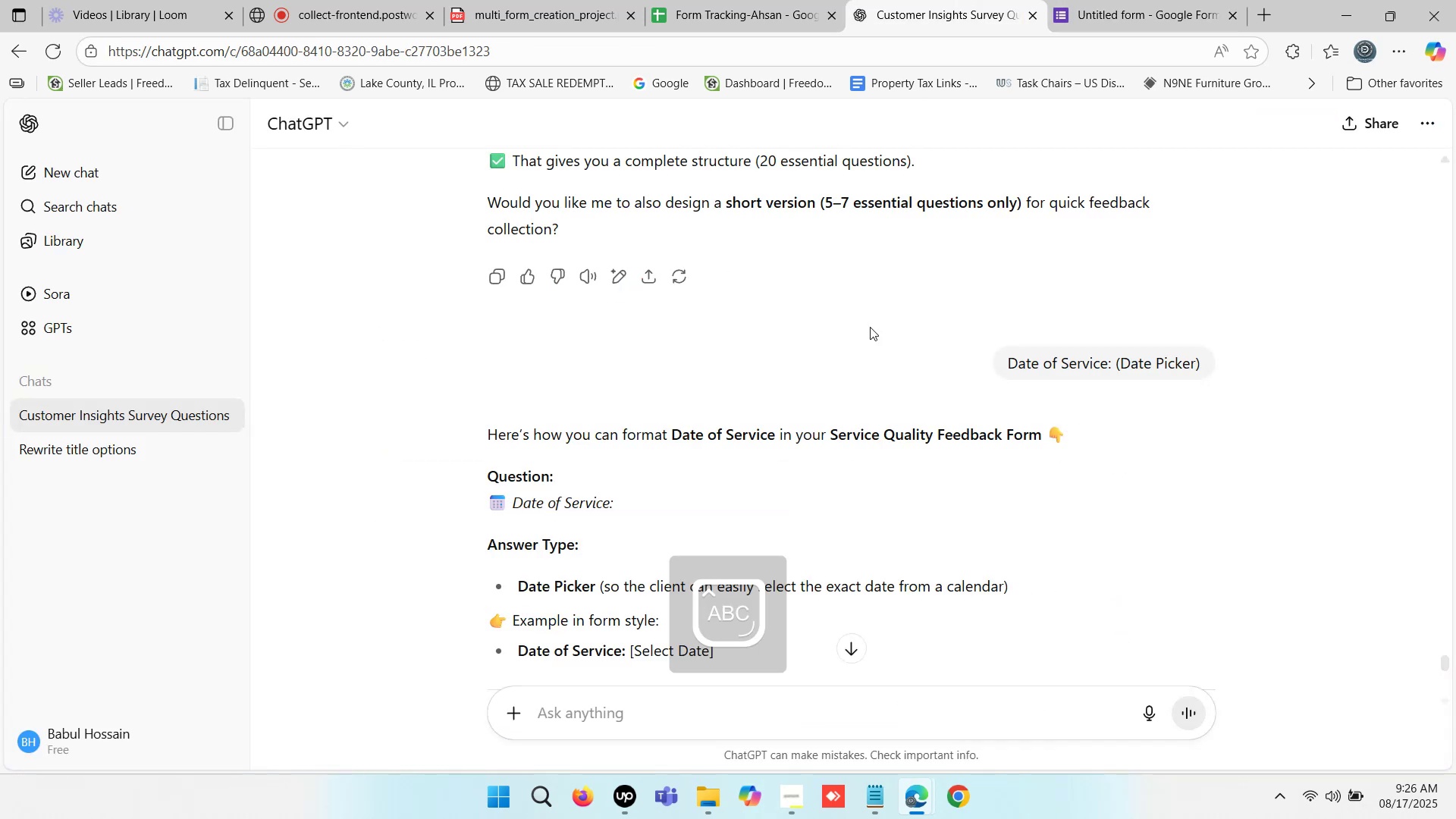 
scroll: coordinate [682, 547], scroll_direction: down, amount: 1.0
 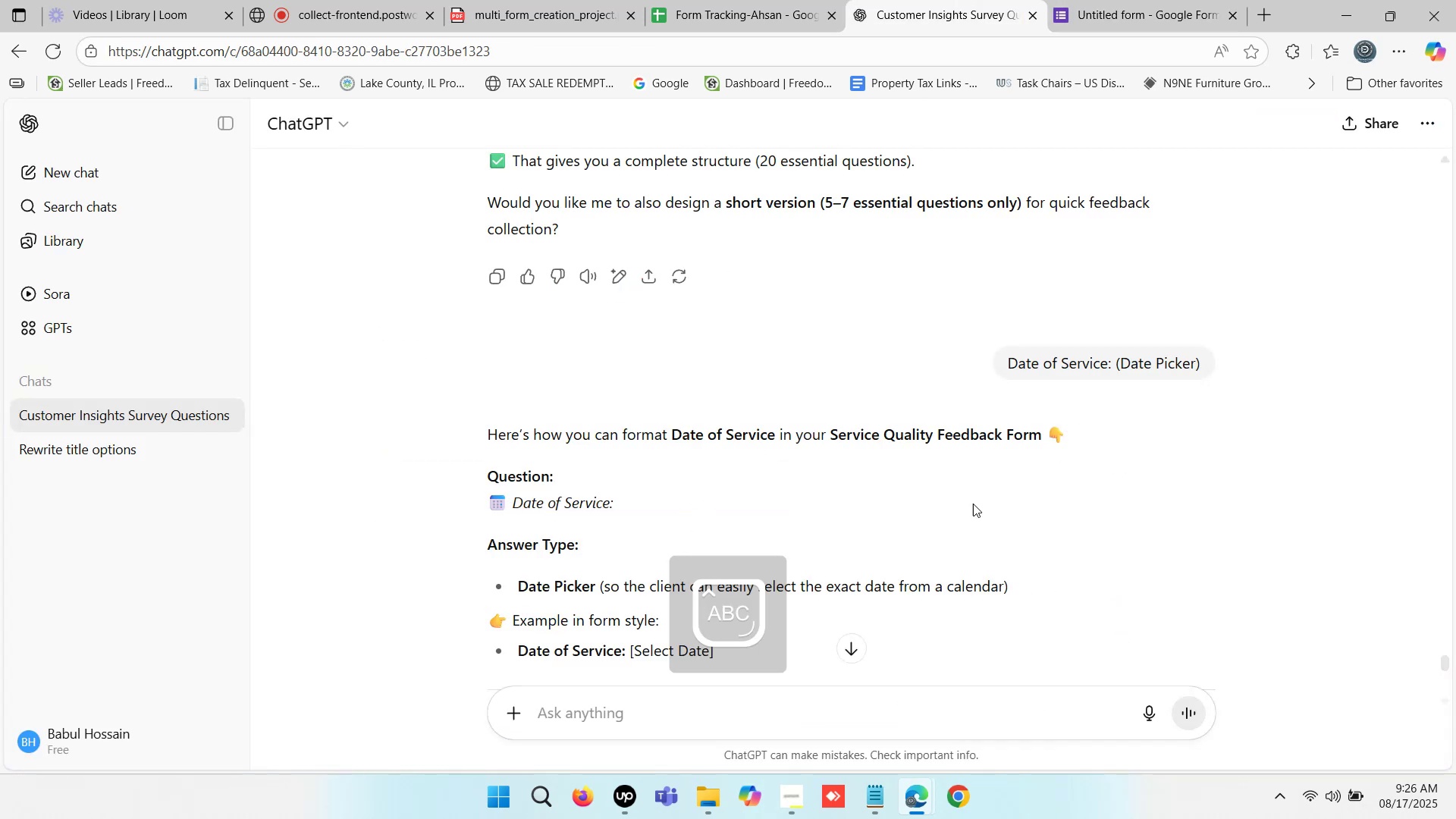 
left_click([1234, 529])
 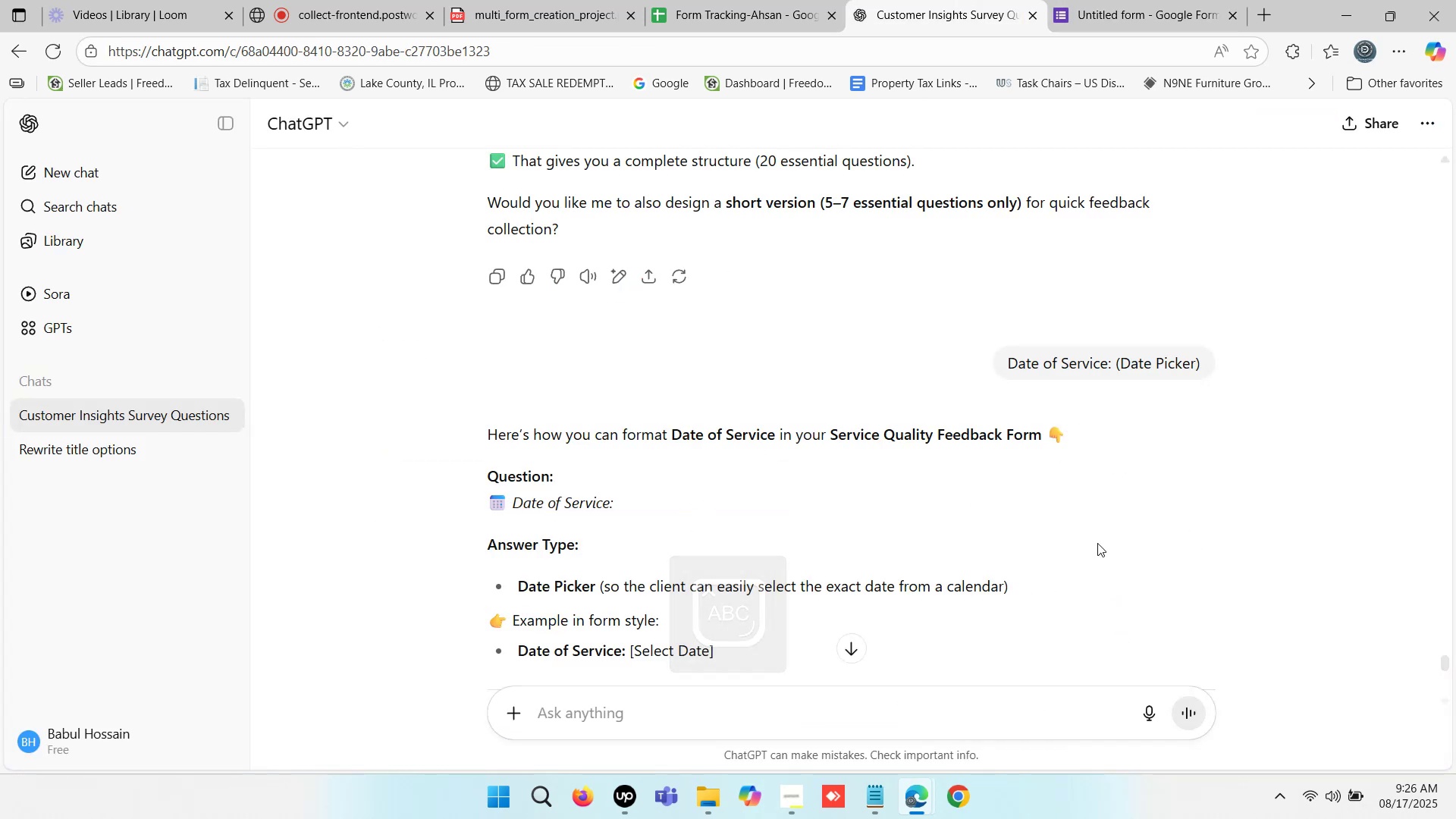 
scroll: coordinate [954, 449], scroll_direction: up, amount: 2.0
 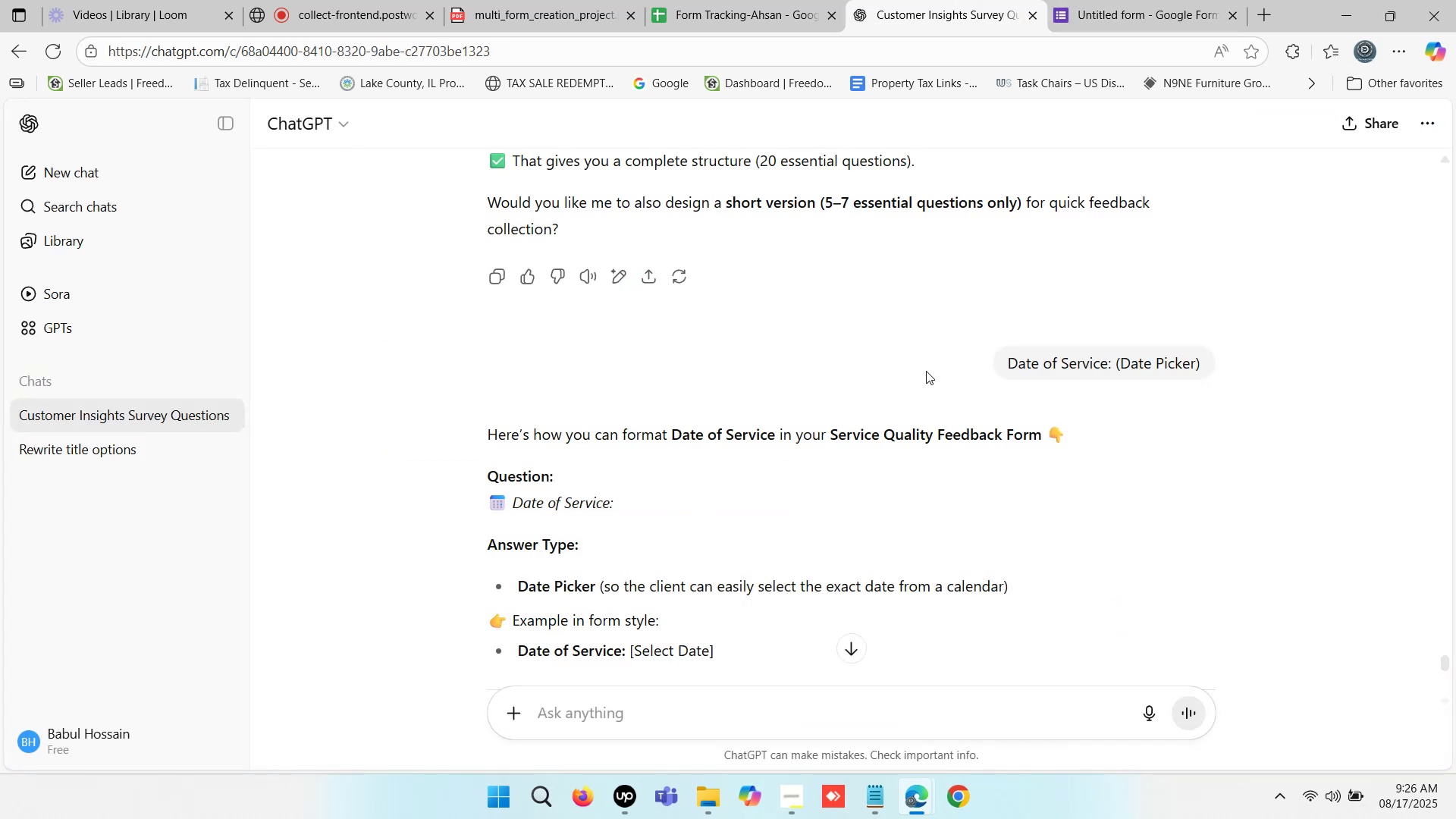 
scroll: coordinate [911, 404], scroll_direction: down, amount: 8.0
 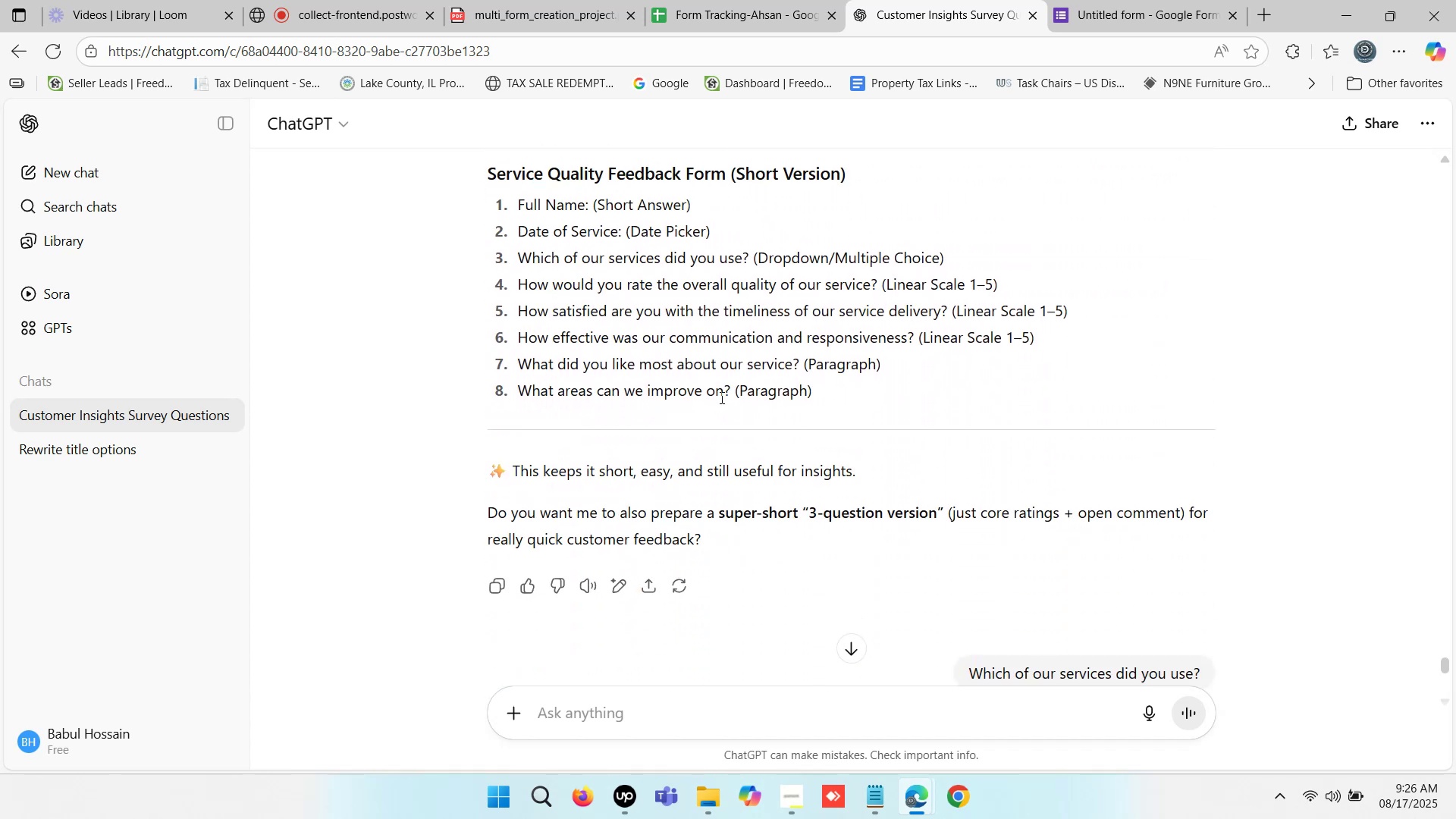 
left_click_drag(start_coordinate=[728, 394], to_coordinate=[516, 396])
 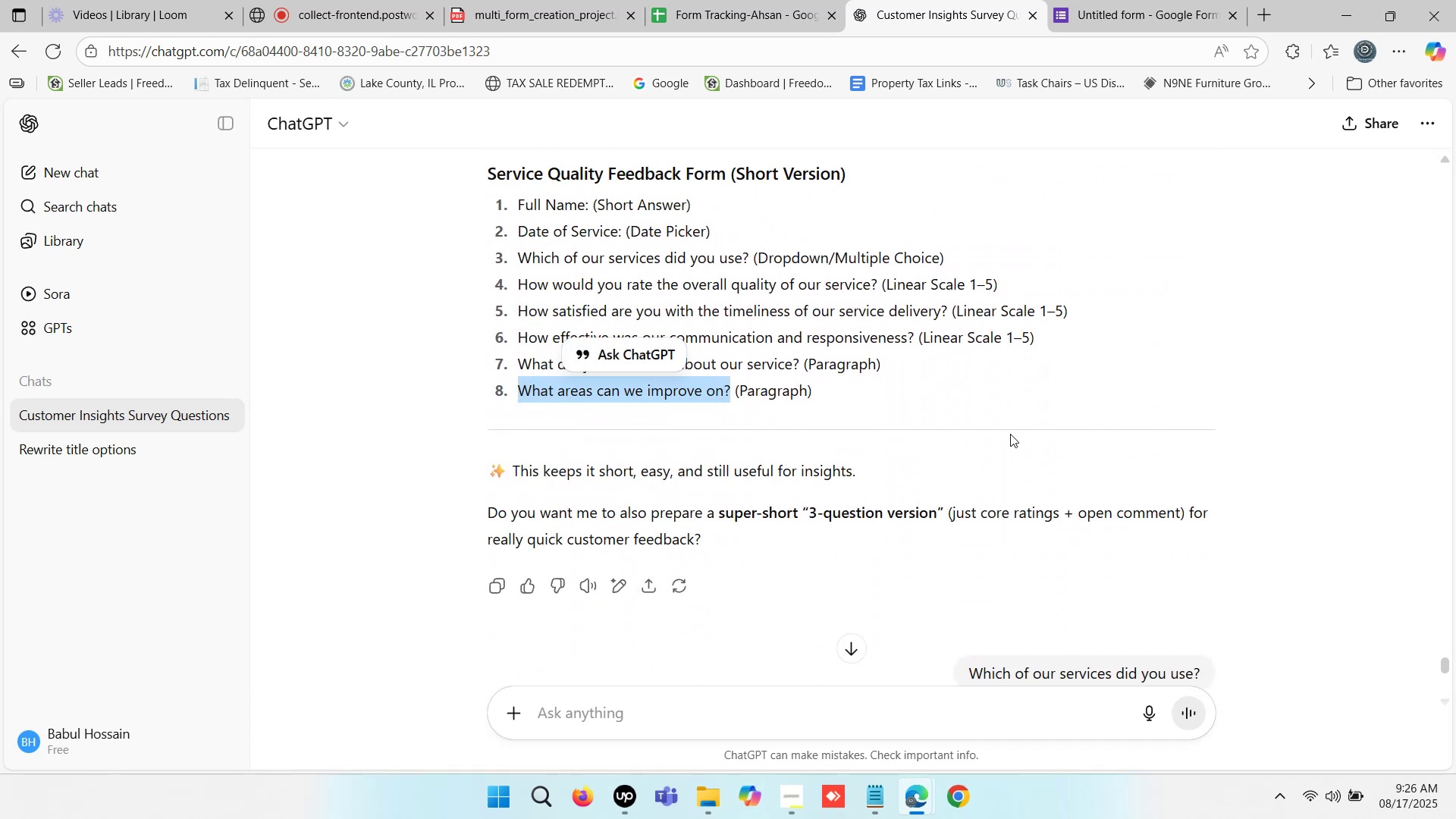 
left_click([950, 394])
 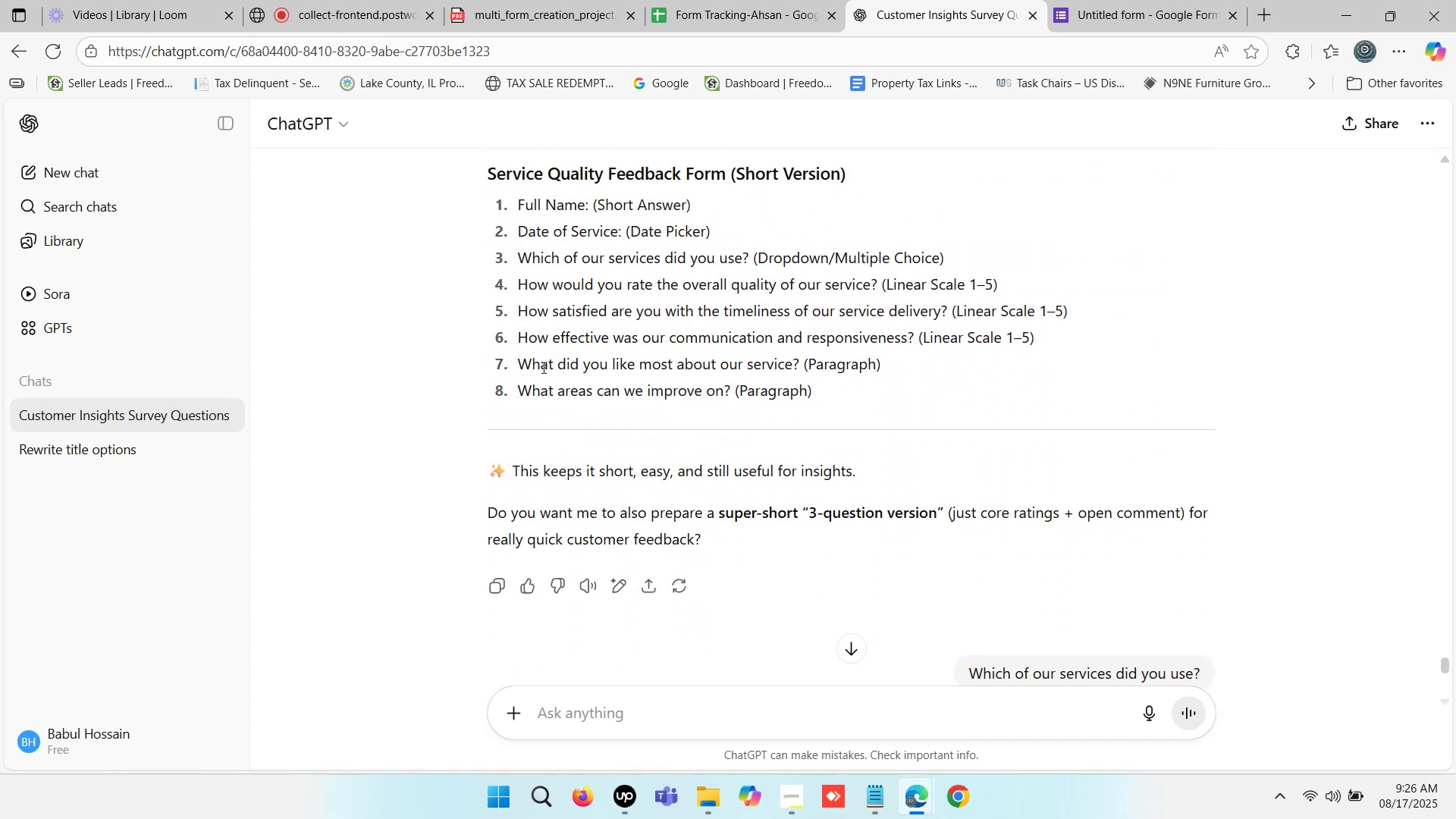 
left_click_drag(start_coordinate=[519, 361], to_coordinate=[796, 365])
 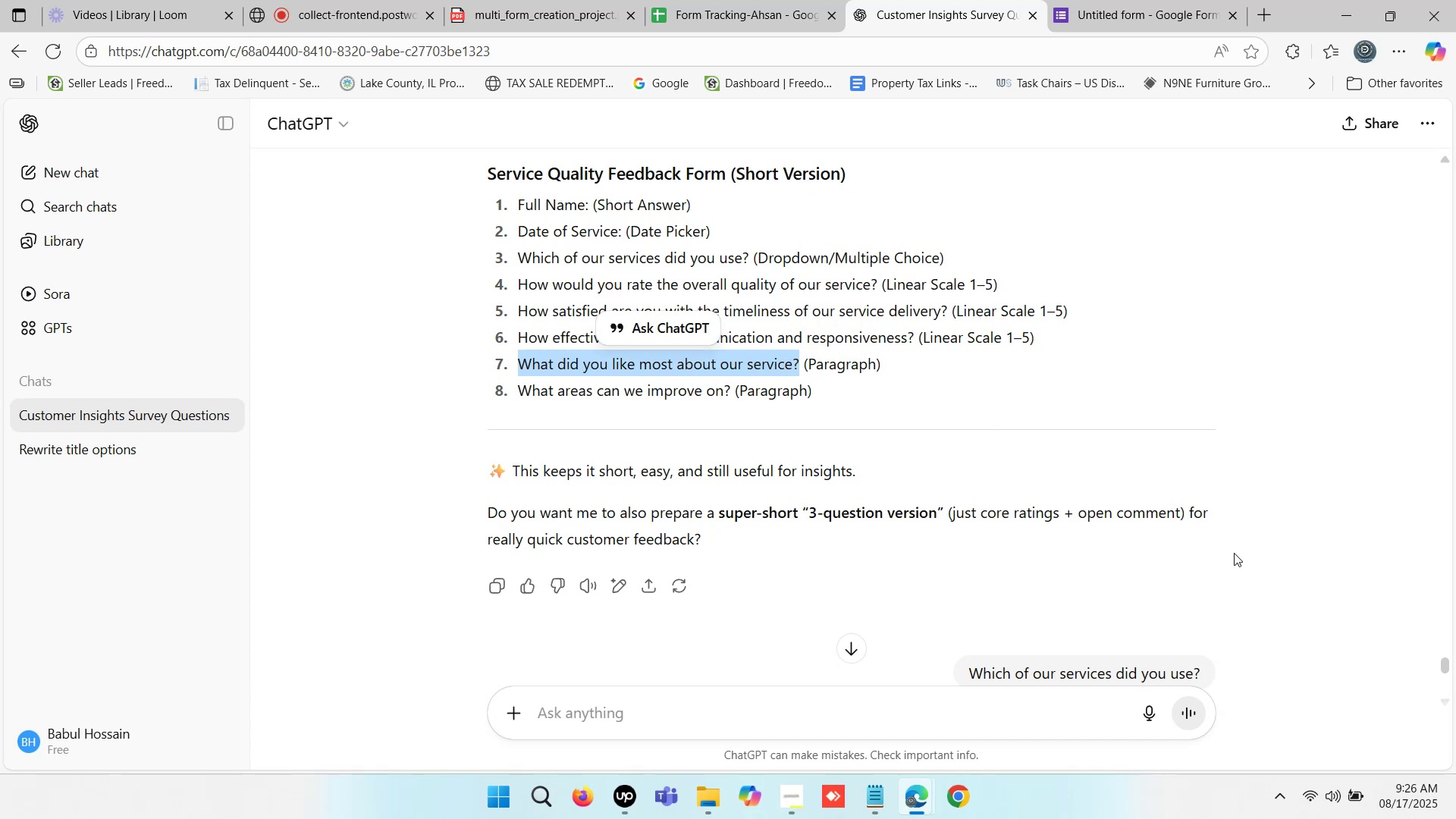 
key(Control+C)
 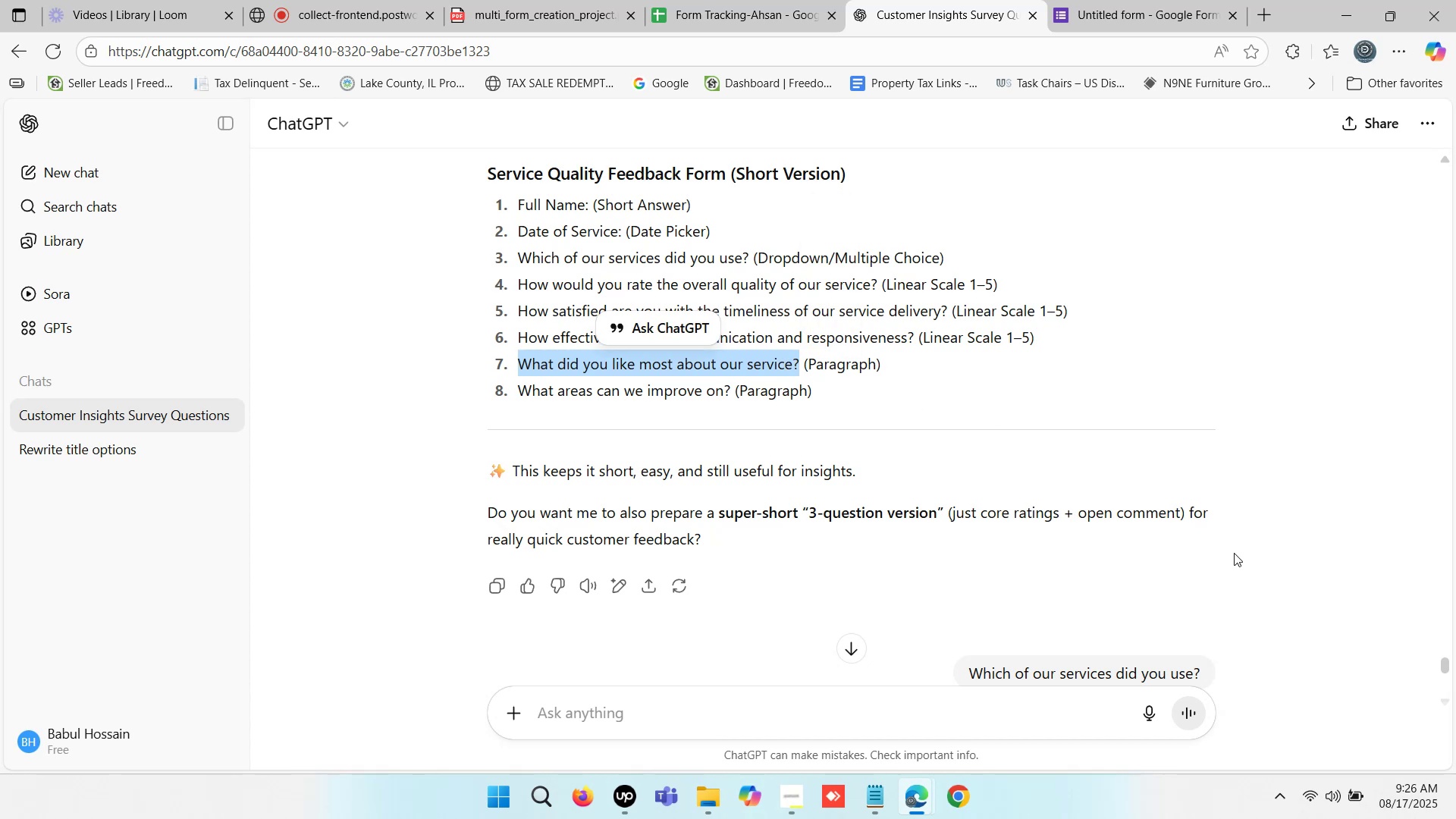 
key(Control+C)
 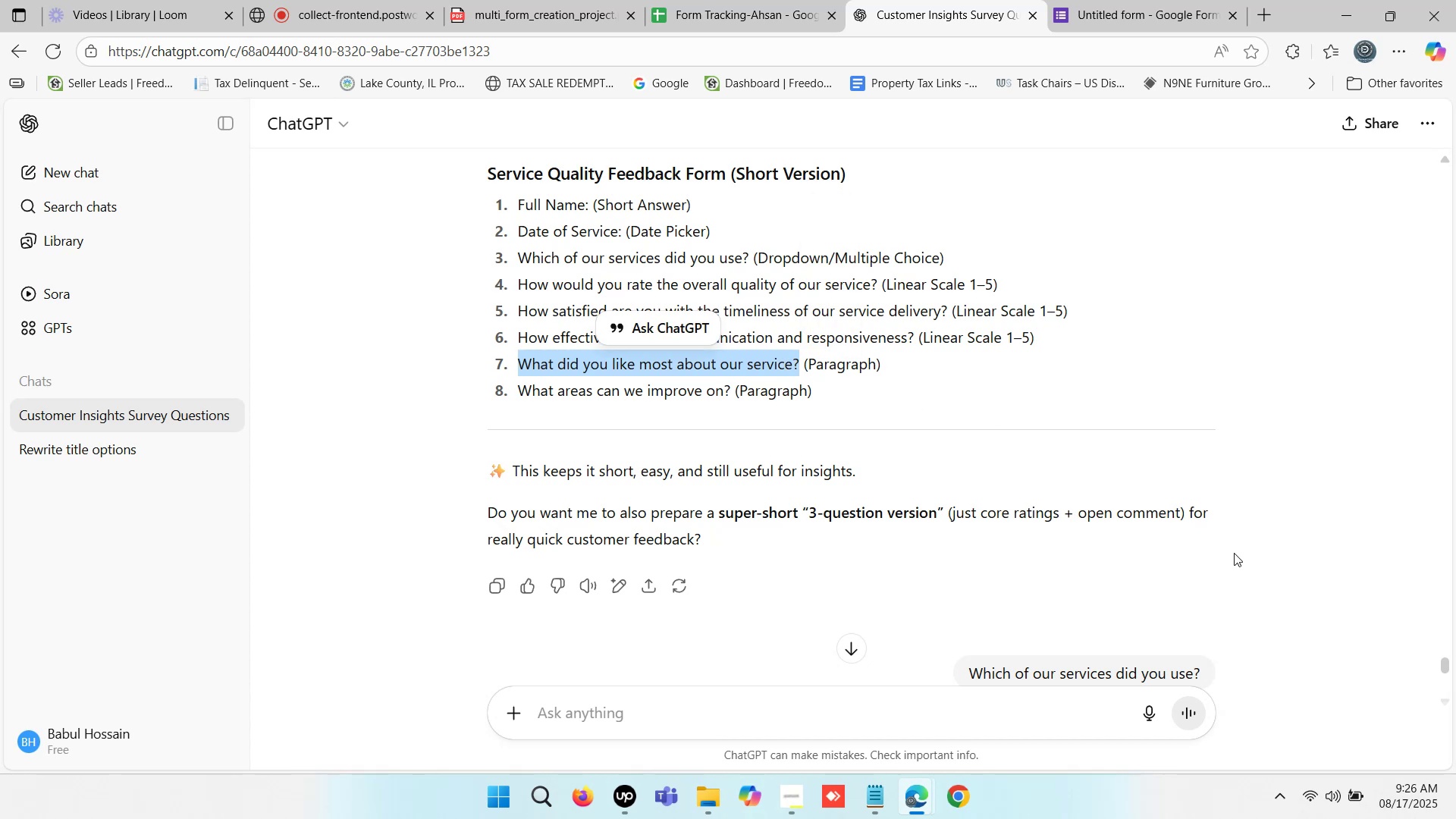 
key(Control+C)
 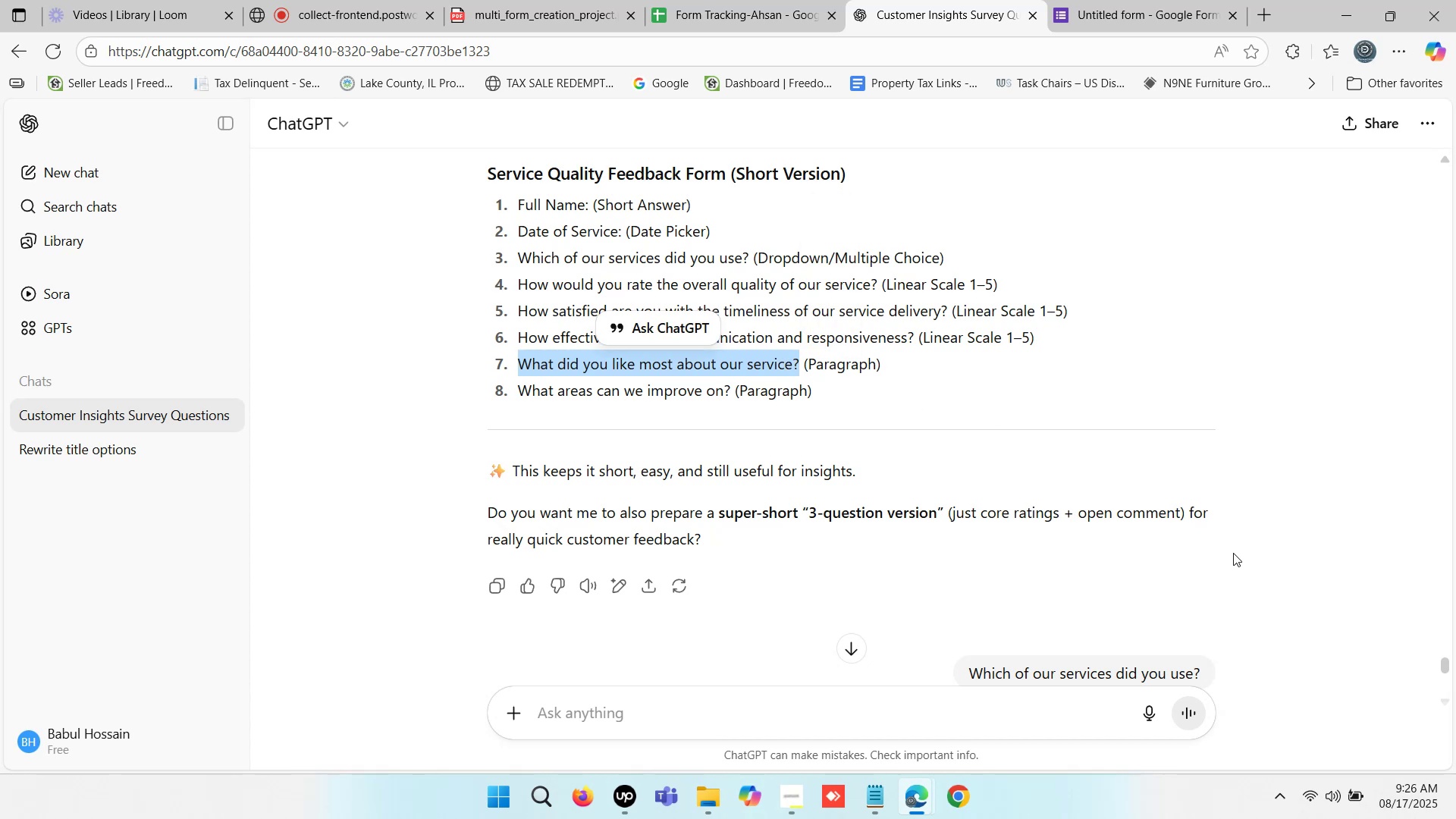 
key(Control+C)
 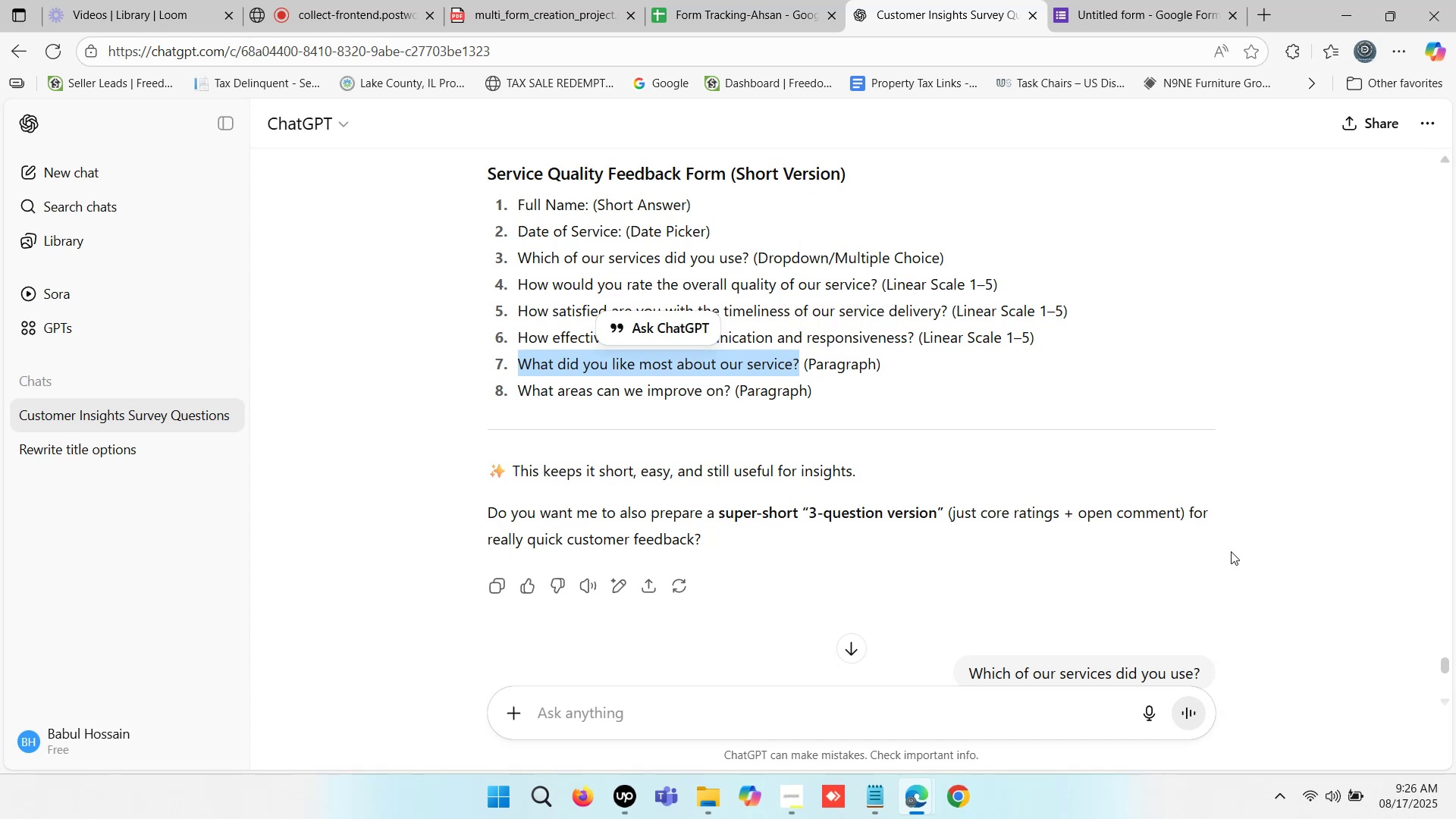 
key(Control+C)
 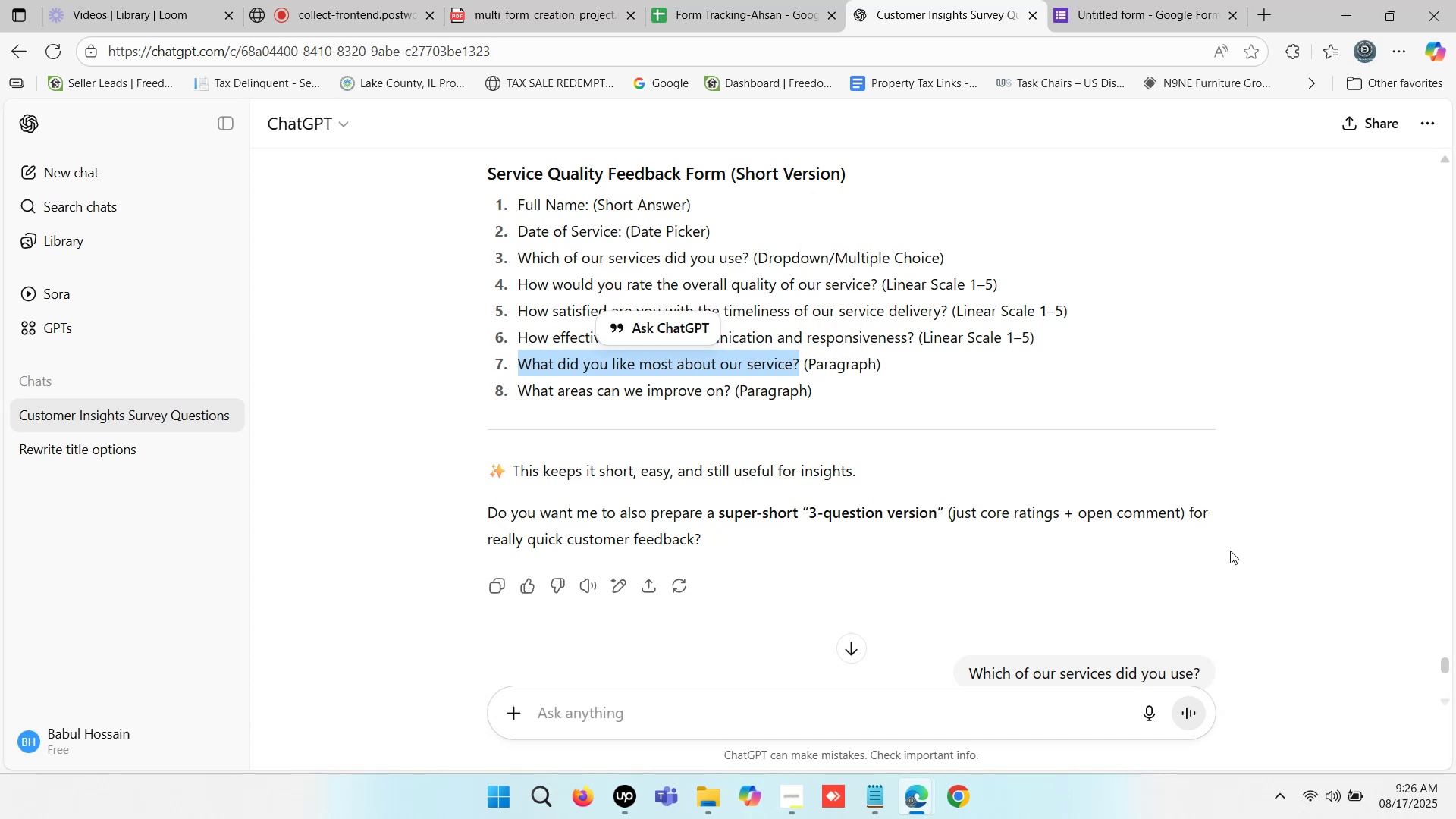 
key(Control+C)
 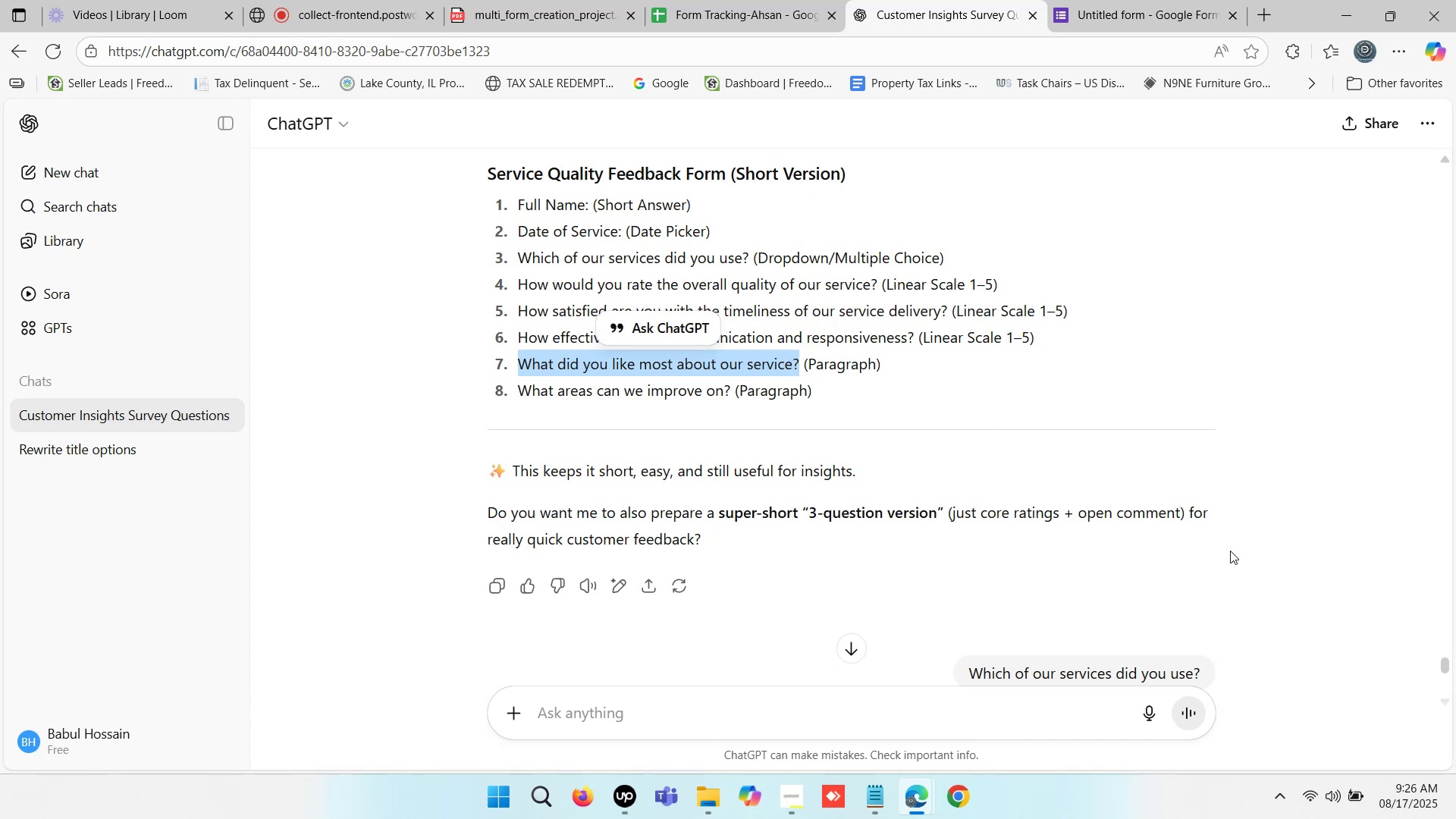 
key(Control+C)
 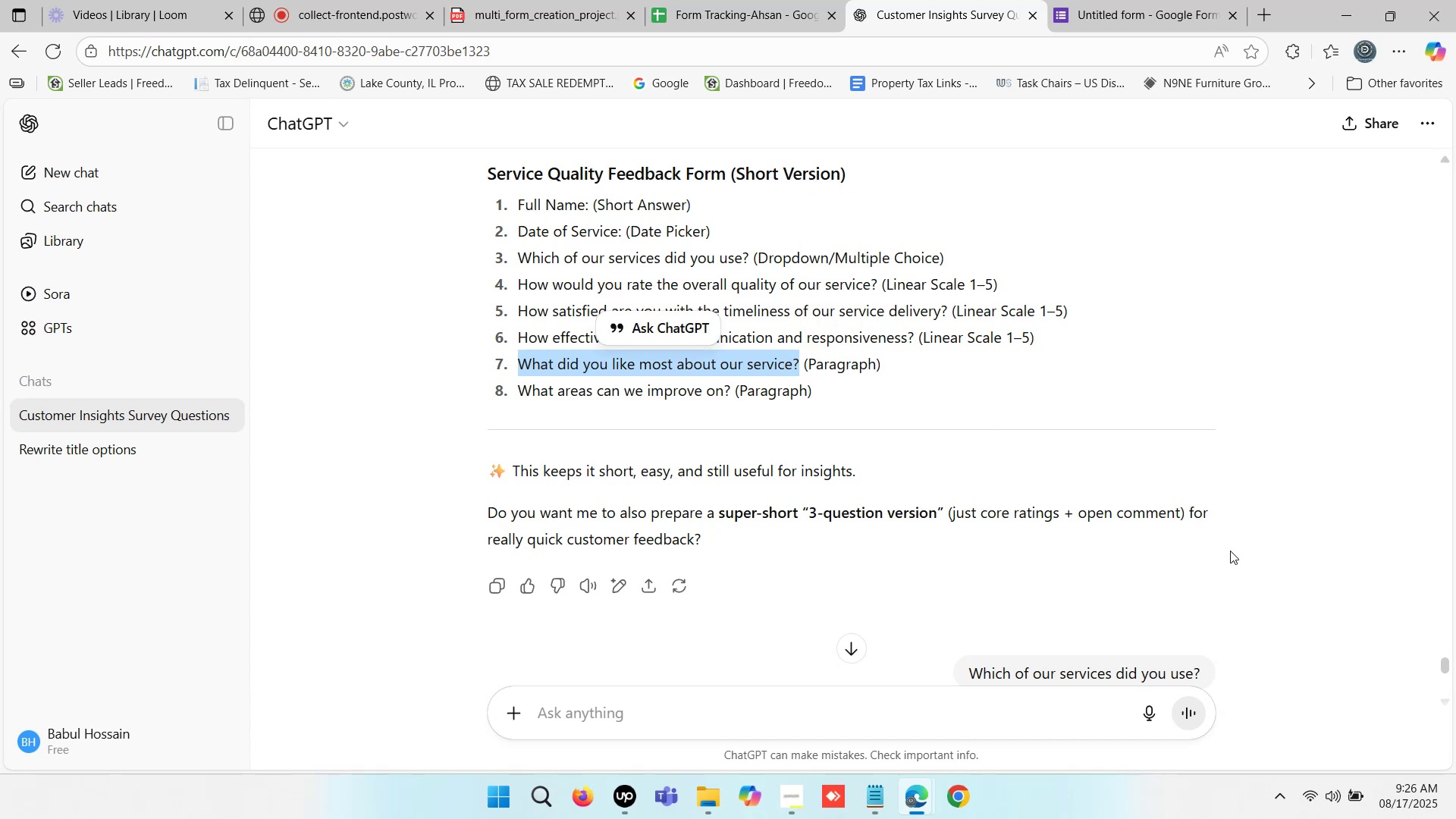 
key(Control+C)
 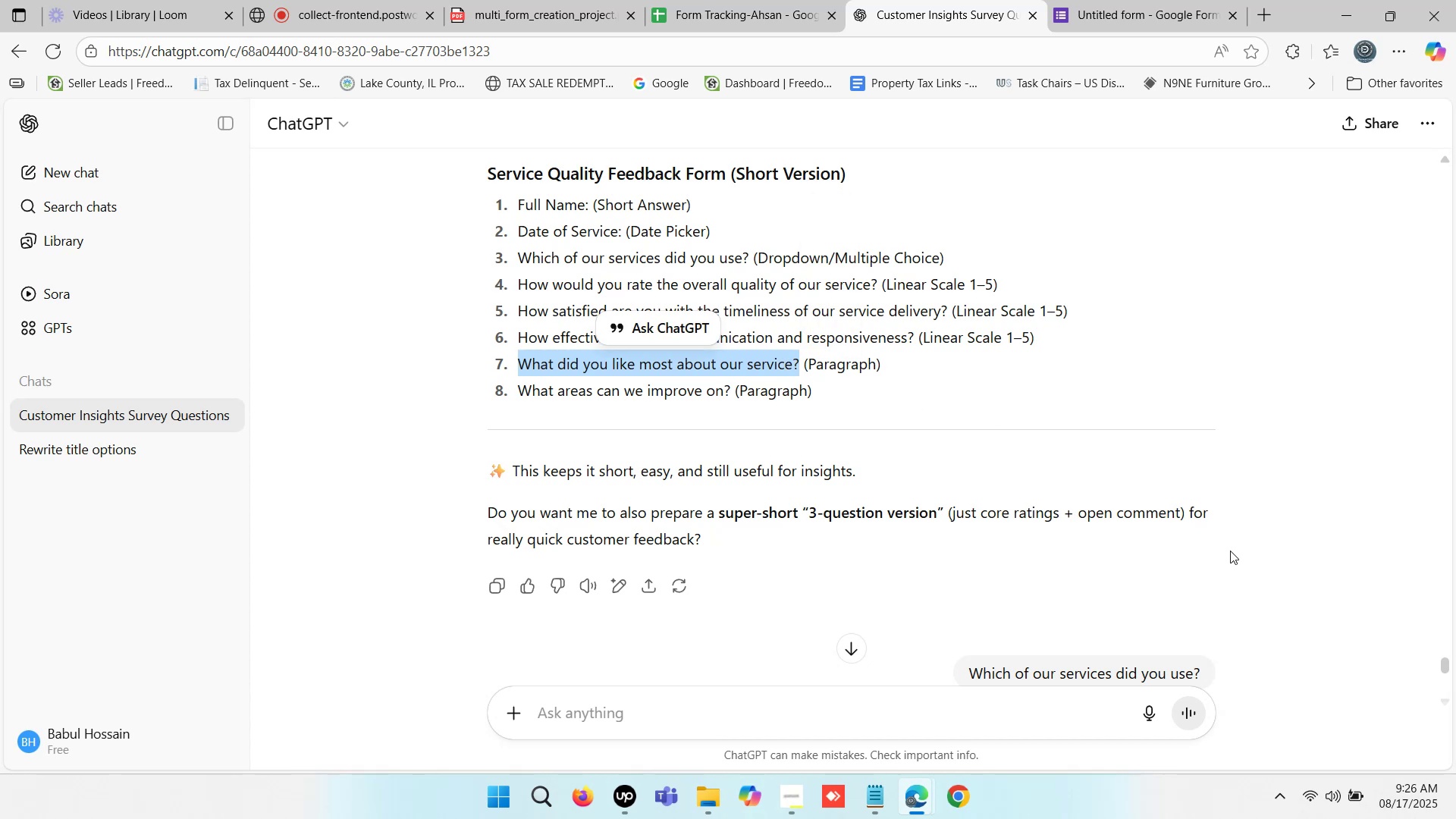 
key(Control+C)
 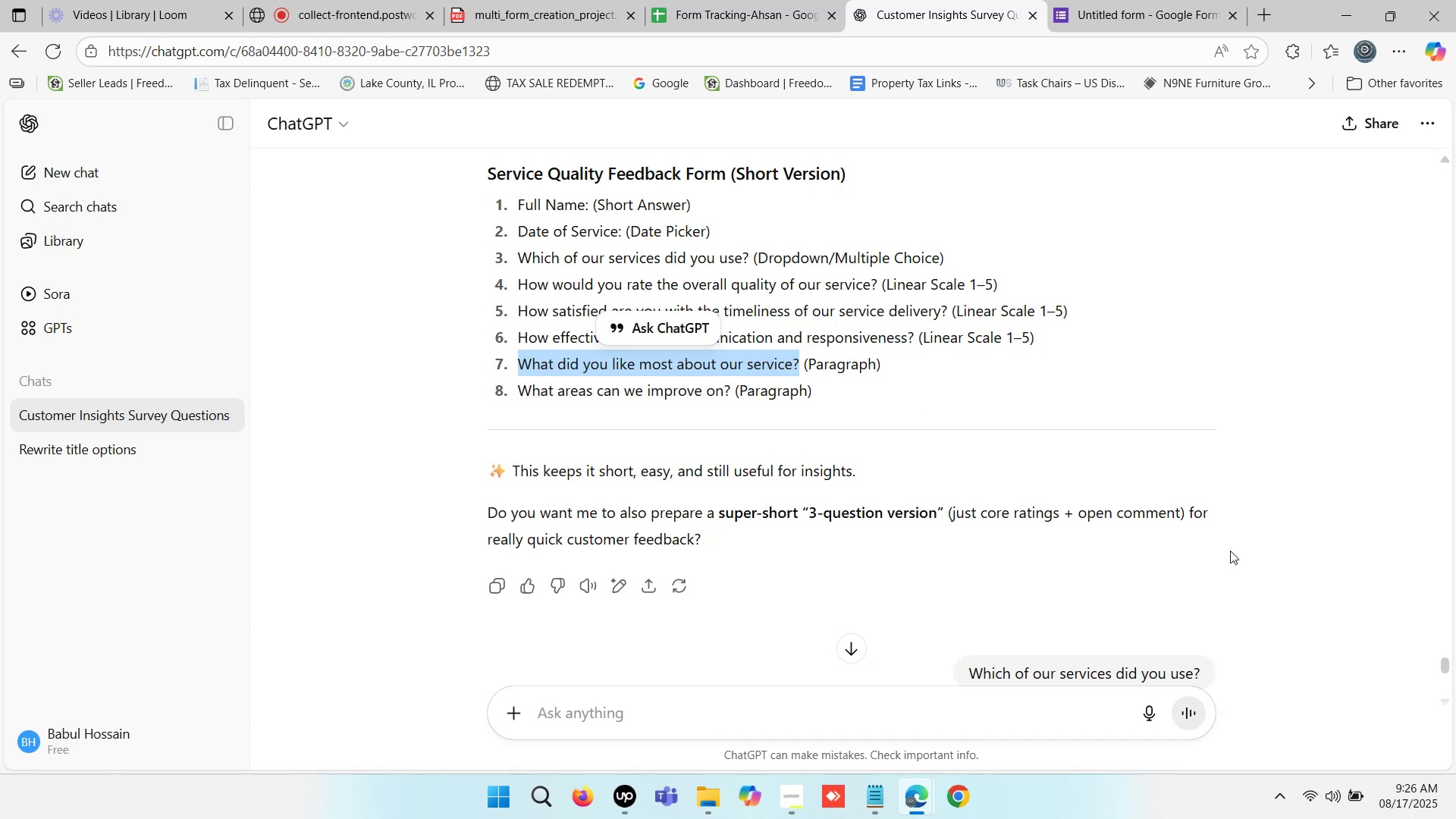 
key(Control+C)
 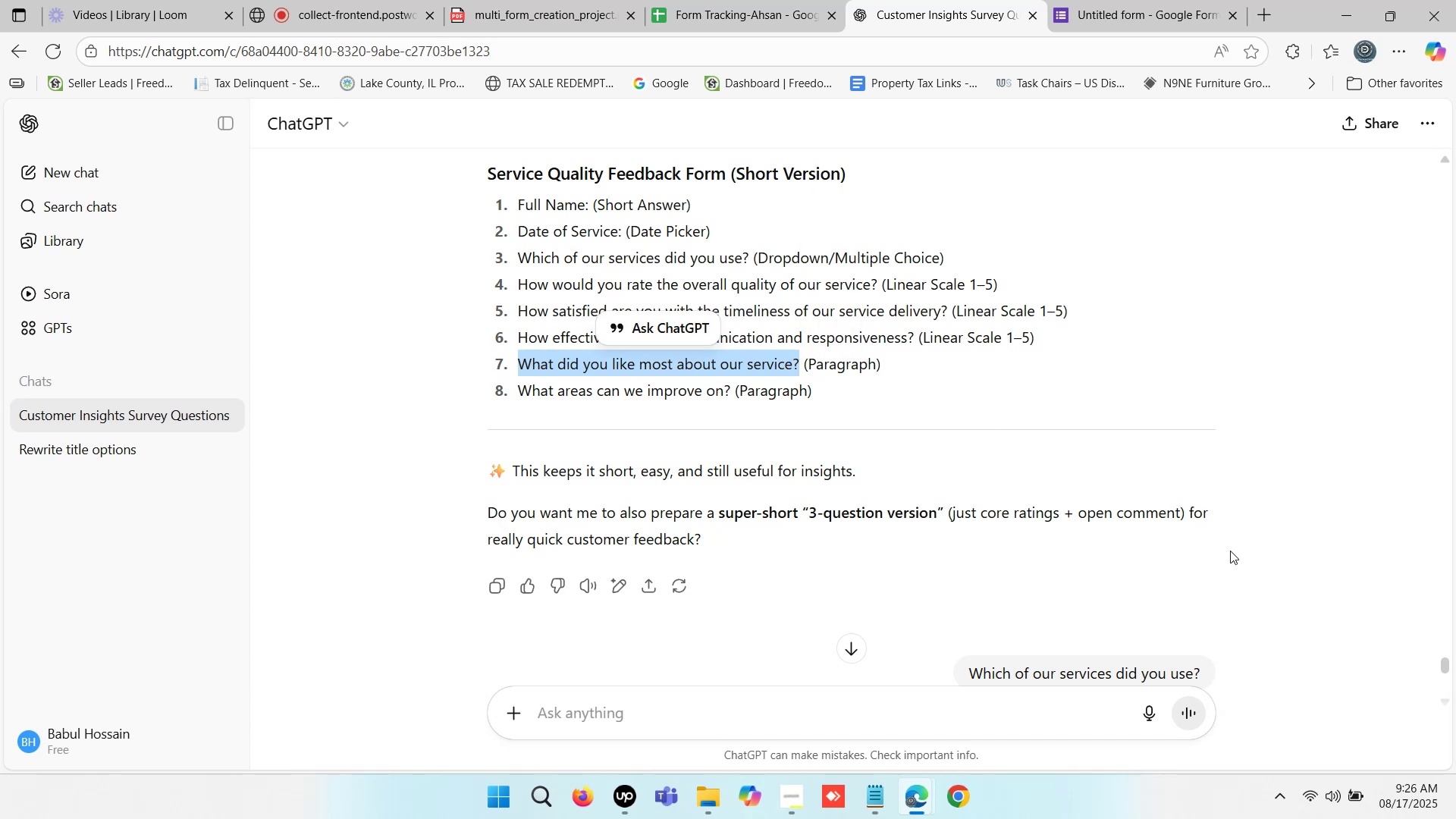 
key(Control+C)
 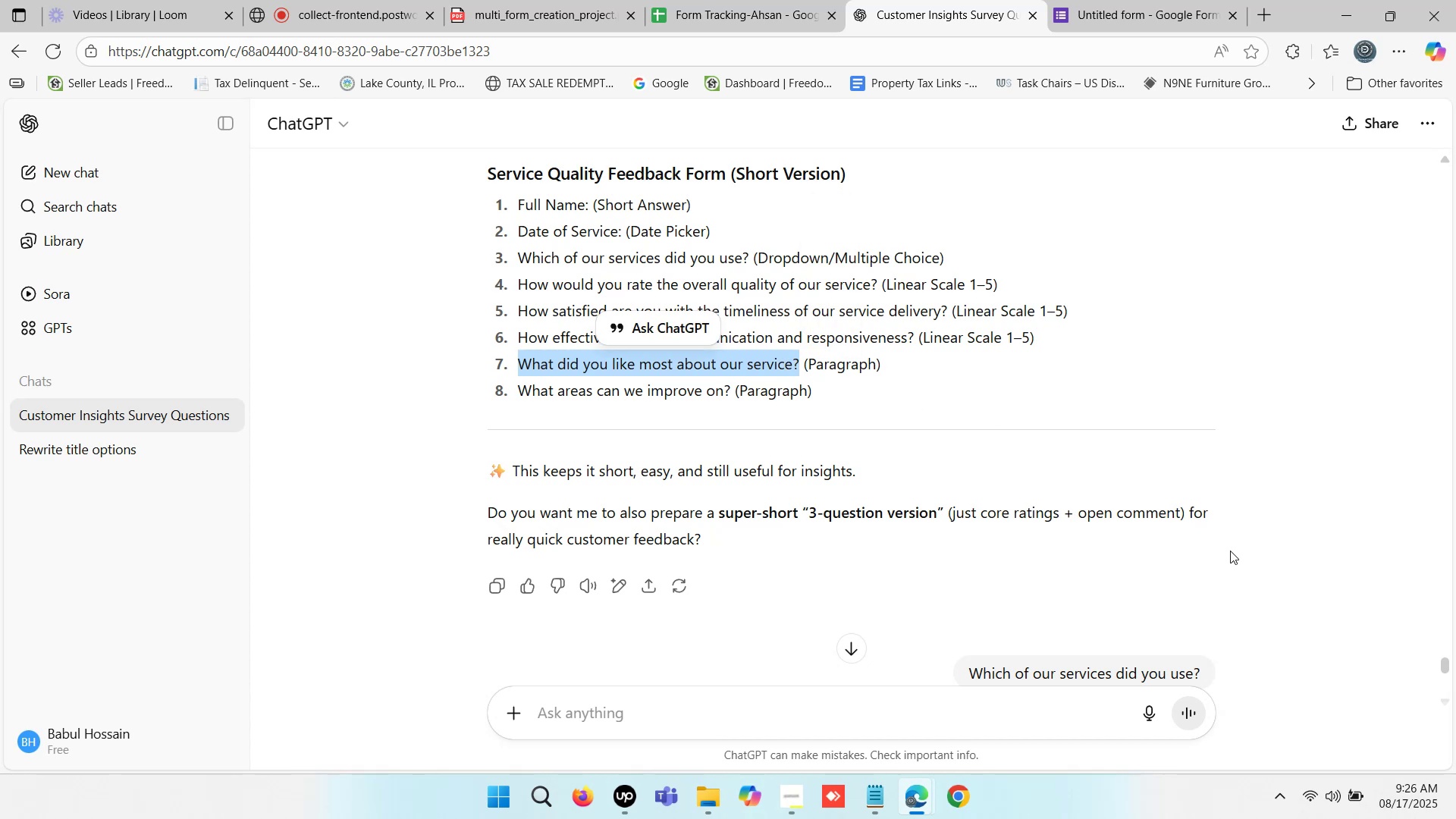 
key(Control+C)
 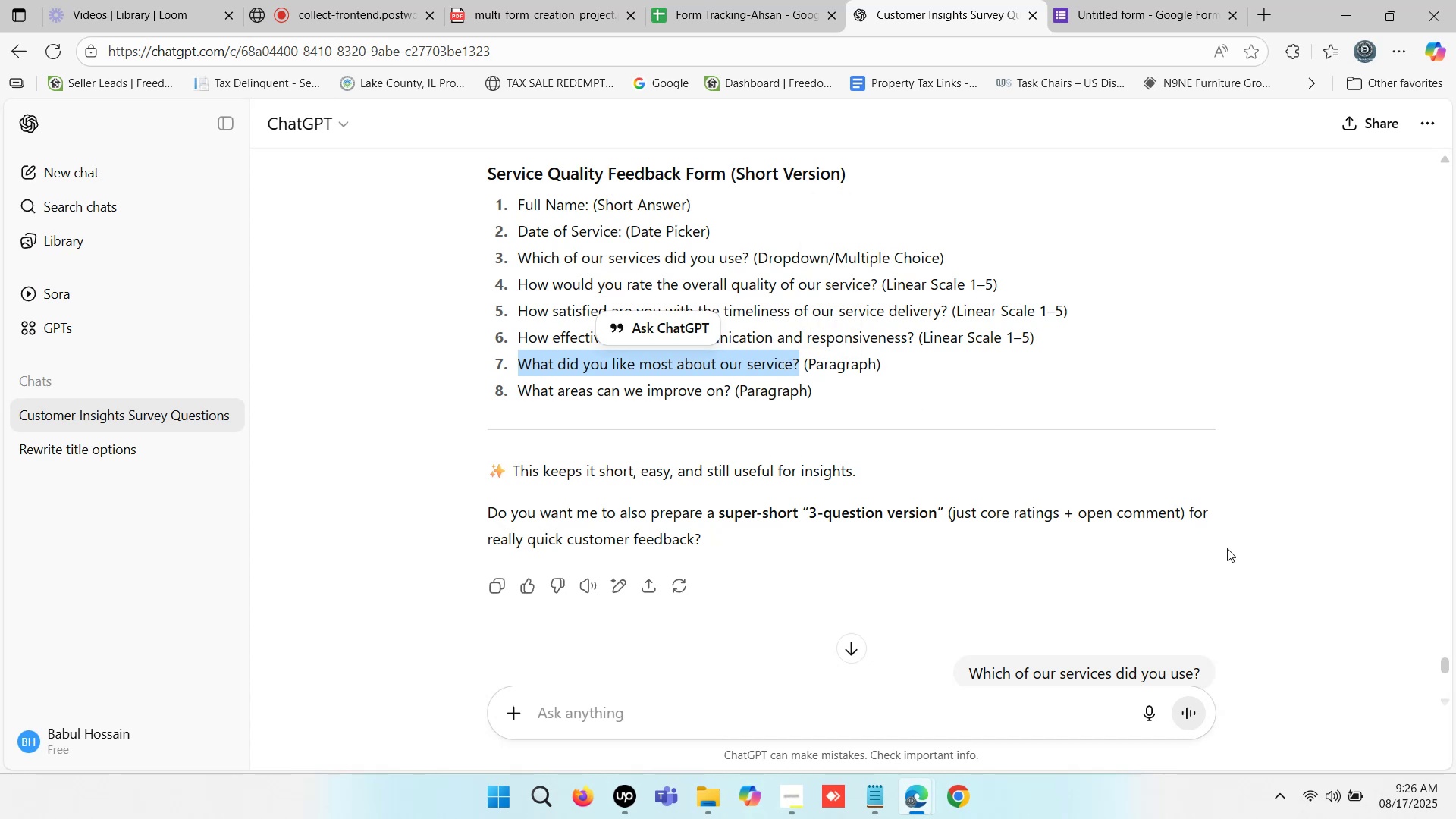 
key(Control+C)
 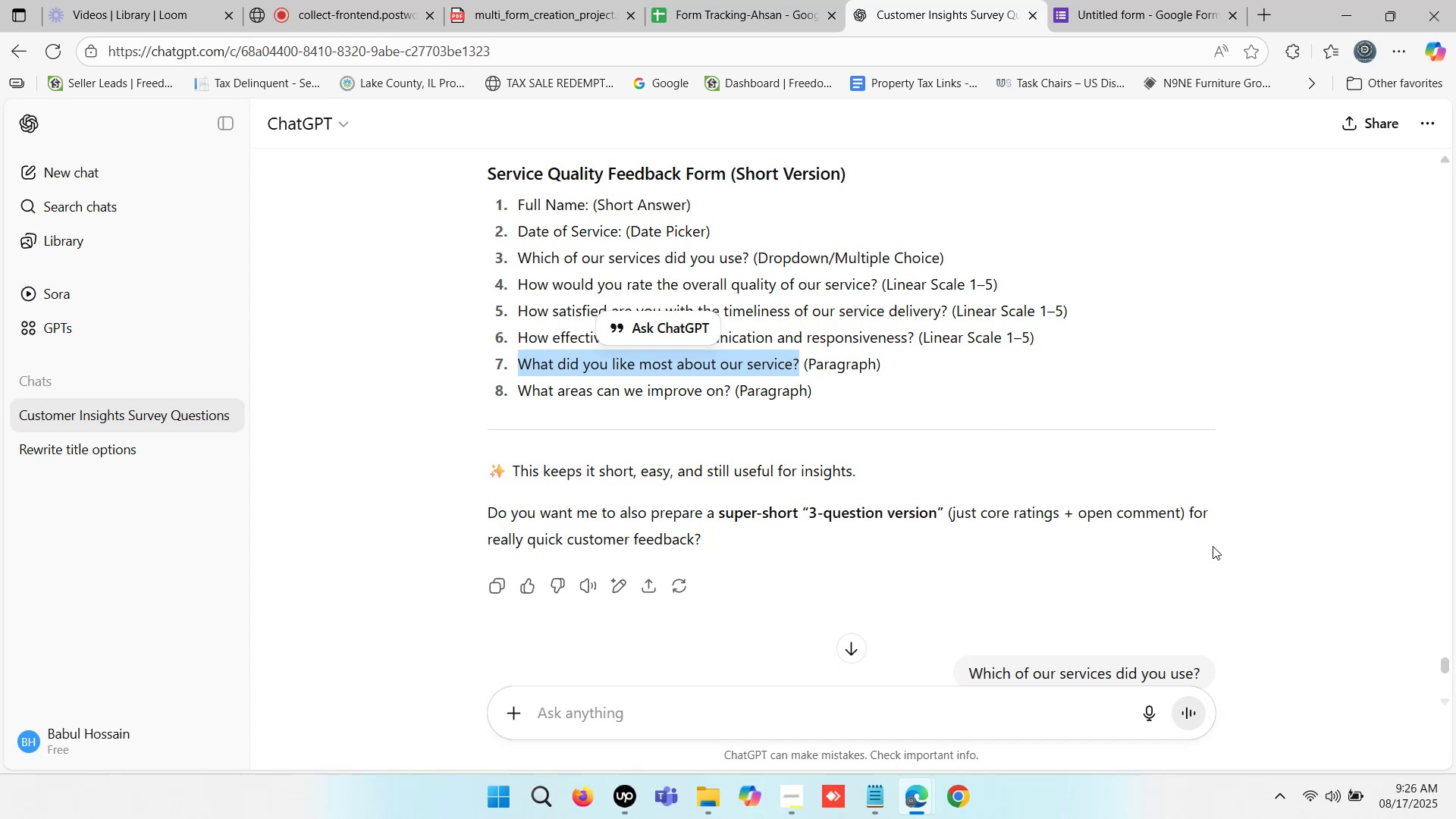 
key(Control+C)
 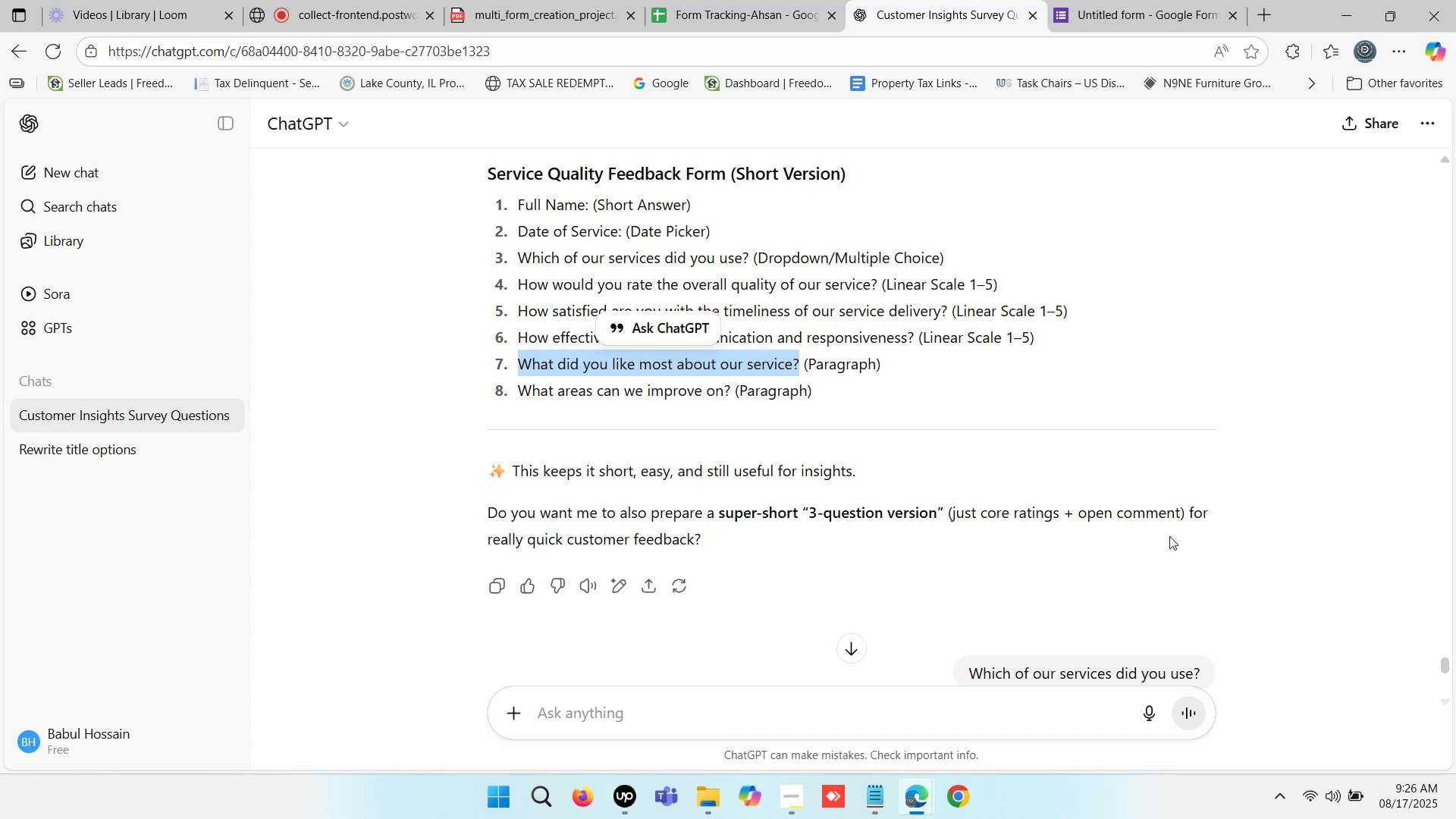 
key(Control+C)
 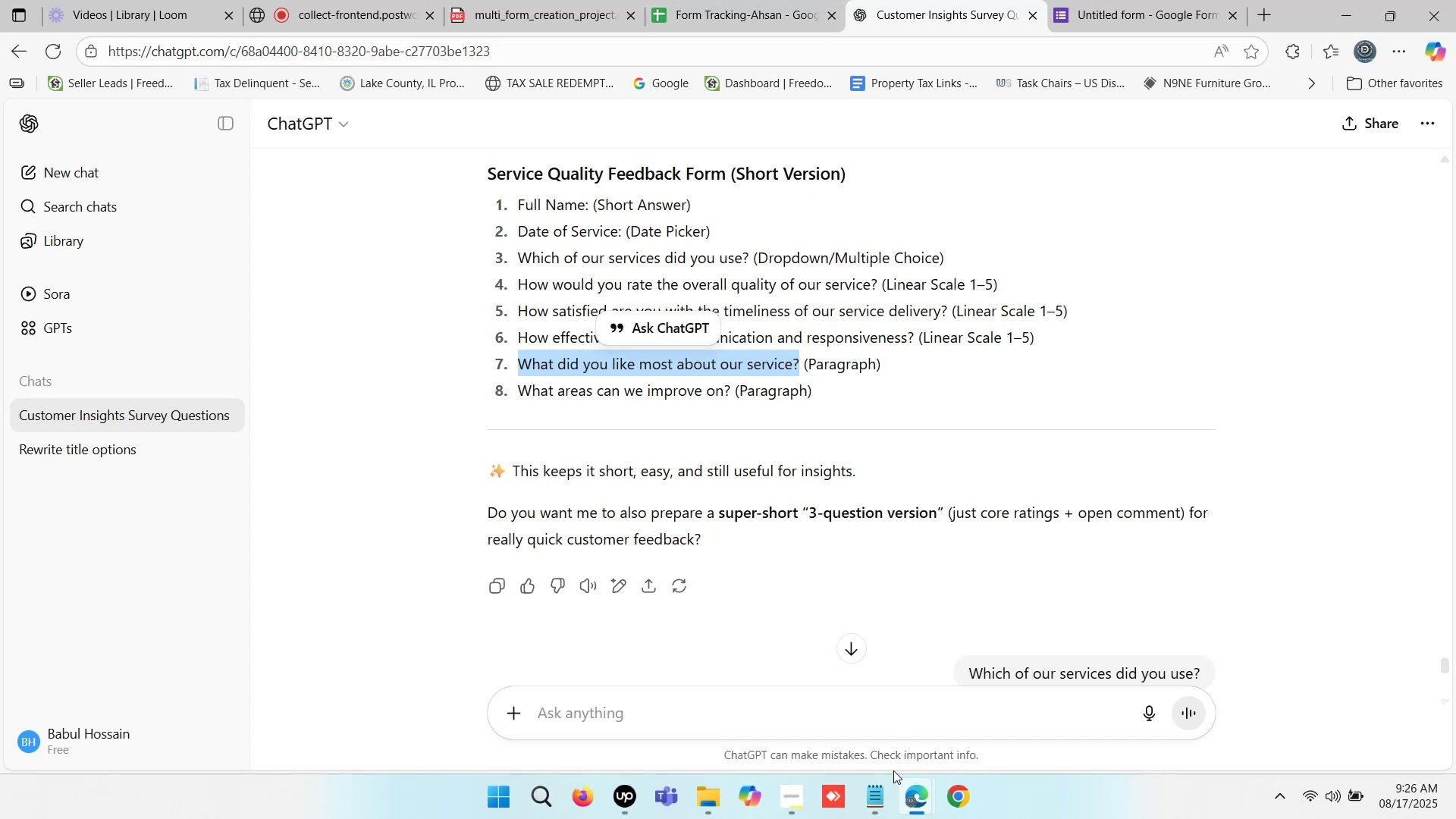 
left_click([916, 795])
 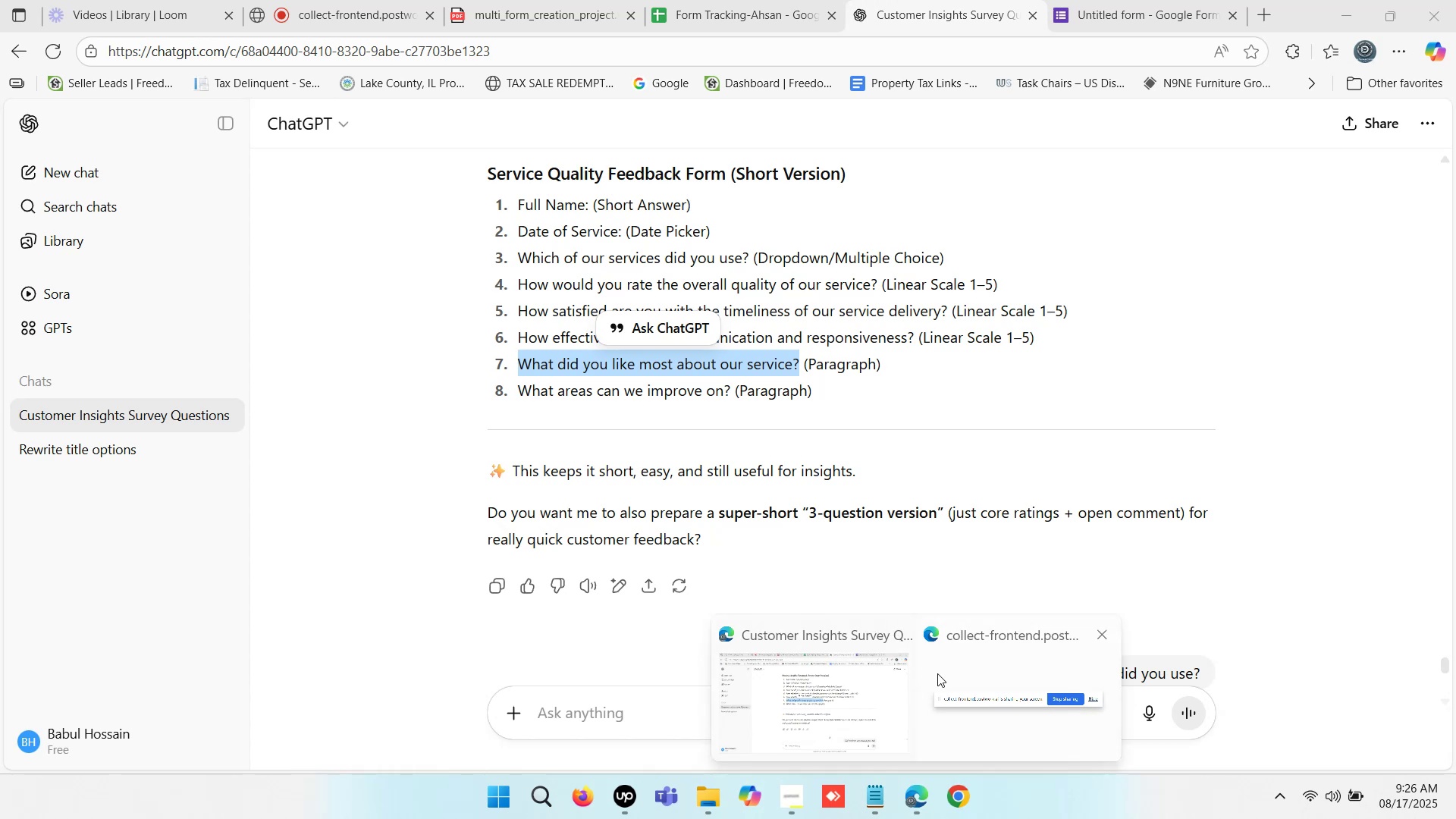 
left_click([1084, 0])
 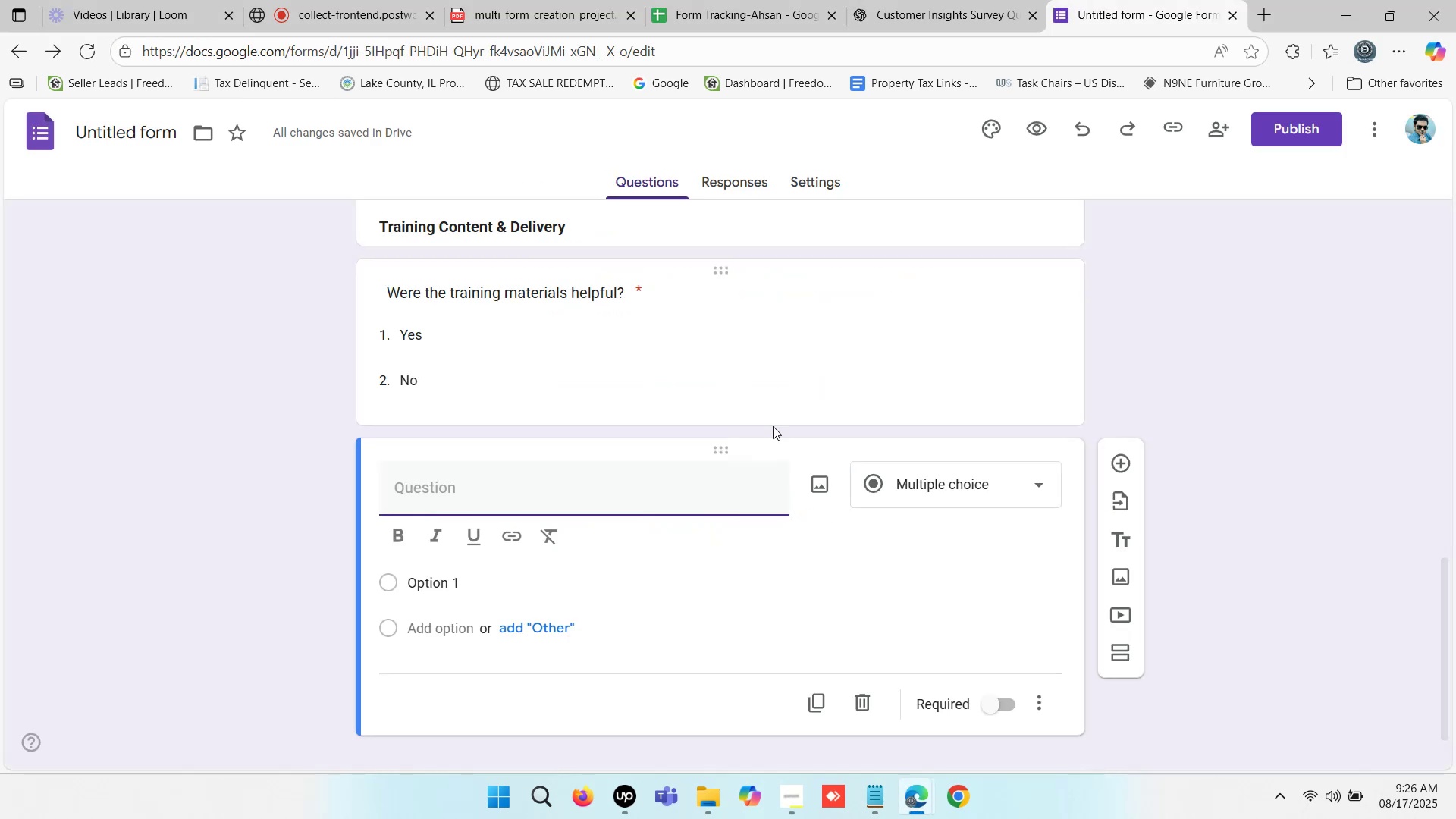 
key(Control+V)
 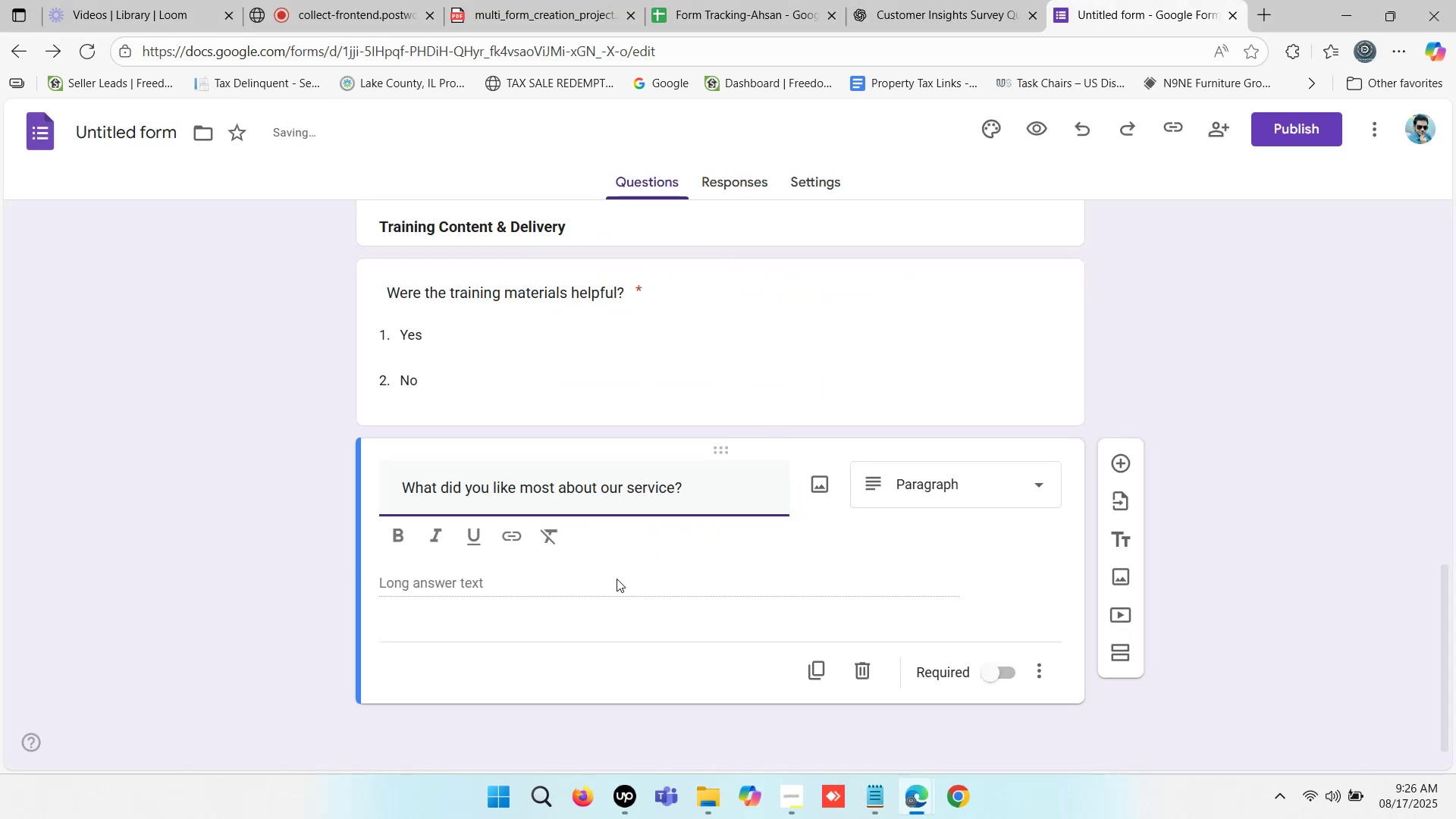 
left_click([991, 675])
 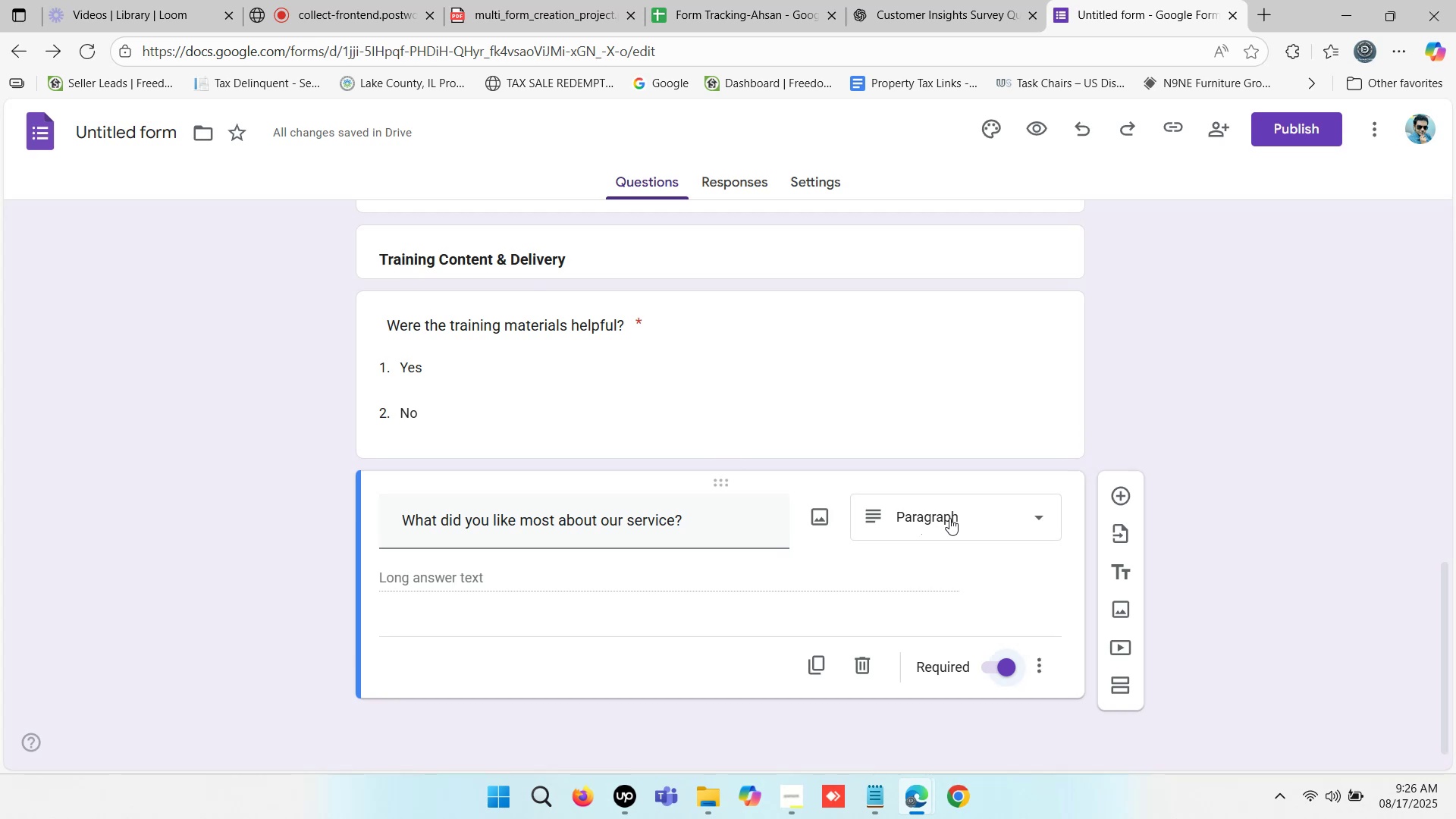 
wait(7.29)
 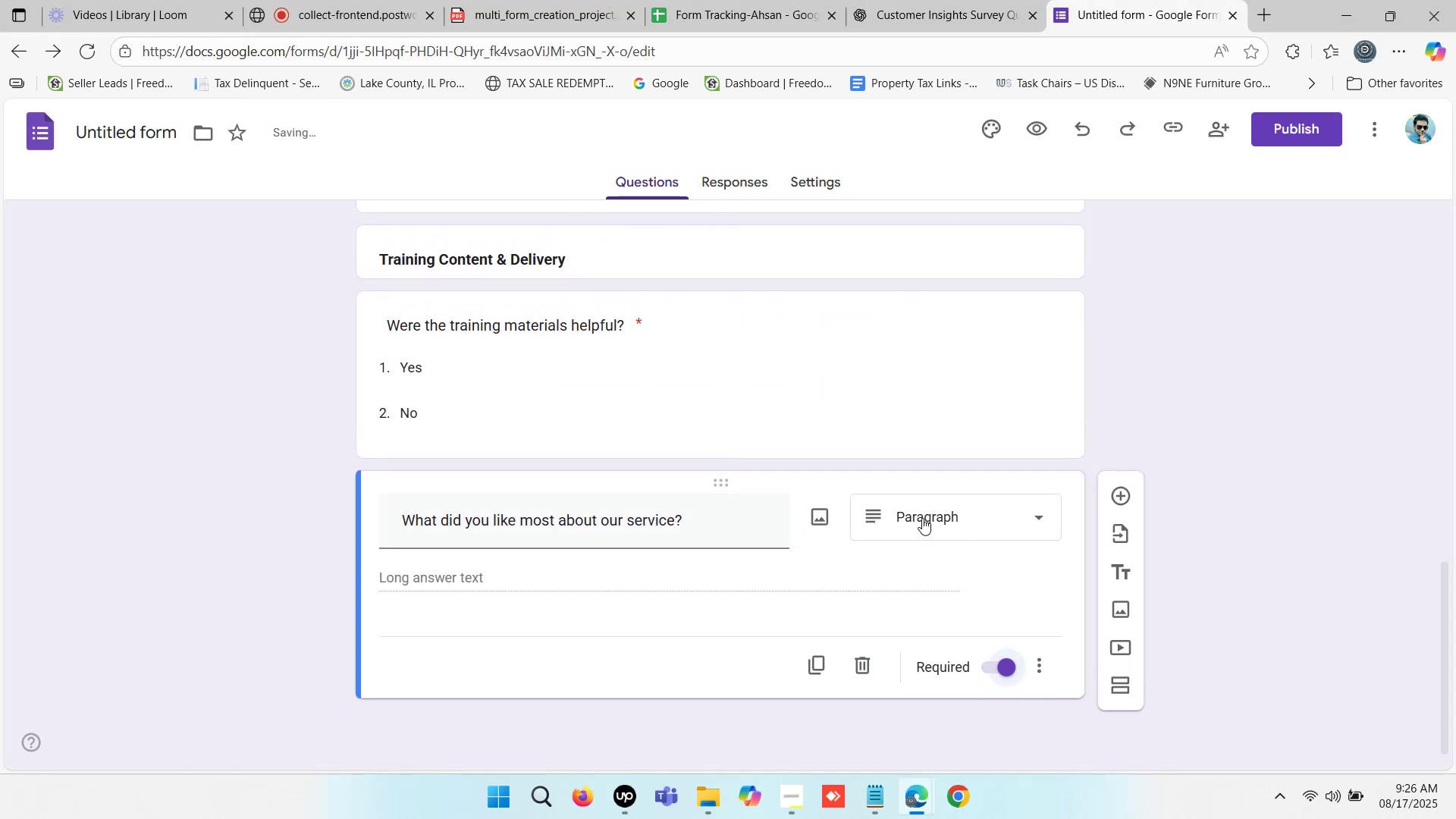 
left_click([1285, 435])
 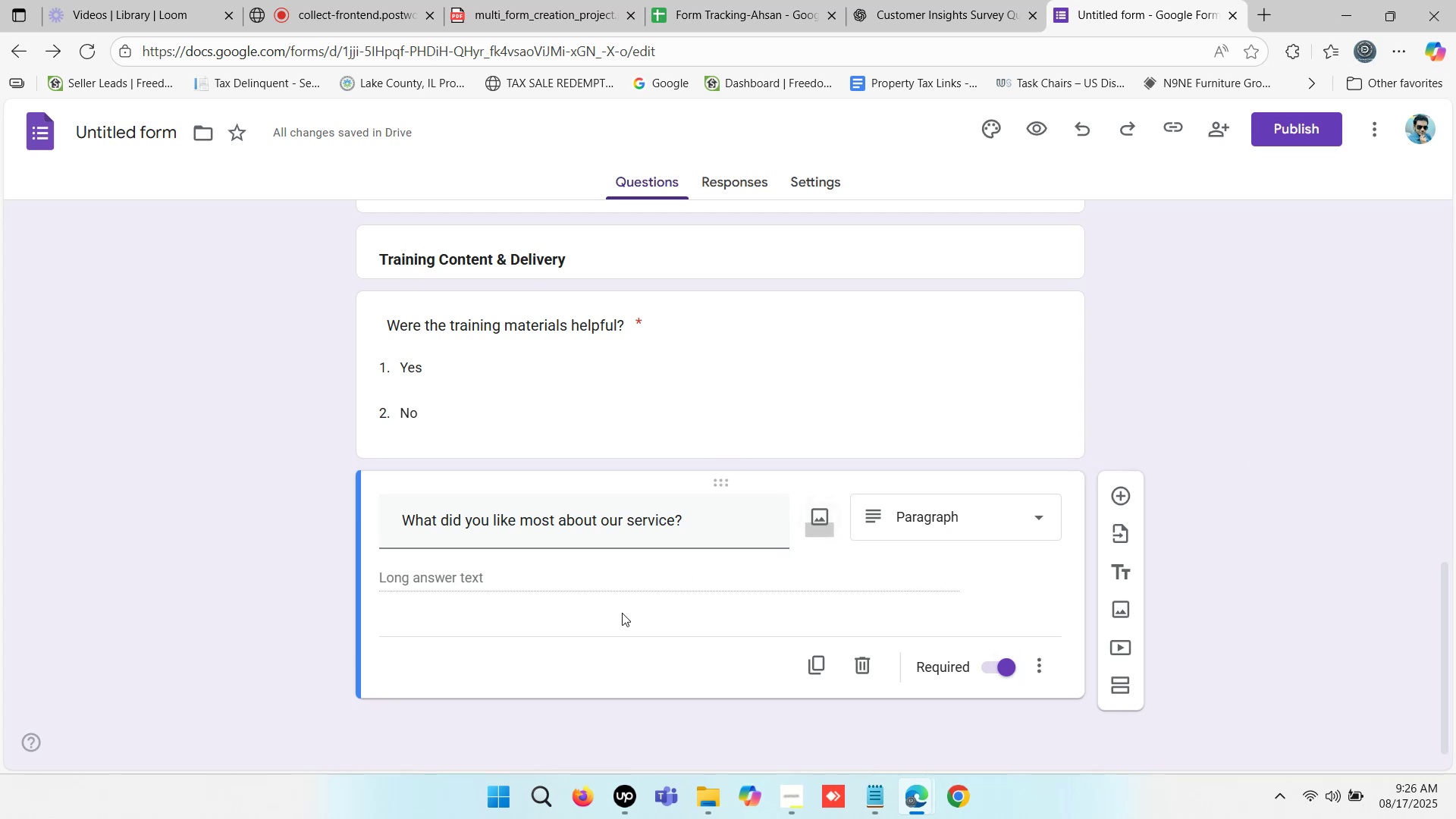 
left_click([1122, 500])
 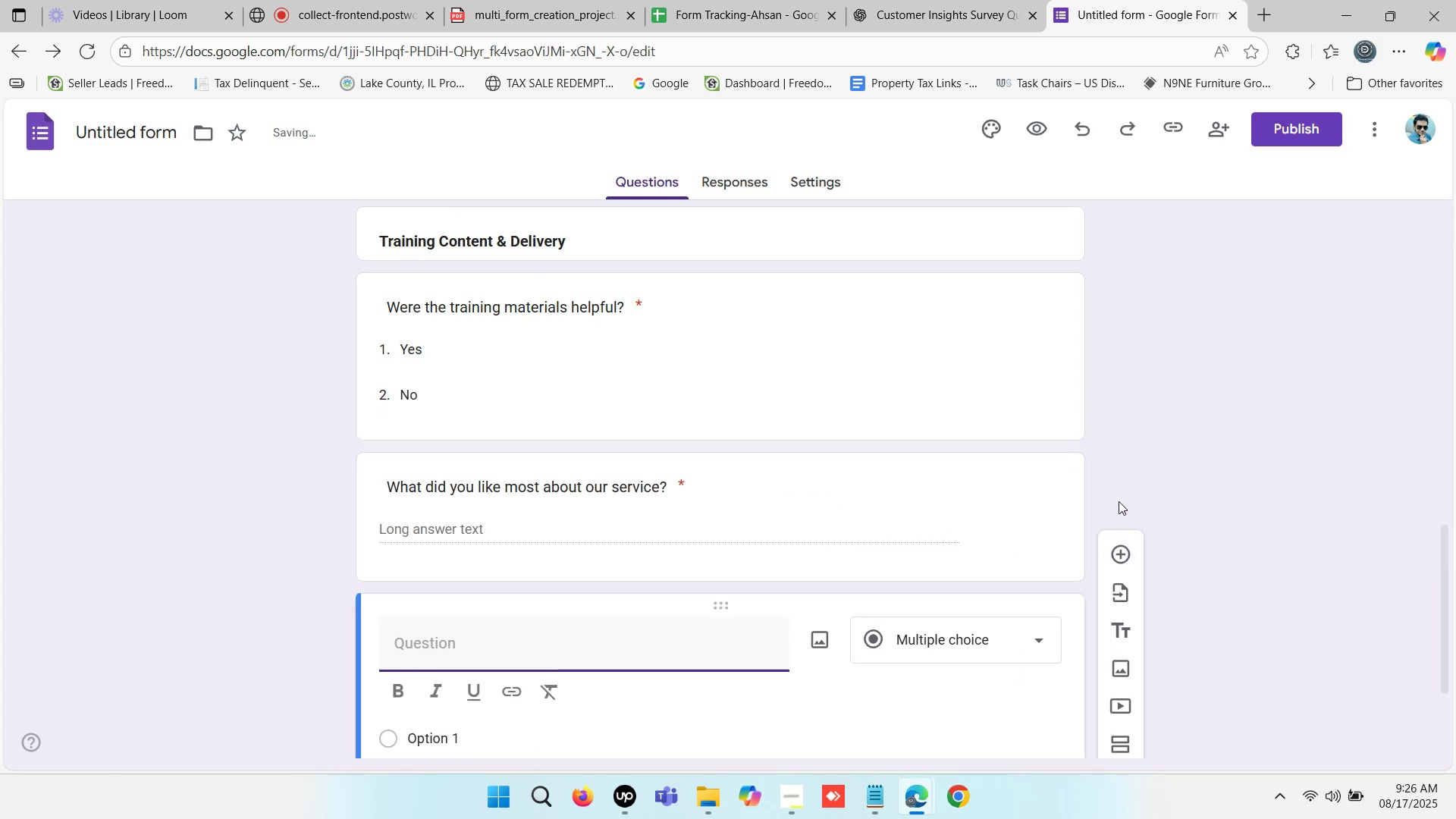 
type(How )
 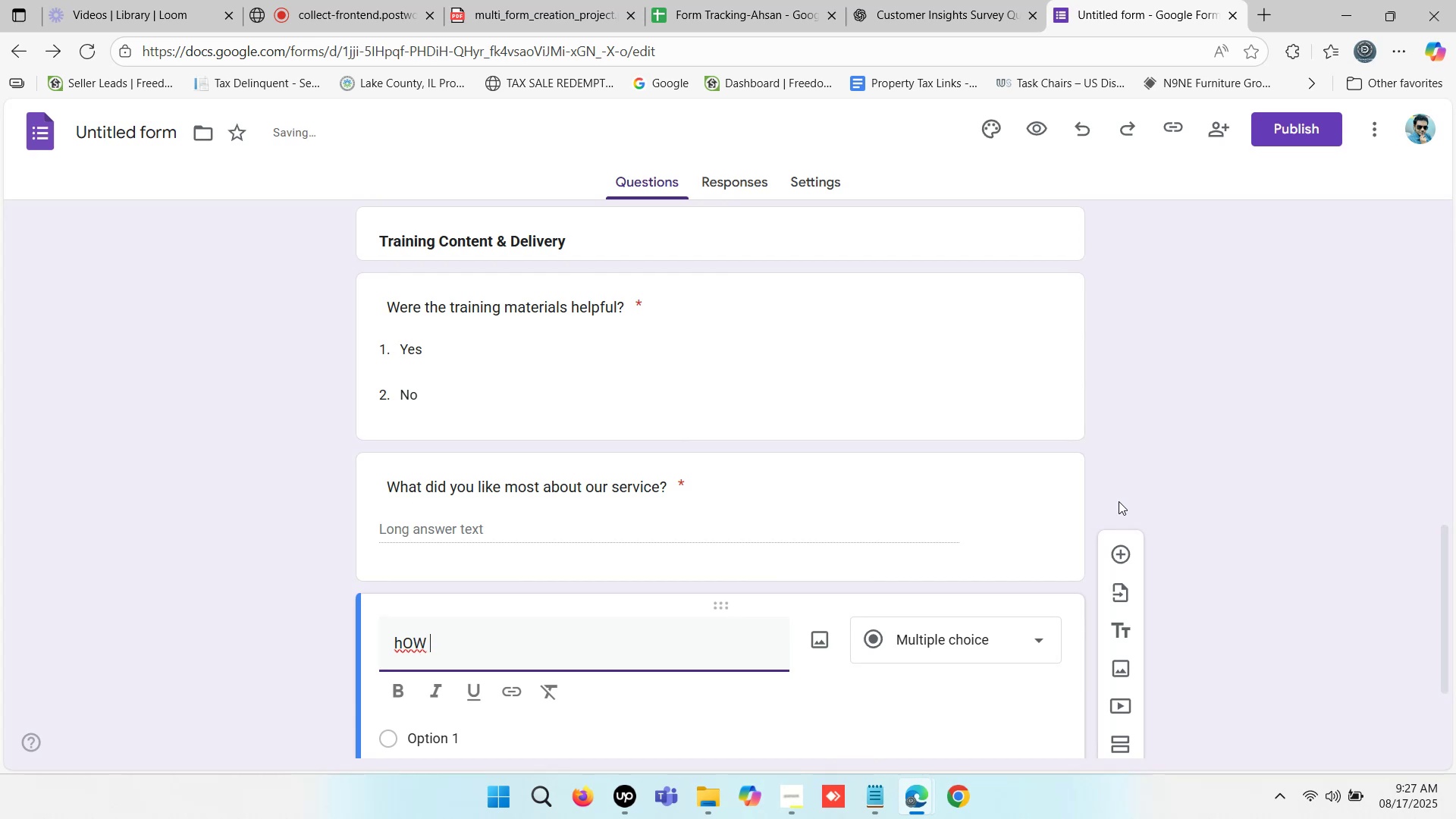 
key(Backspace)
key(Backspace)
key(Backspace)
key(Backspace)
type(How W)
 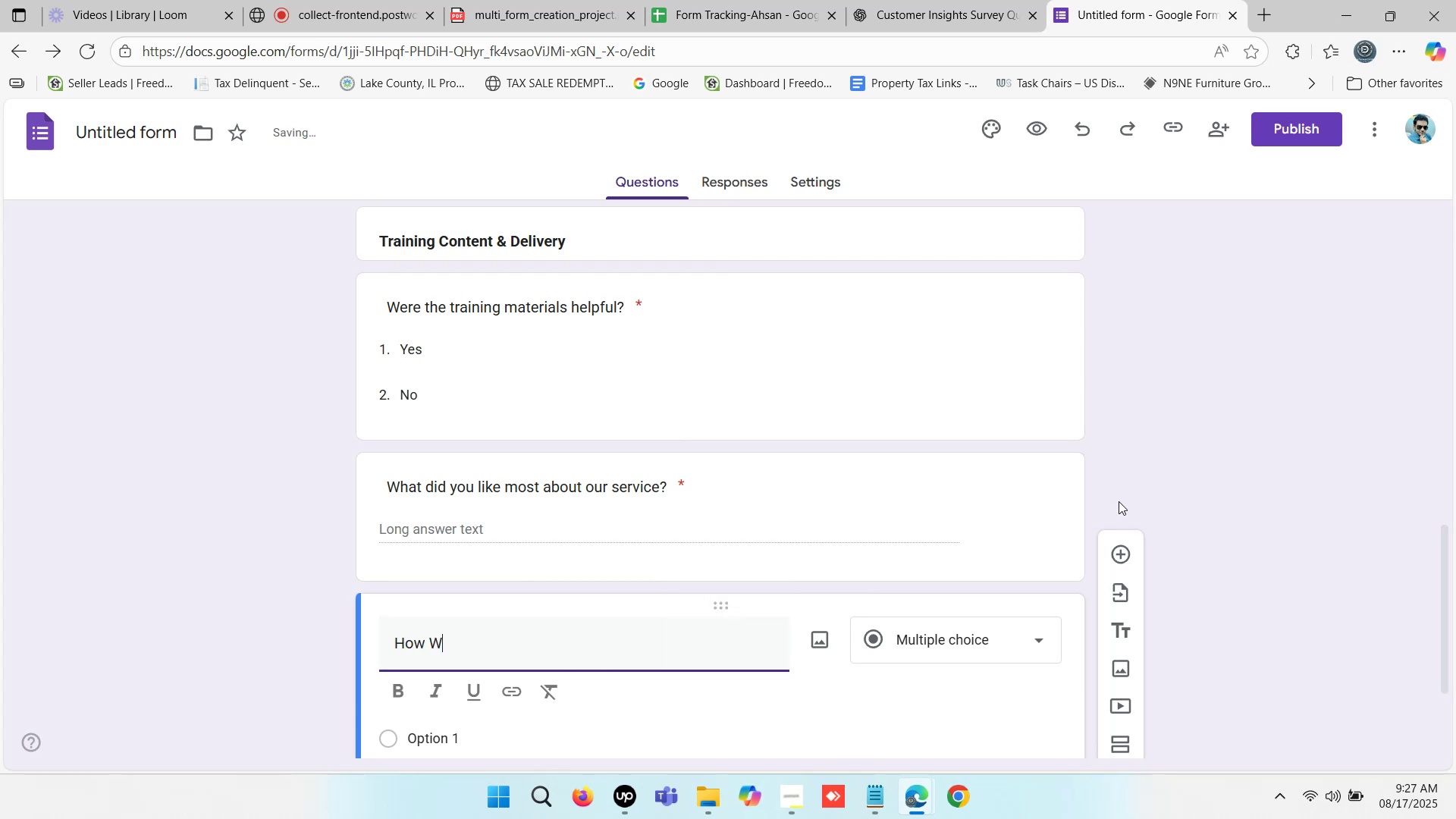 
type(ou)
 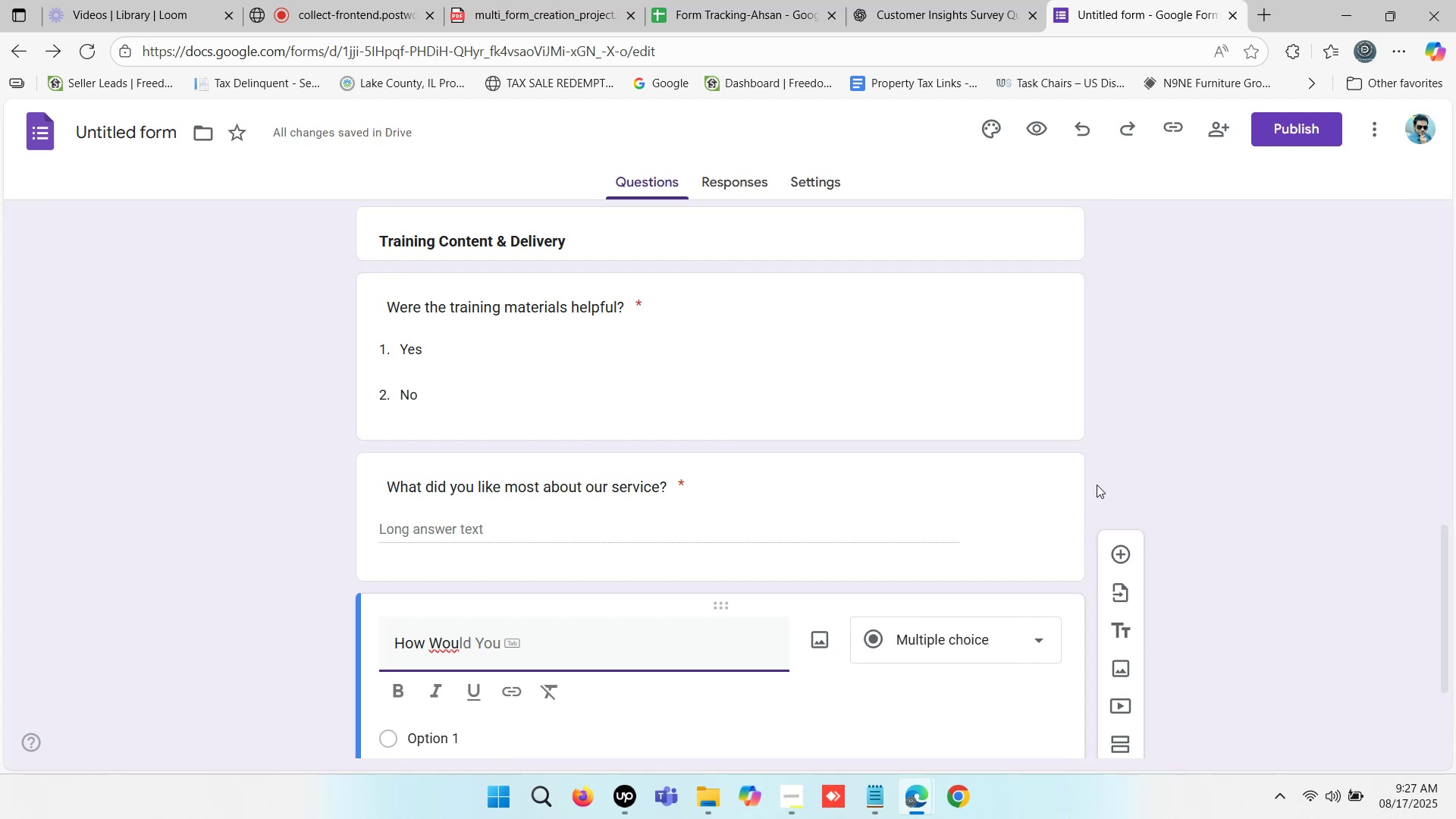 
wait(5.2)
 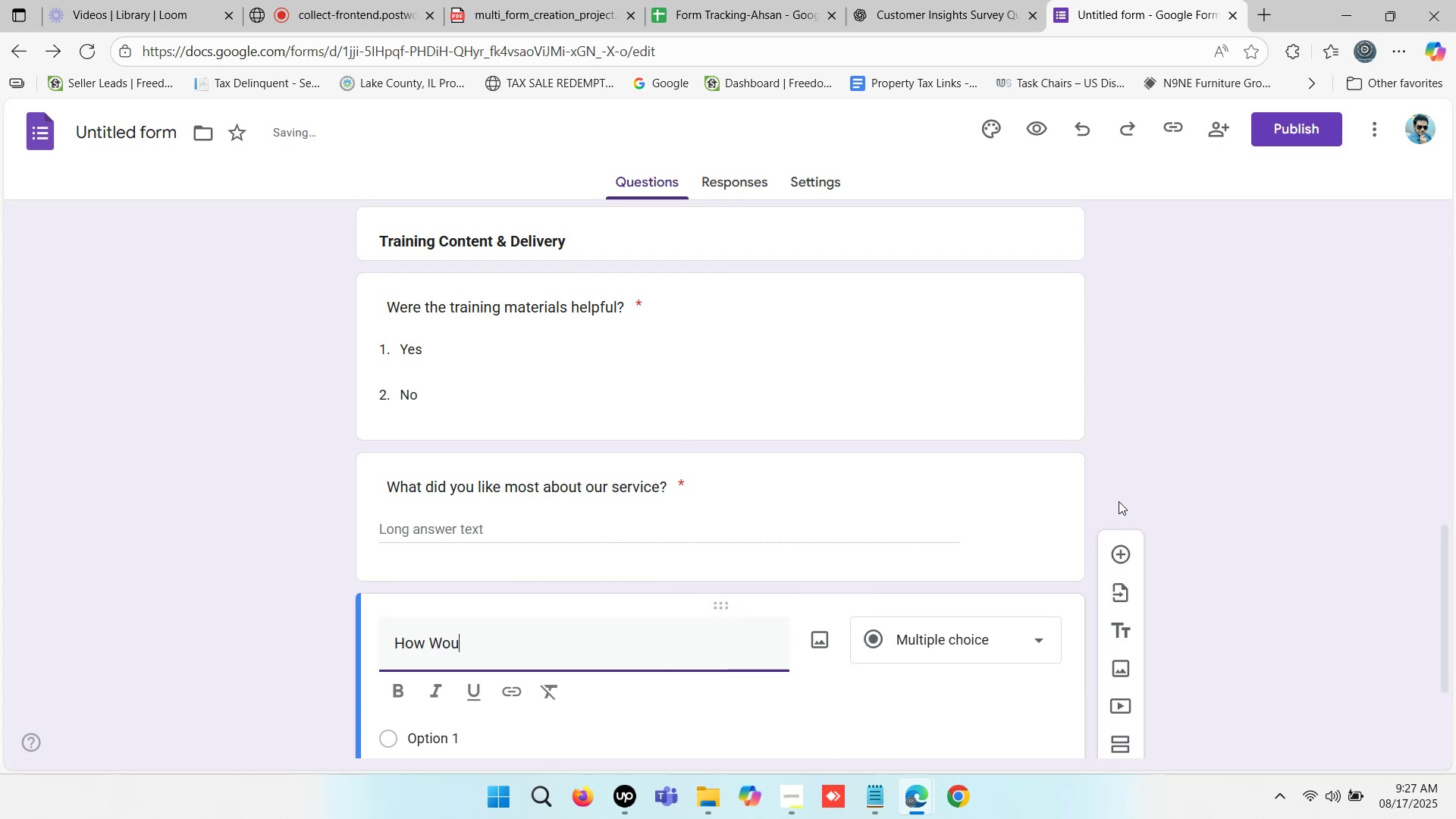 
left_click([610, 651])
 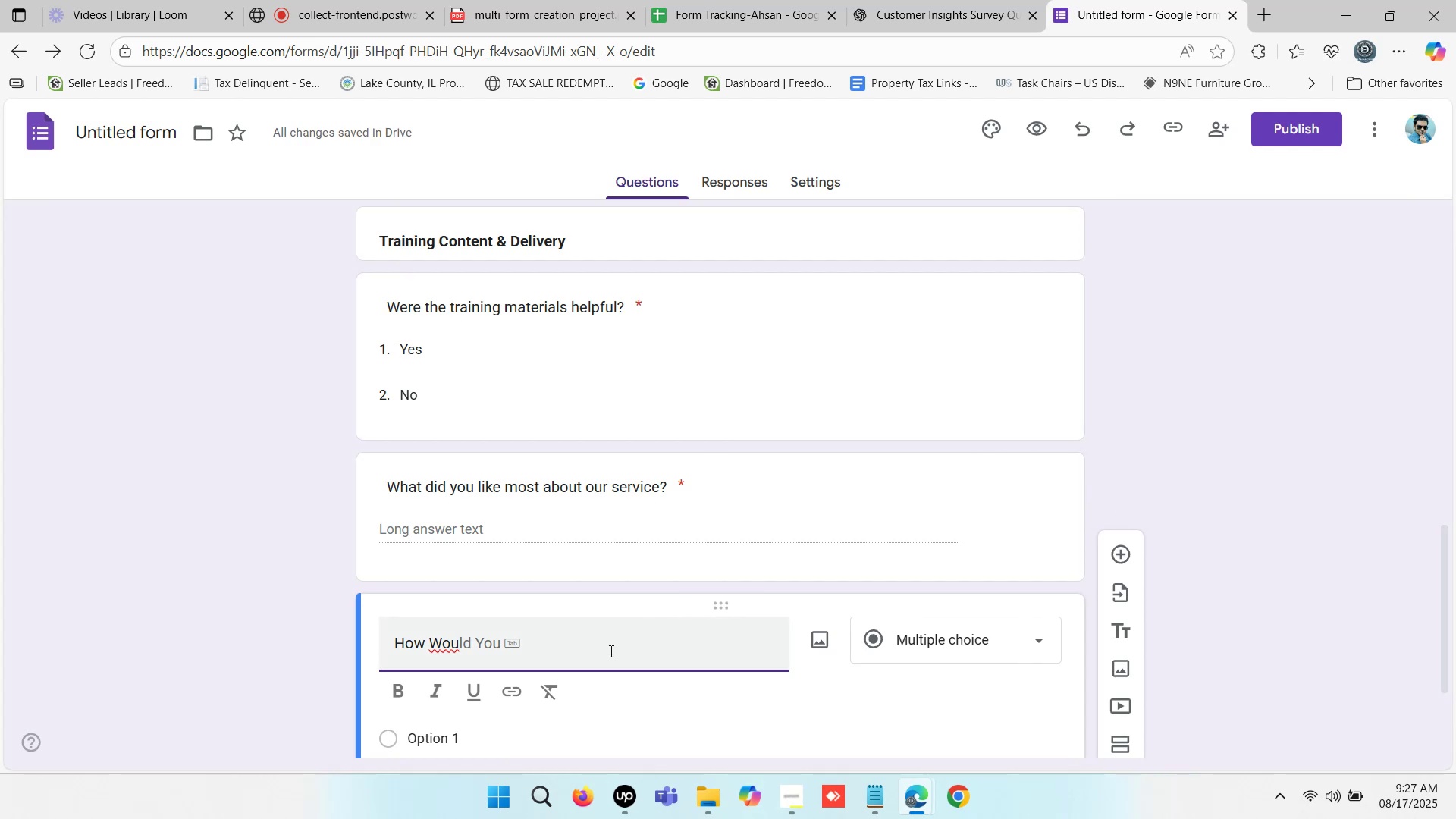 
key(Backspace)
key(Backspace)
key(Backspace)
type(would)
 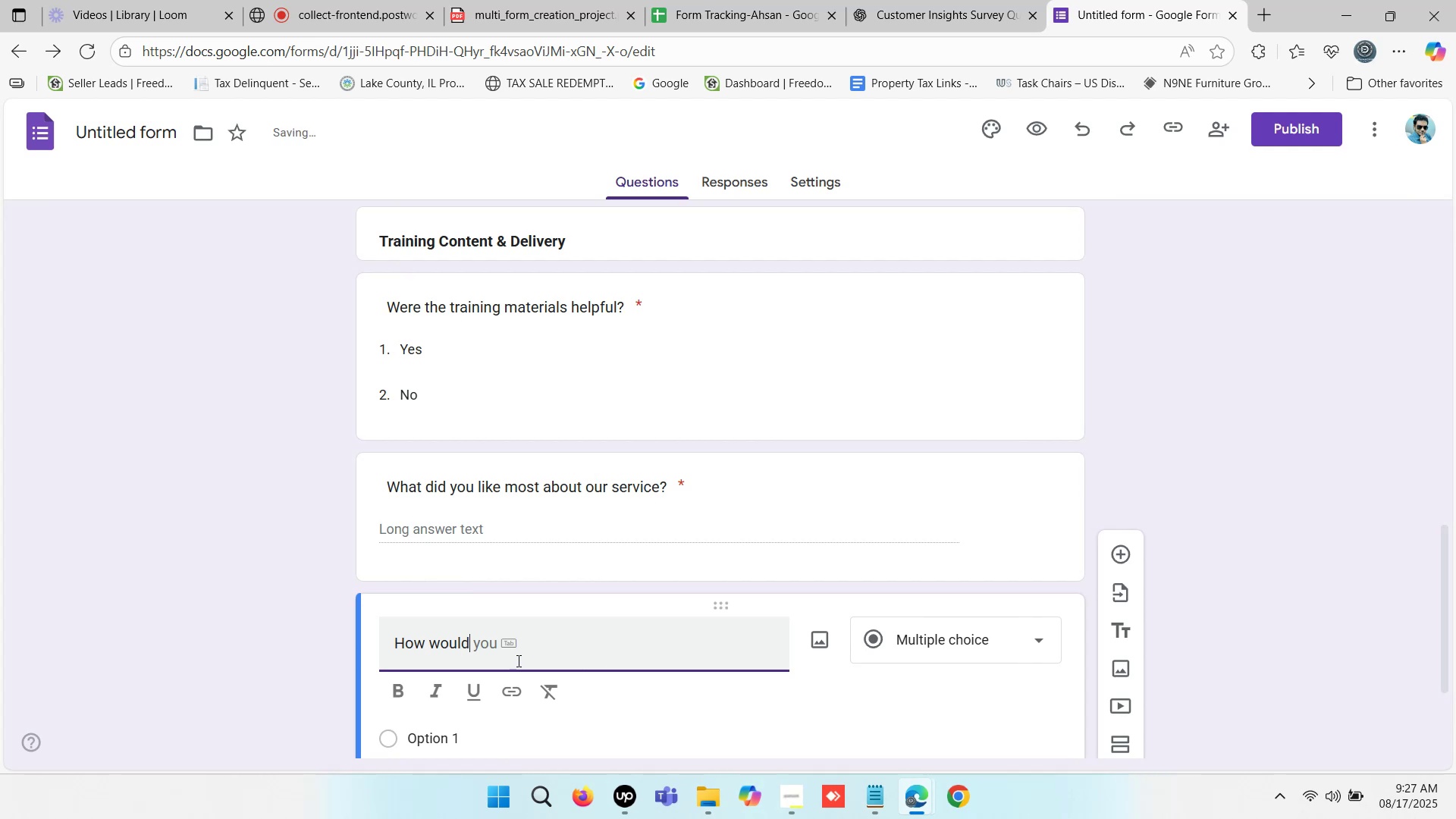 
left_click([526, 641])
 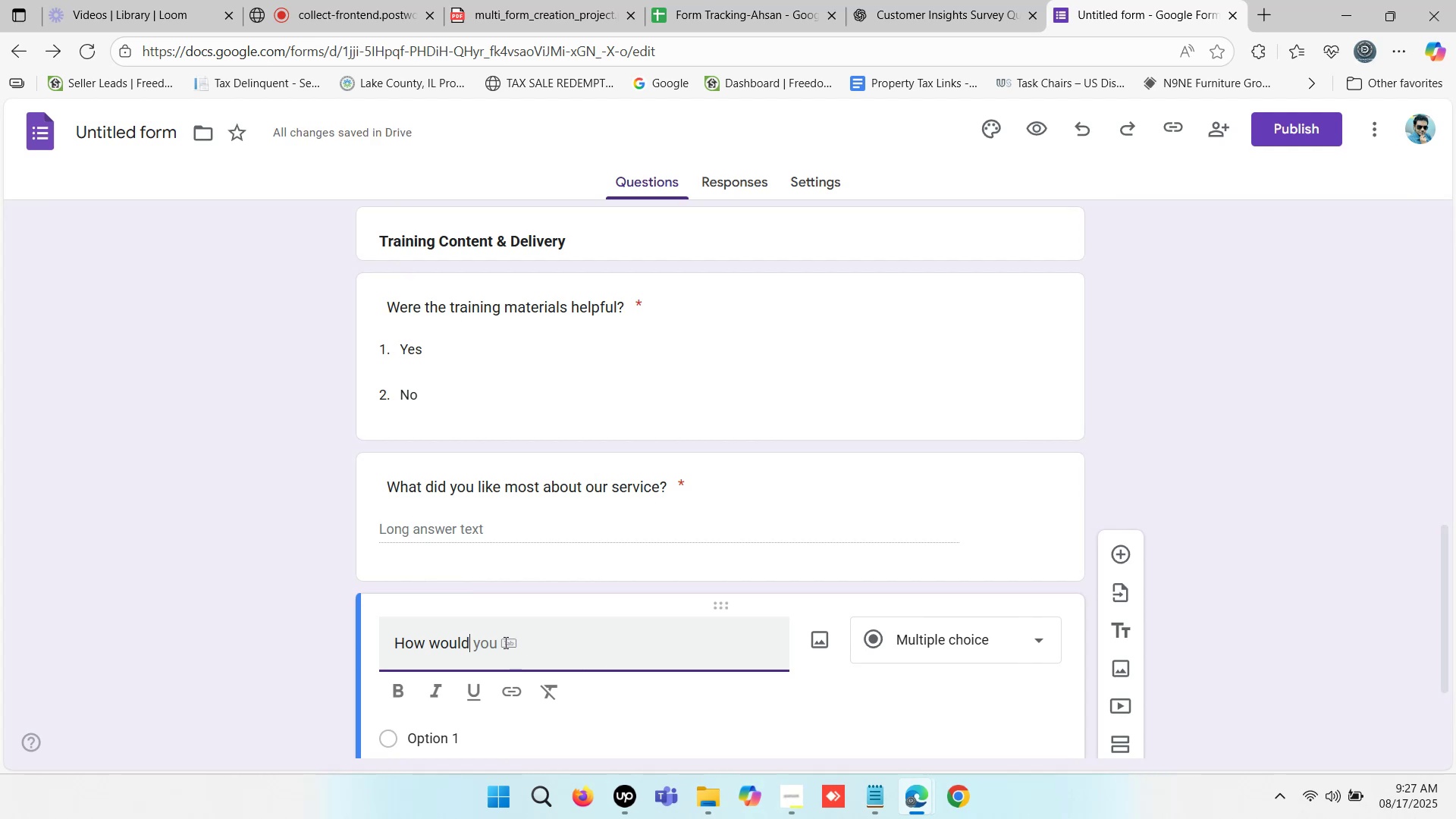 
left_click([485, 639])
 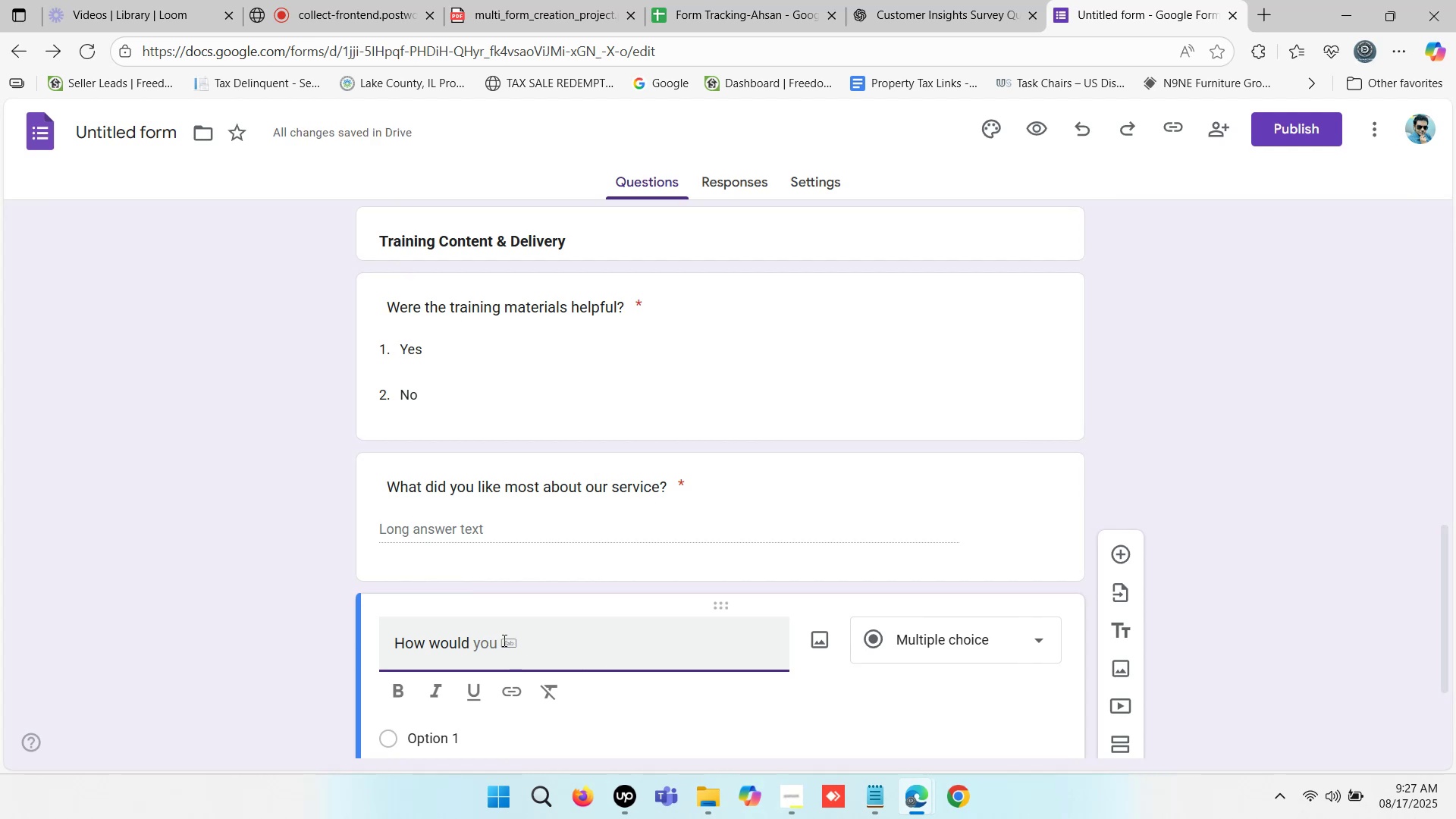 
left_click([506, 641])
 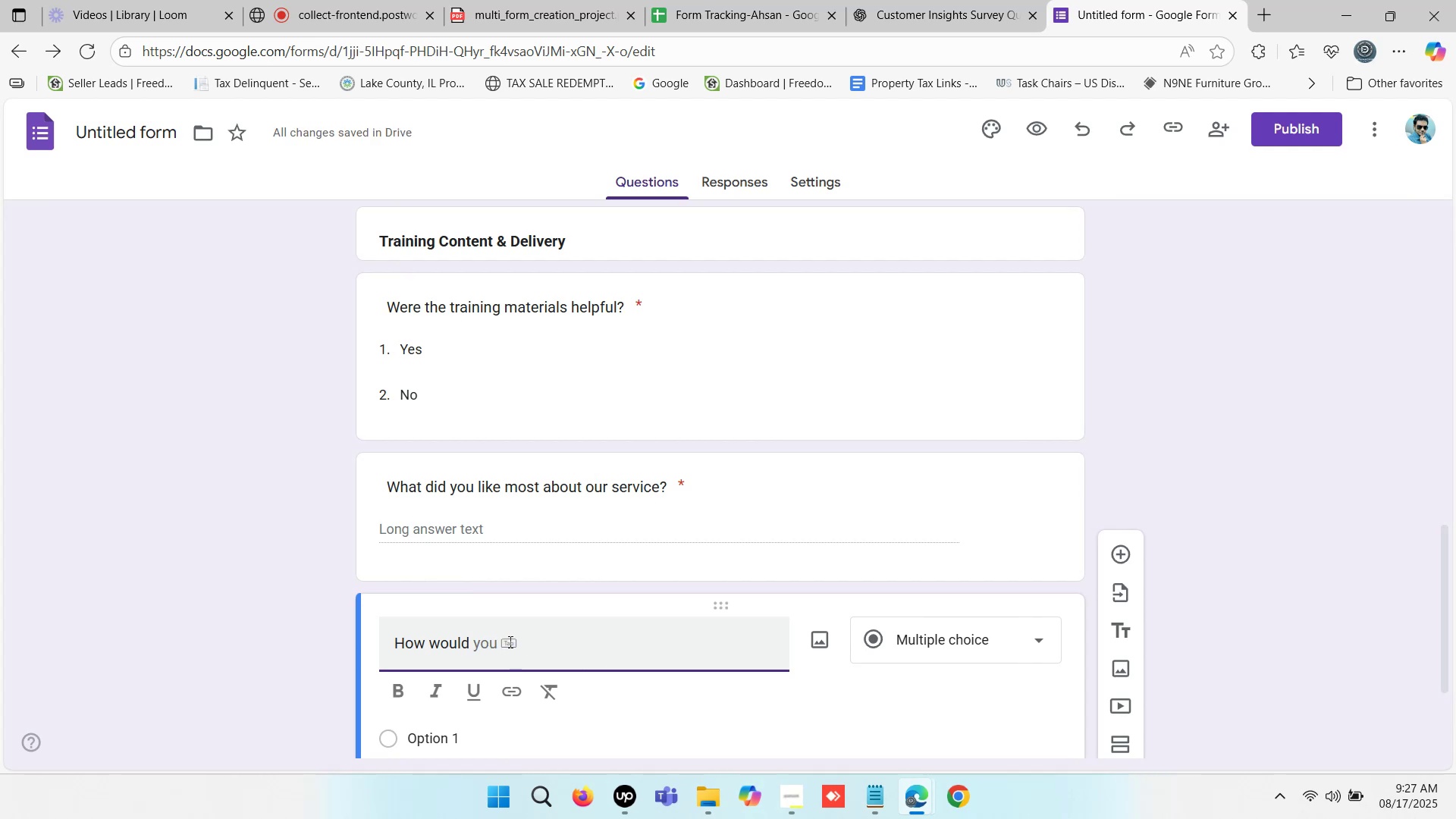 
left_click([510, 642])
 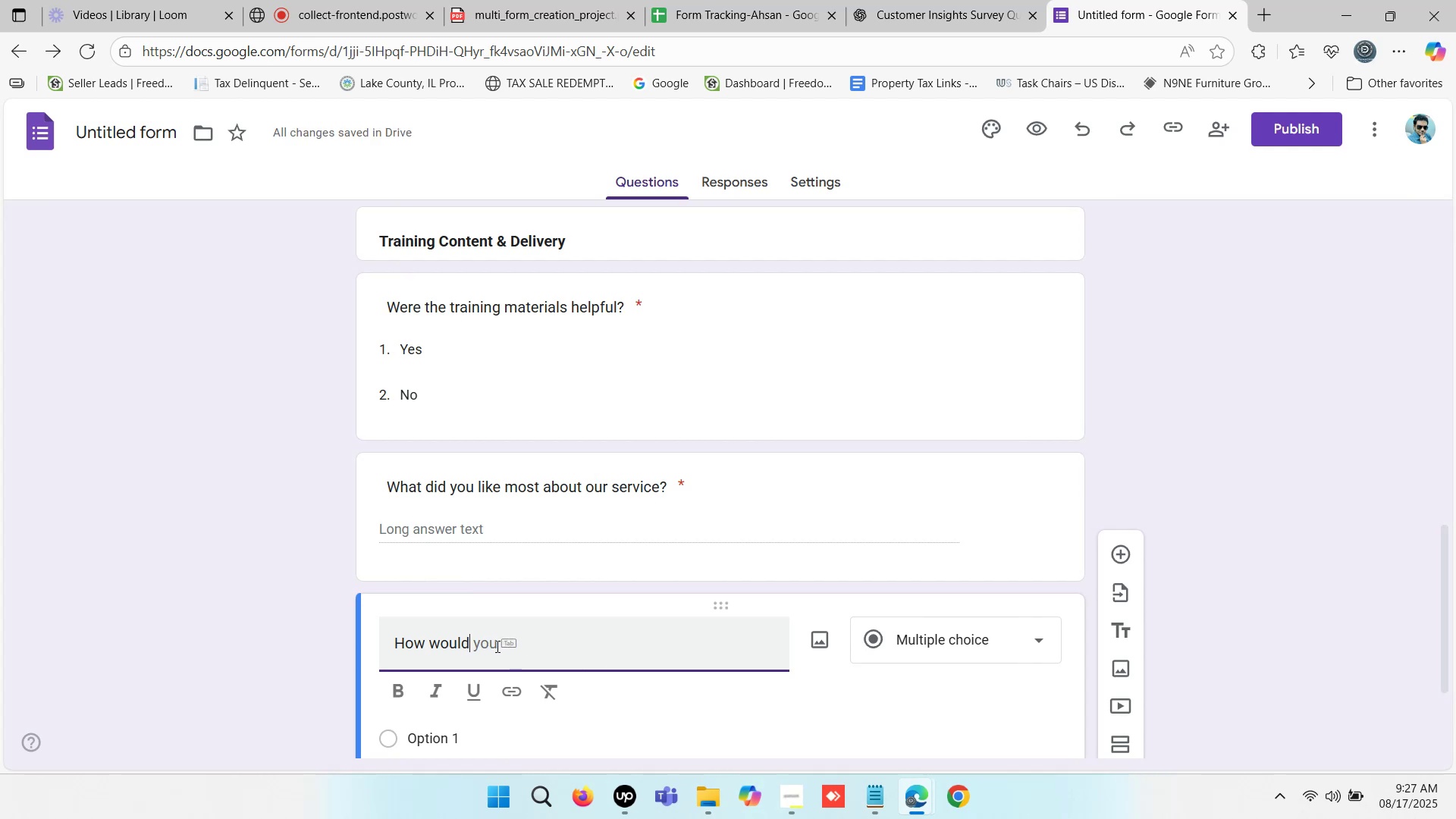 
left_click([491, 646])
 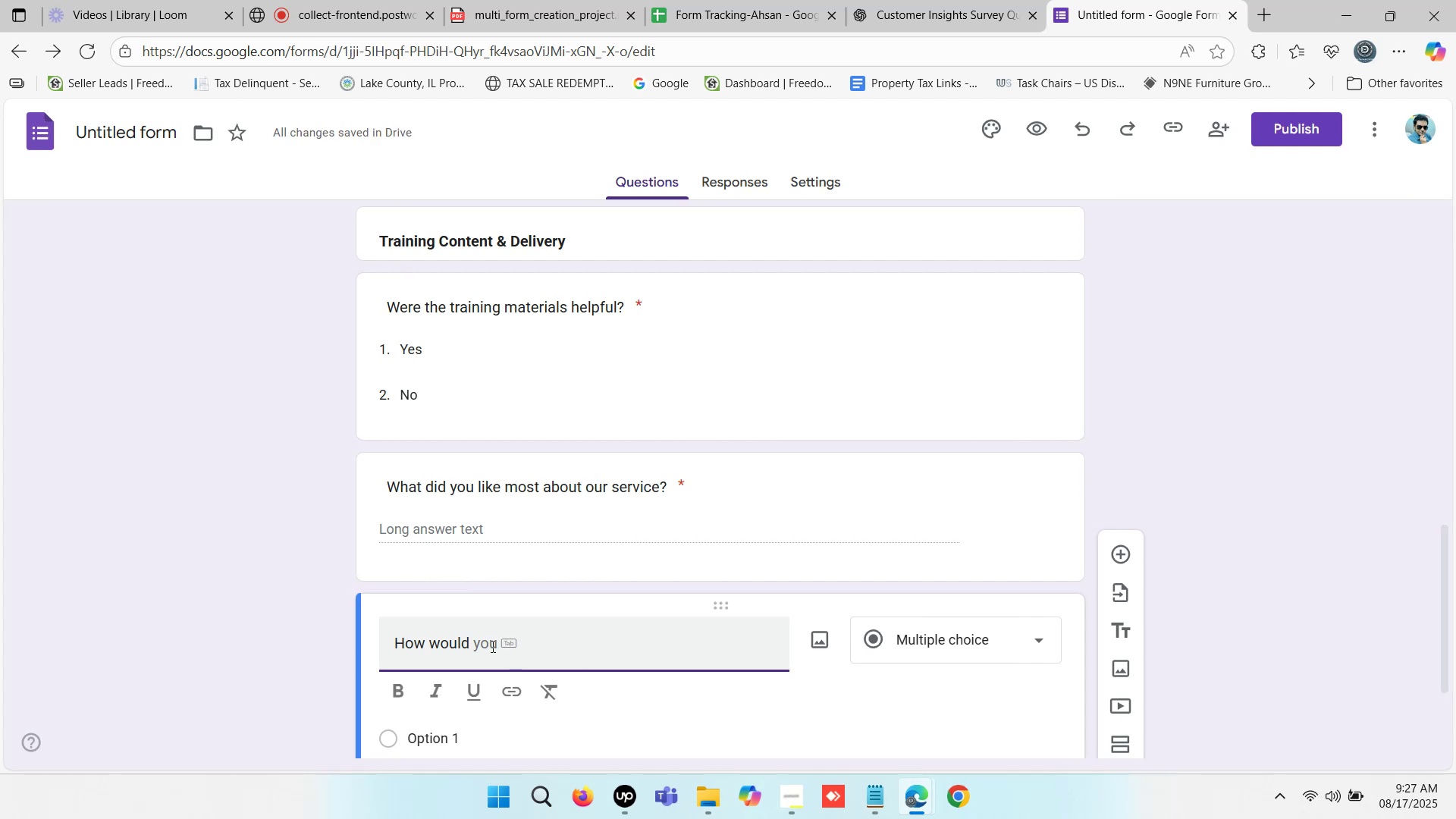 
type( you )
key(Backspace)
key(Backspace)
type(ou)
key(Backspace)
type(ou )
key(Backspace)
key(Backspace)
type(oret)
 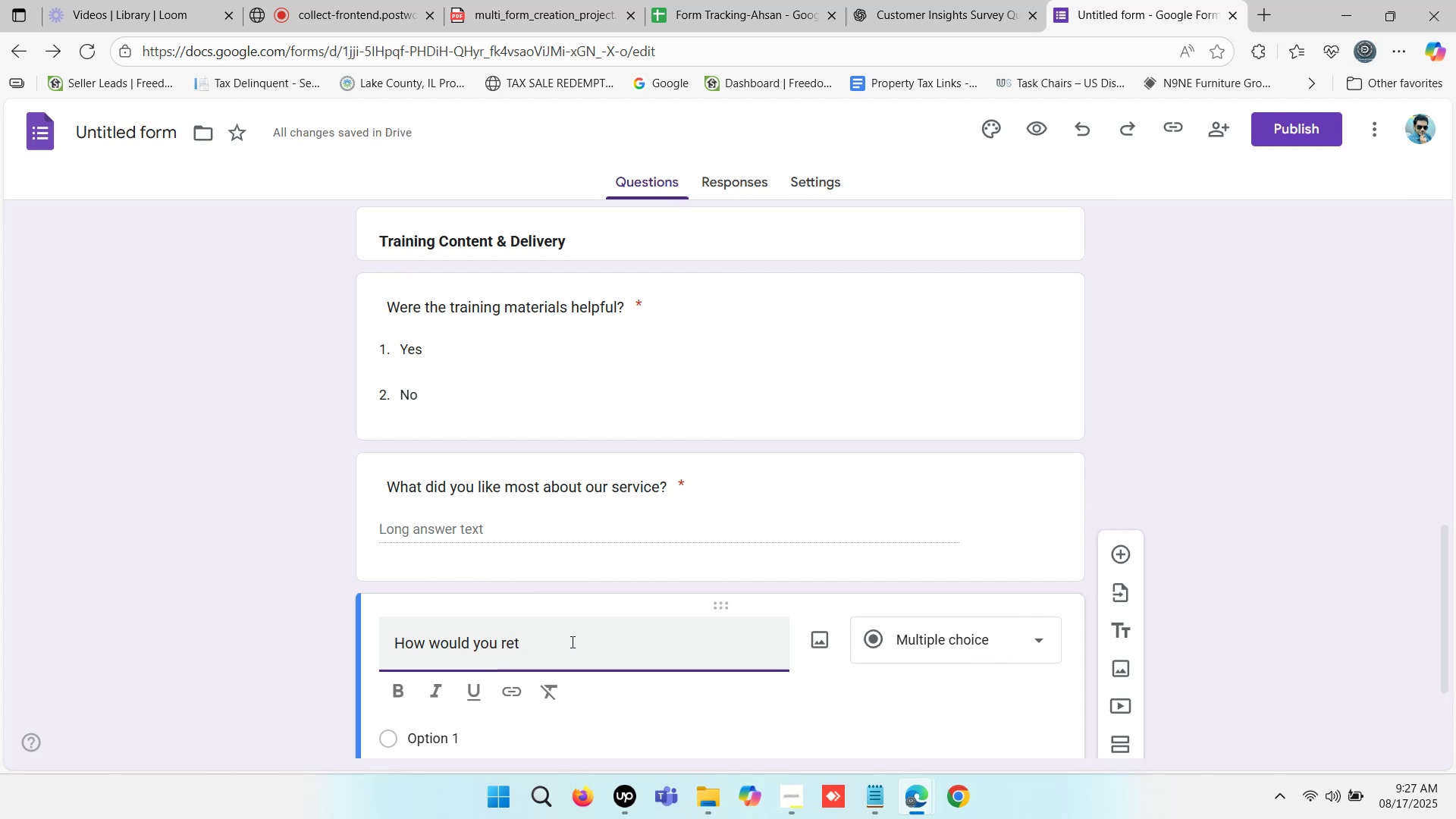 
wait(5.2)
 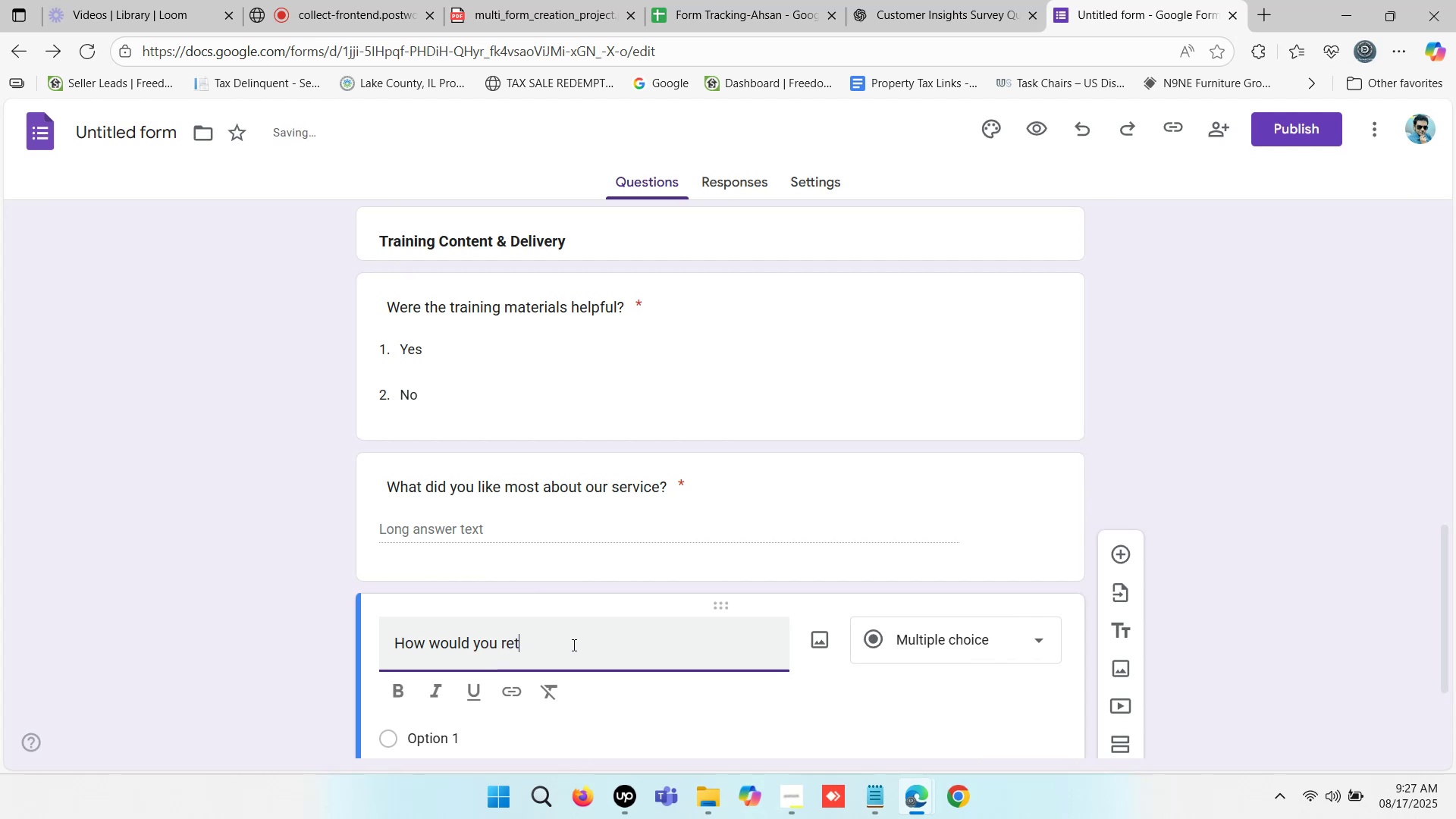 
key(E)
 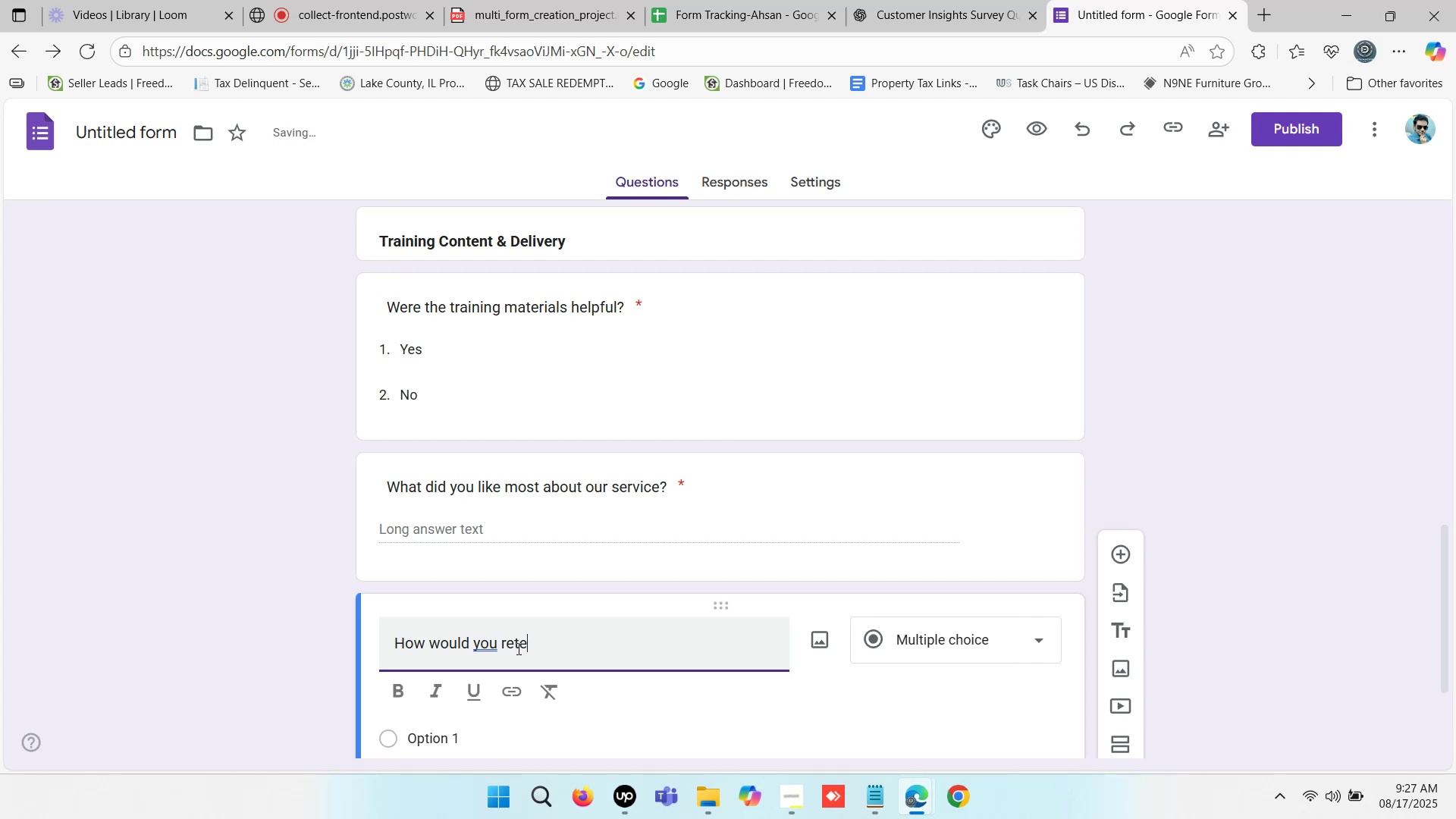 
left_click([510, 640])
 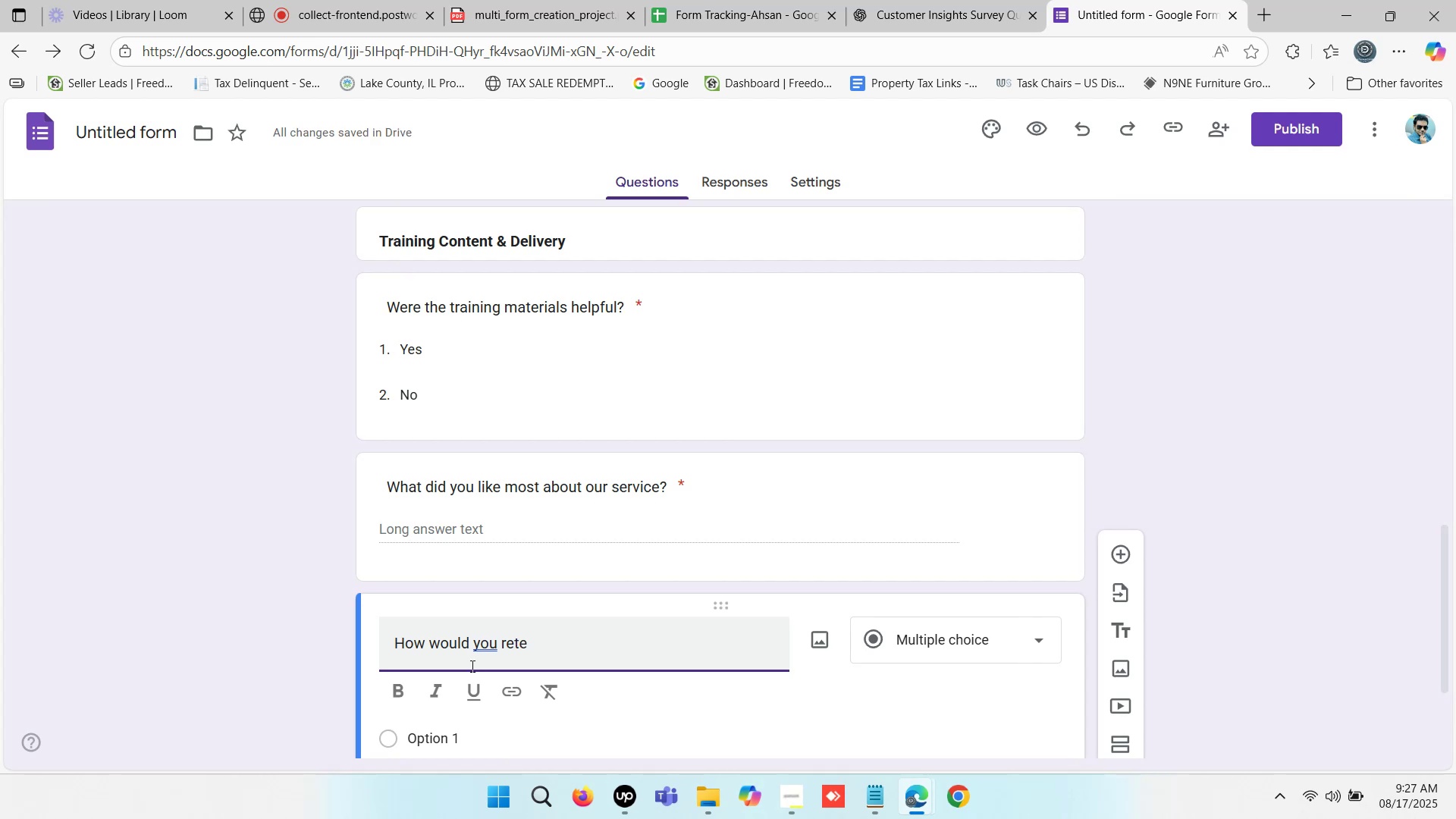 
key(Backspace)
 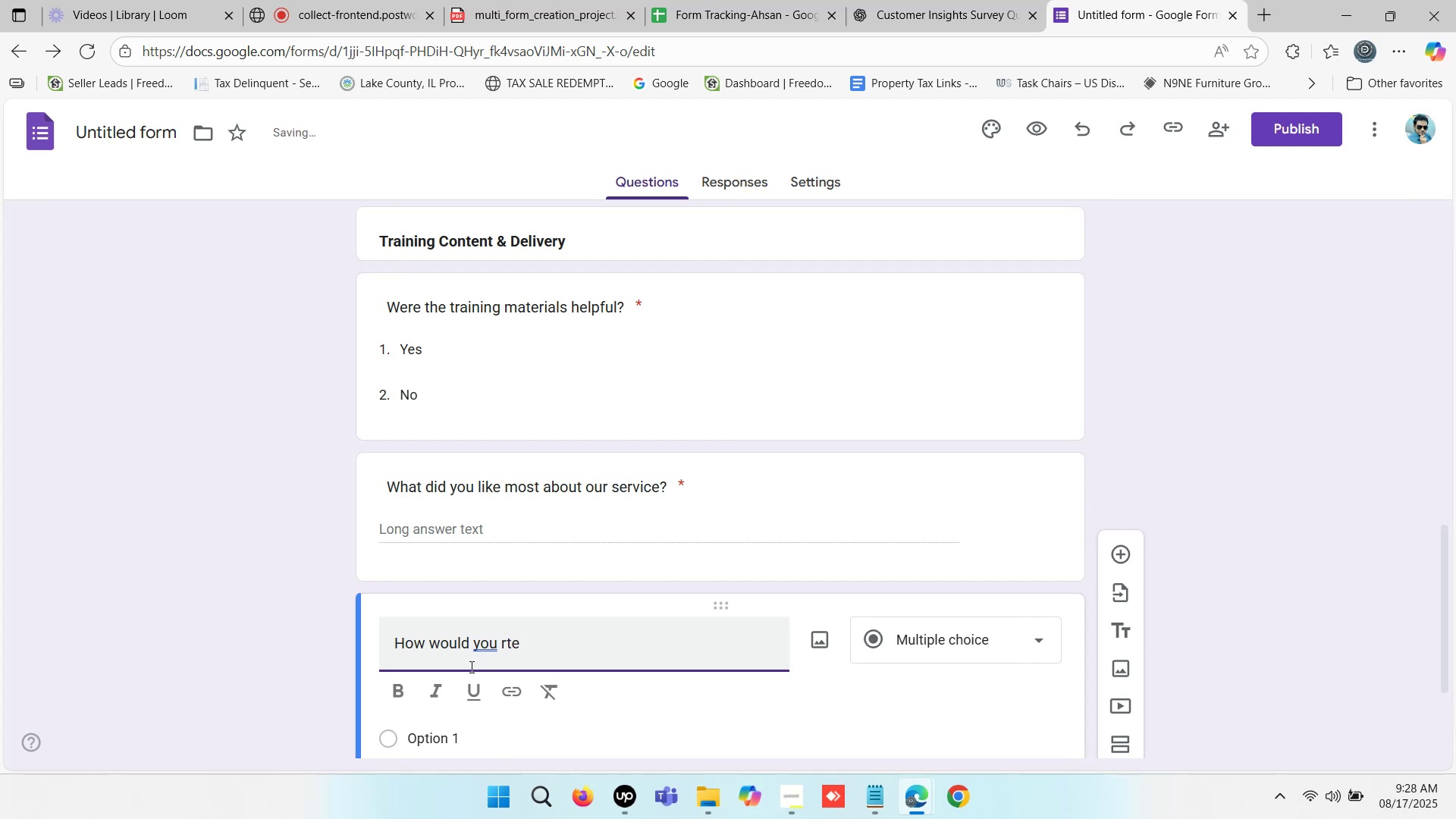 
key(A)
 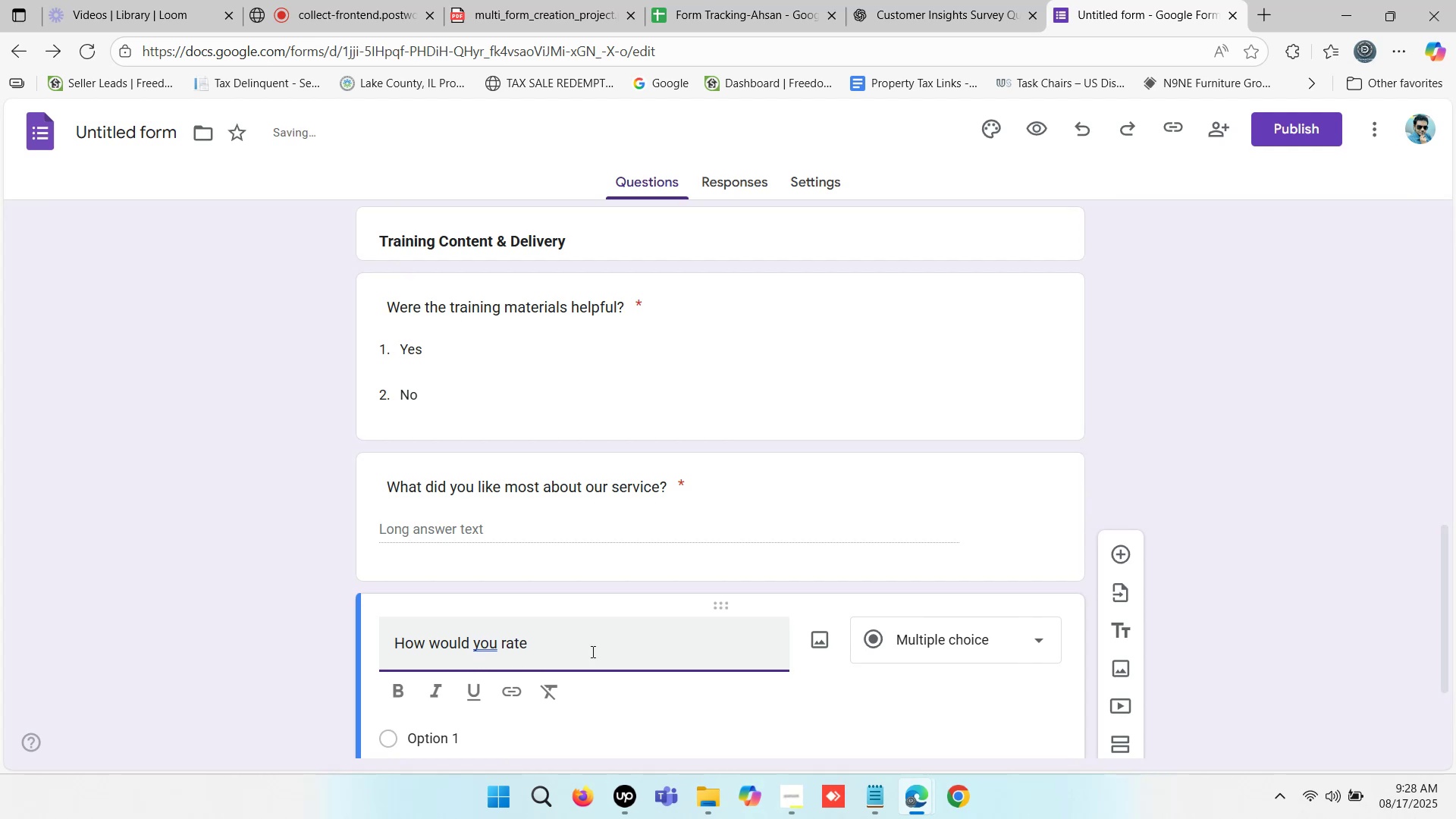 
left_click([593, 648])
 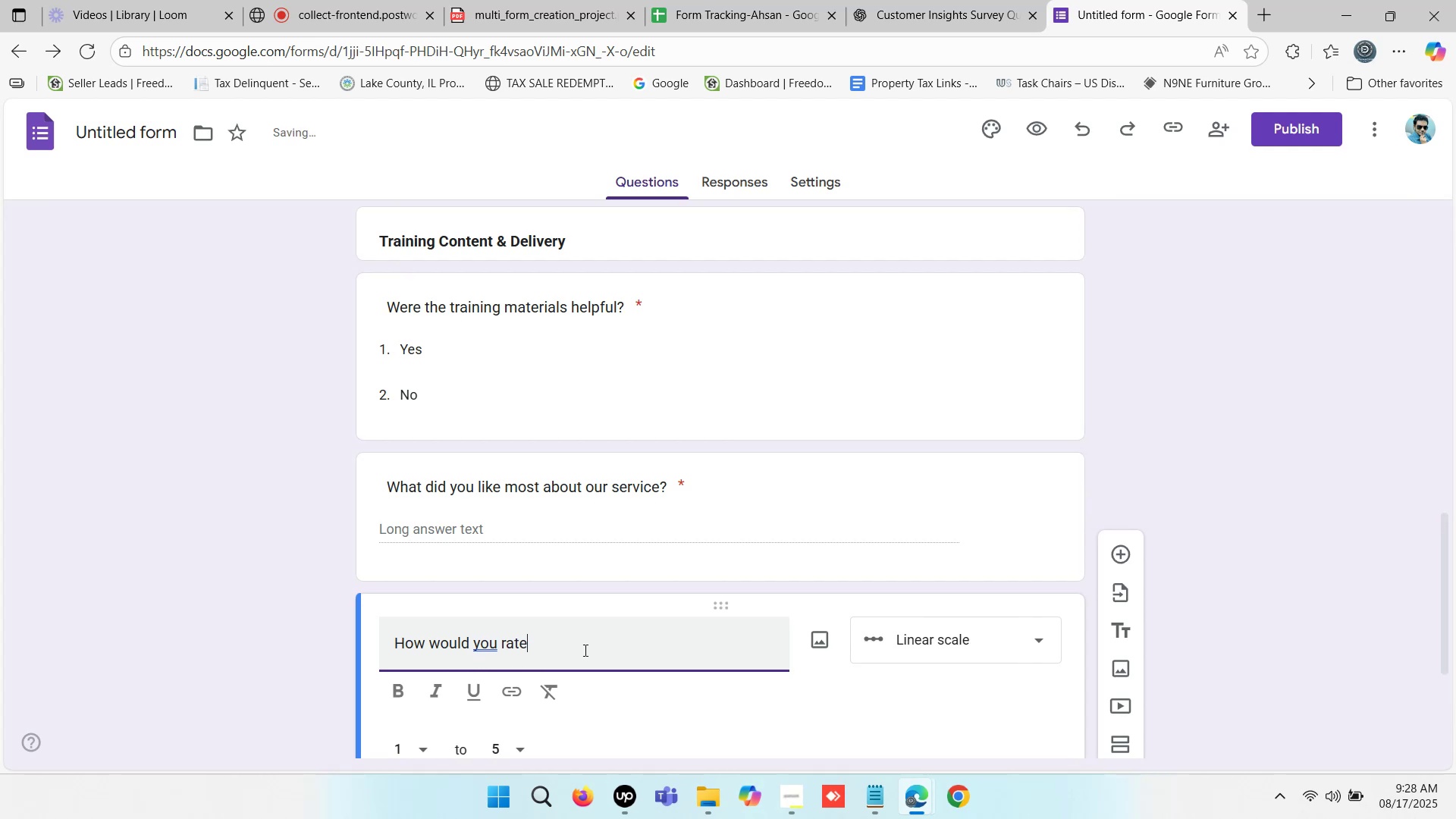 
type( the overall )
 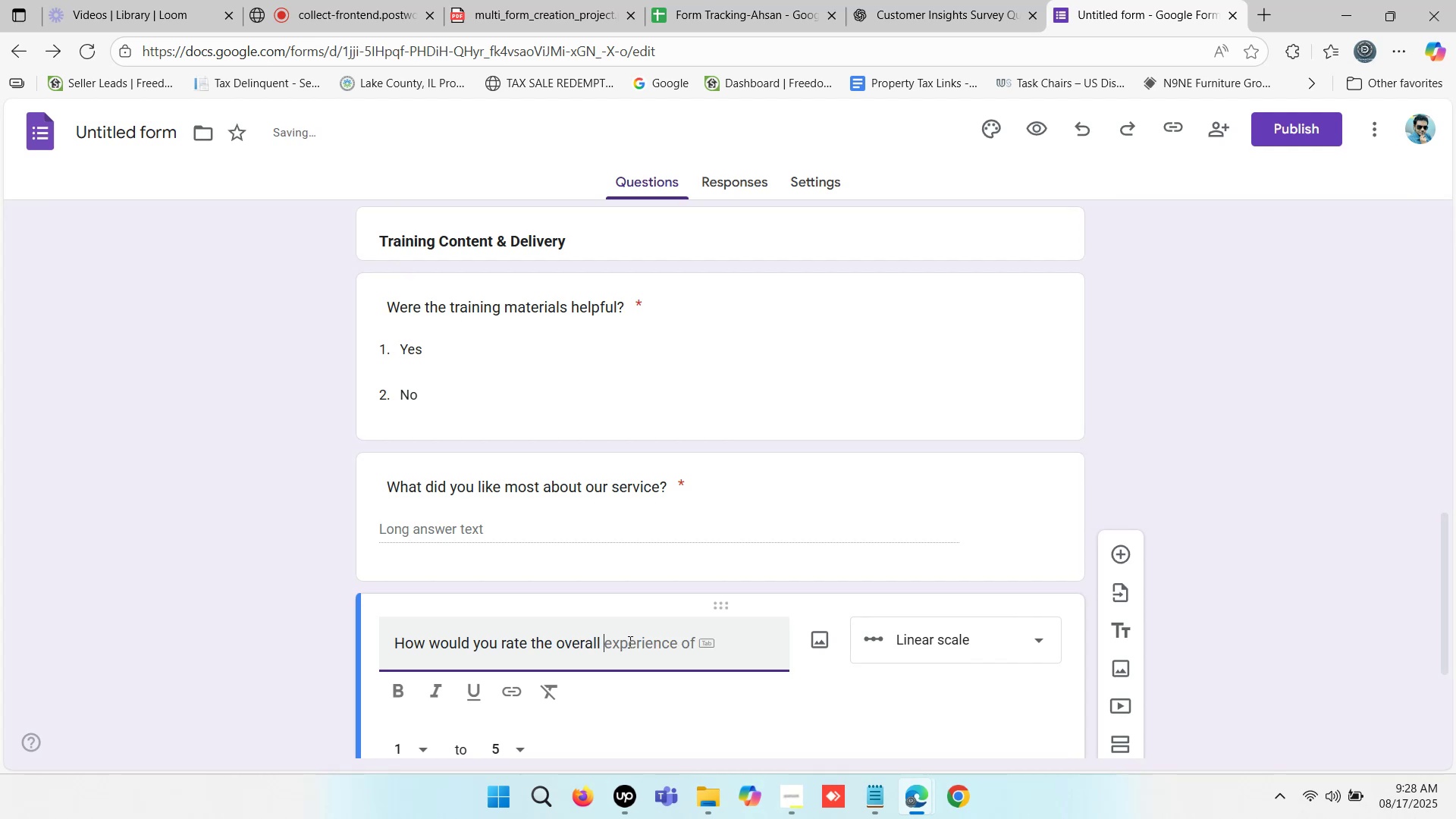 
type(C)
key(Backspace)
type(conten)
 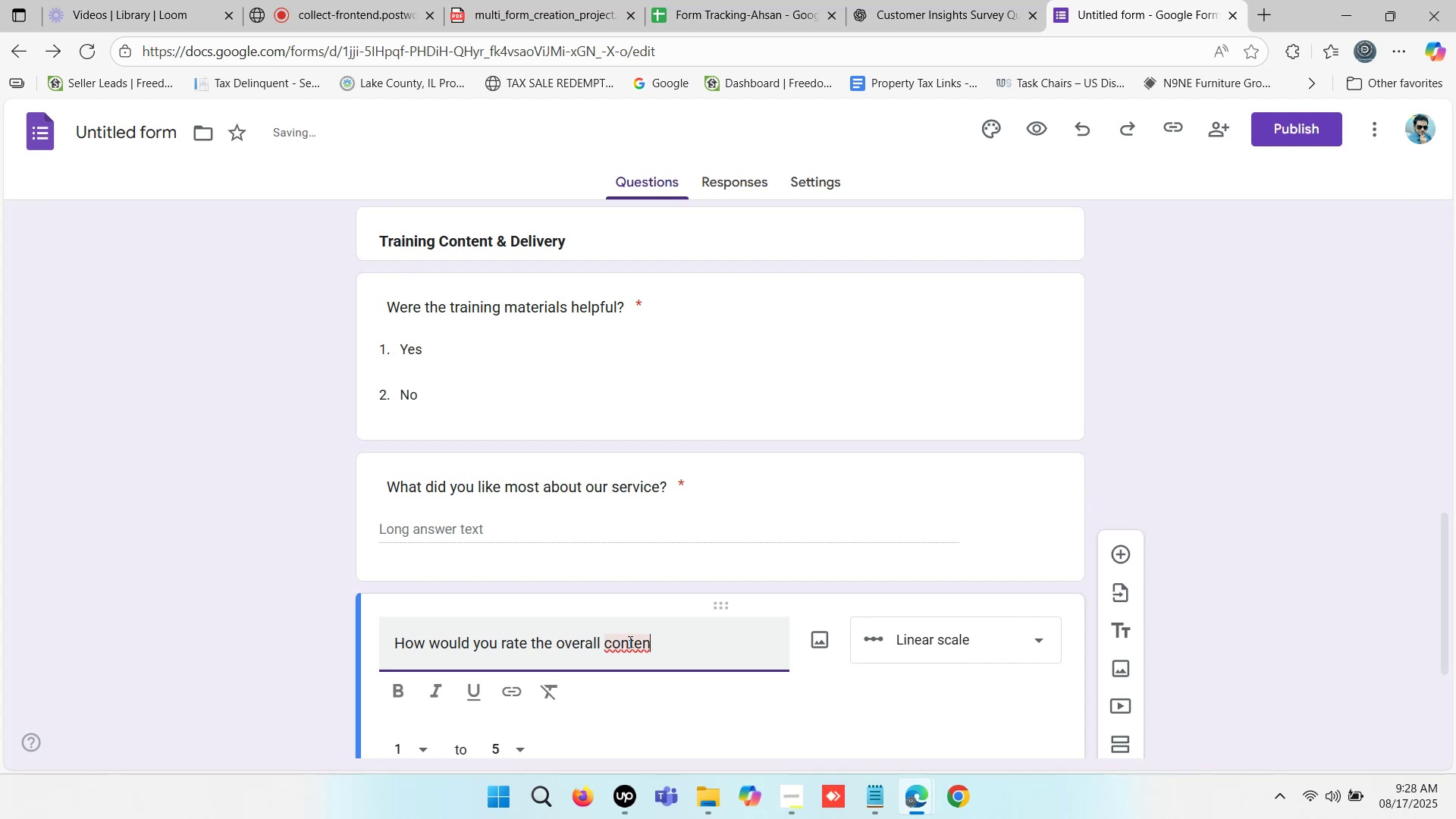 
key(T)
 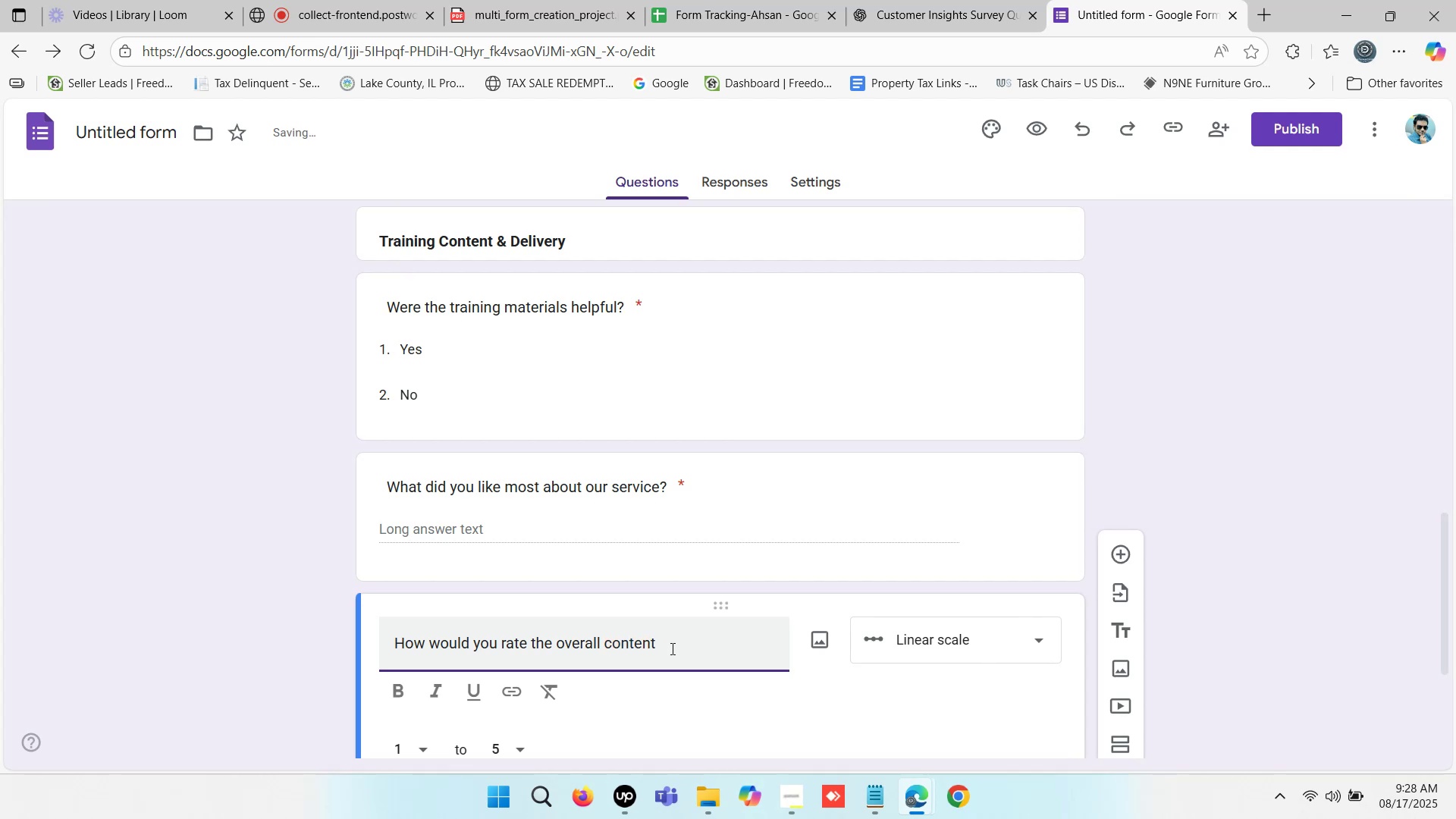 
left_click([692, 651])
 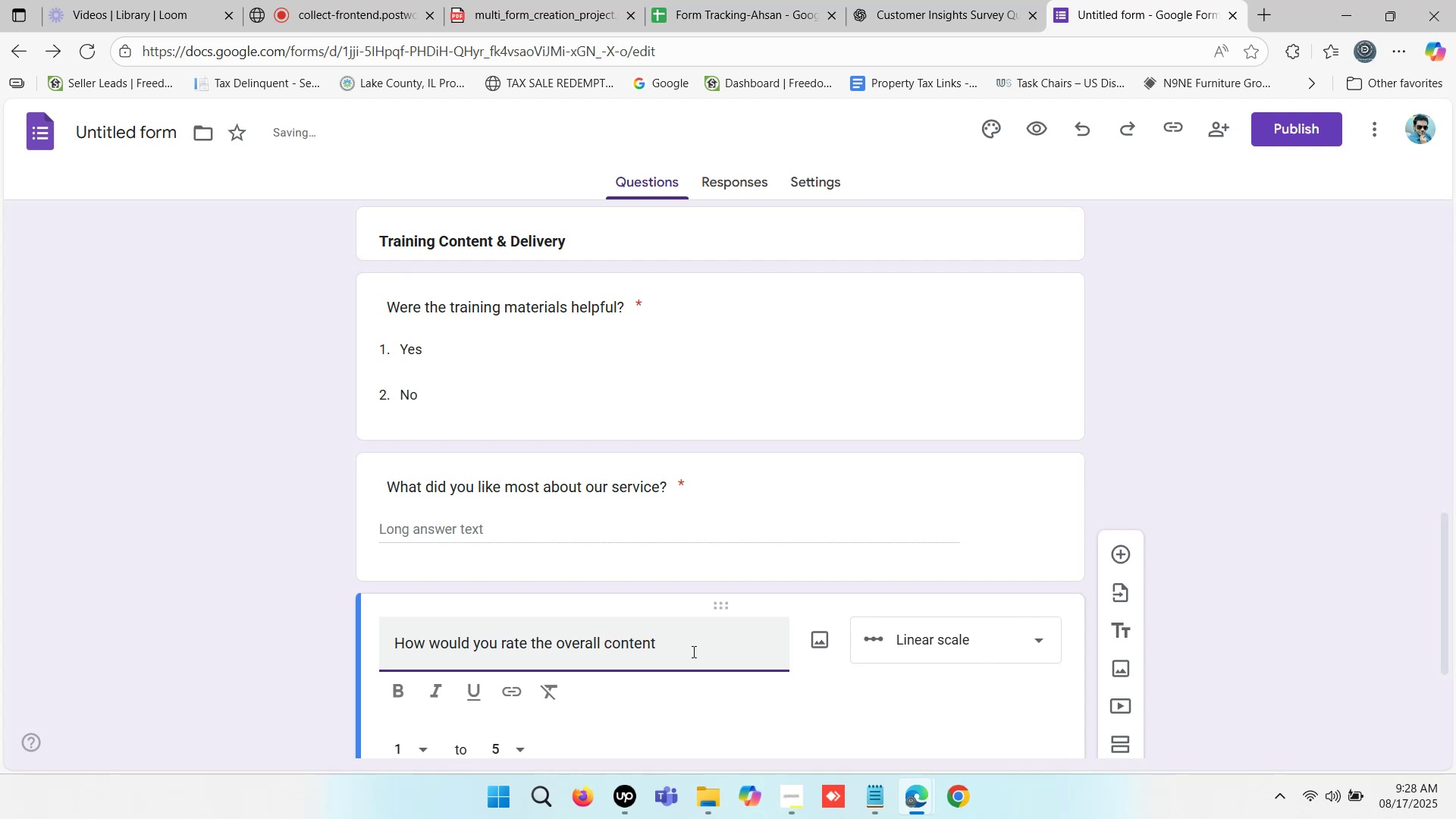 
type( ot)
key(Backspace)
type(f the trat)
 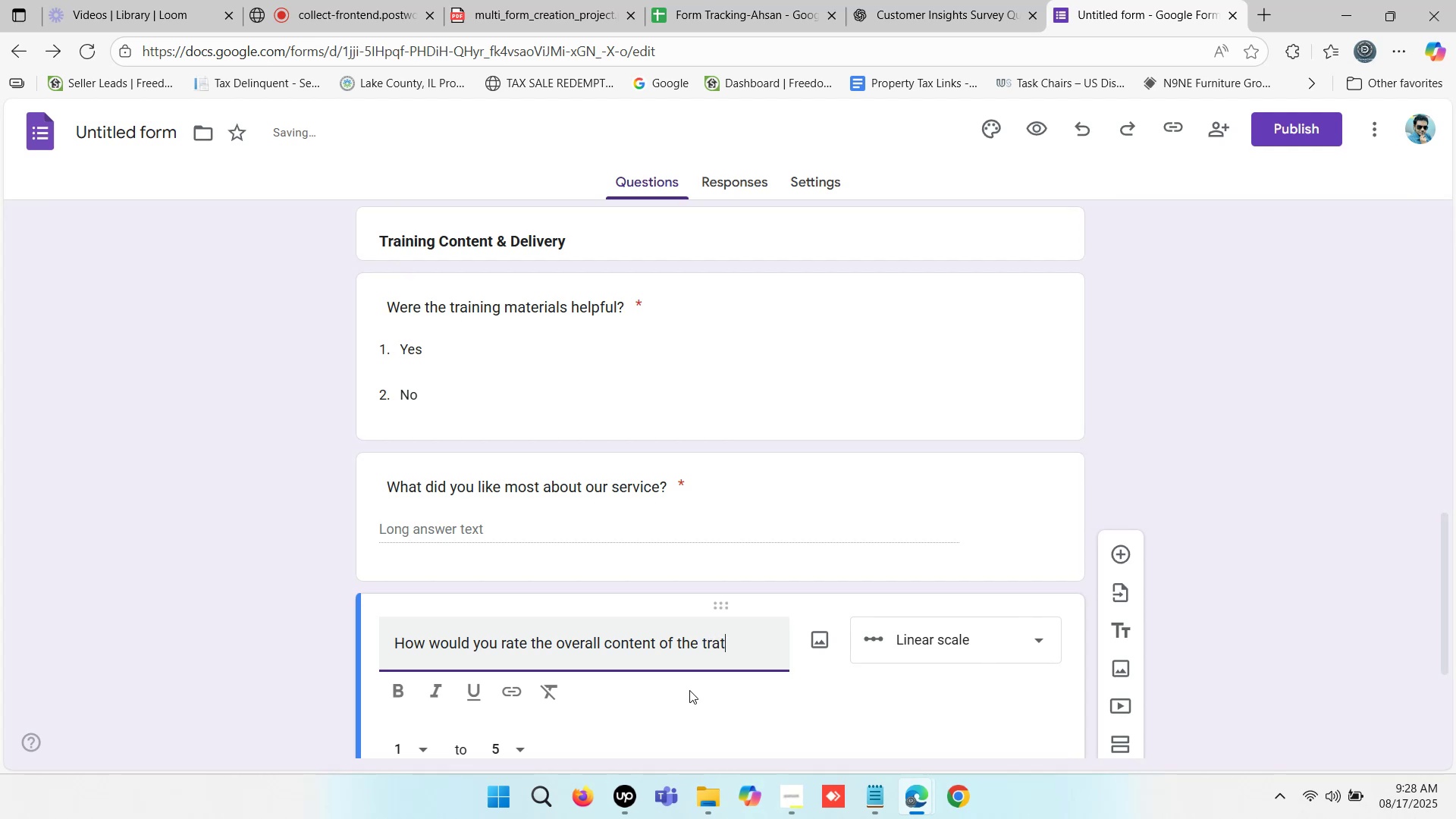 
key(Backspace)
type(ining)
 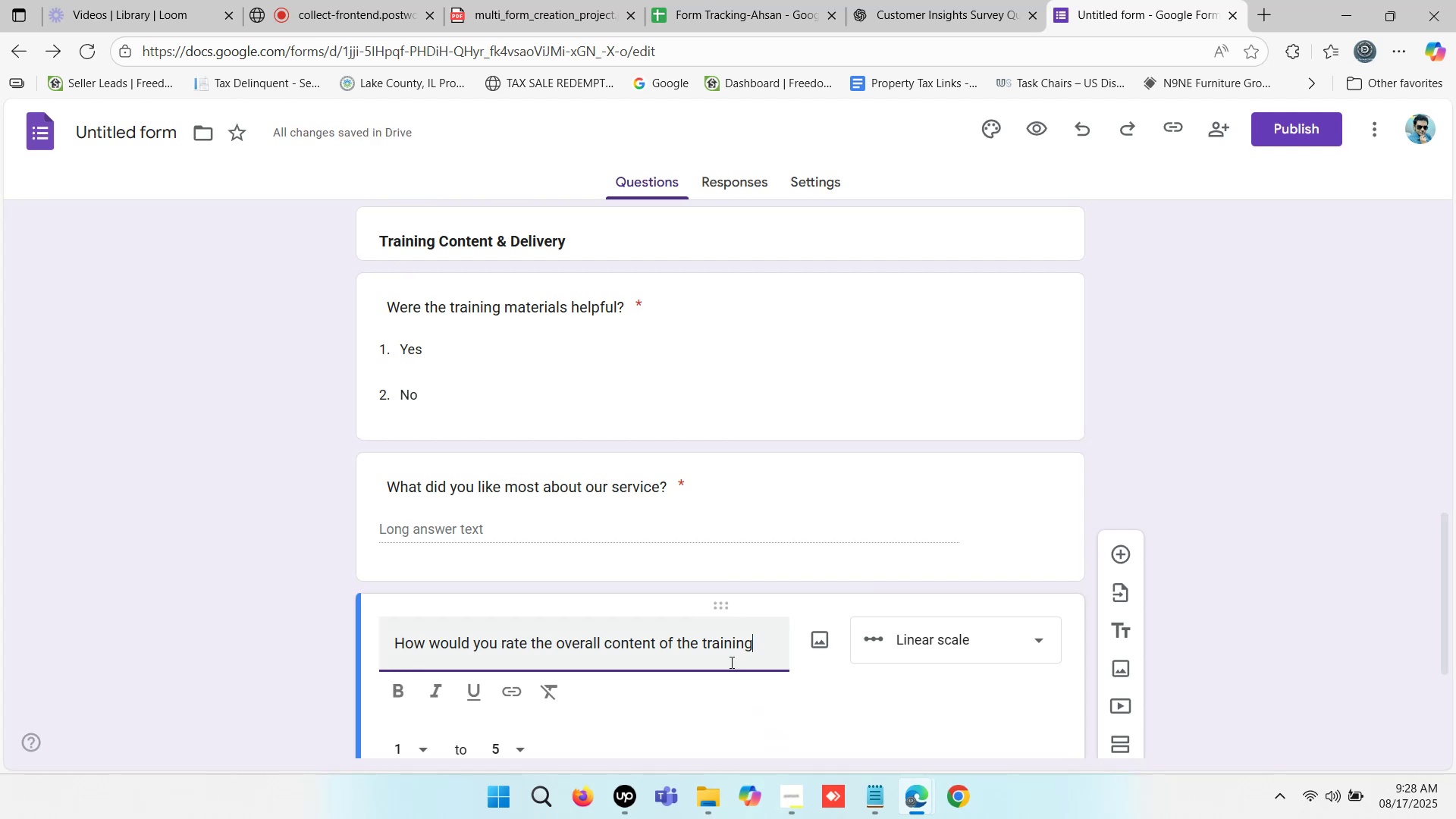 
wait(6.97)
 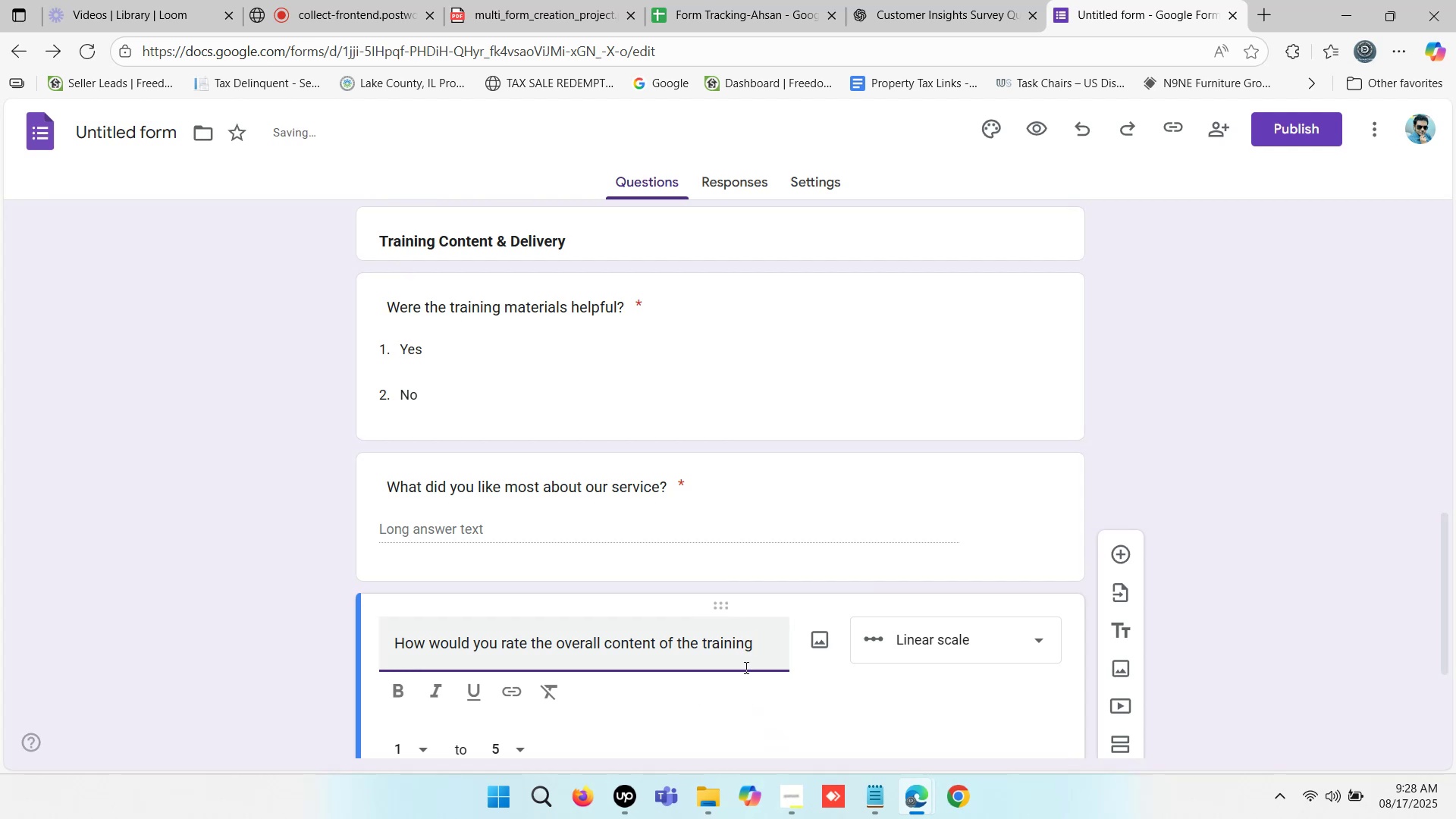 
key(Shift+Slash)
 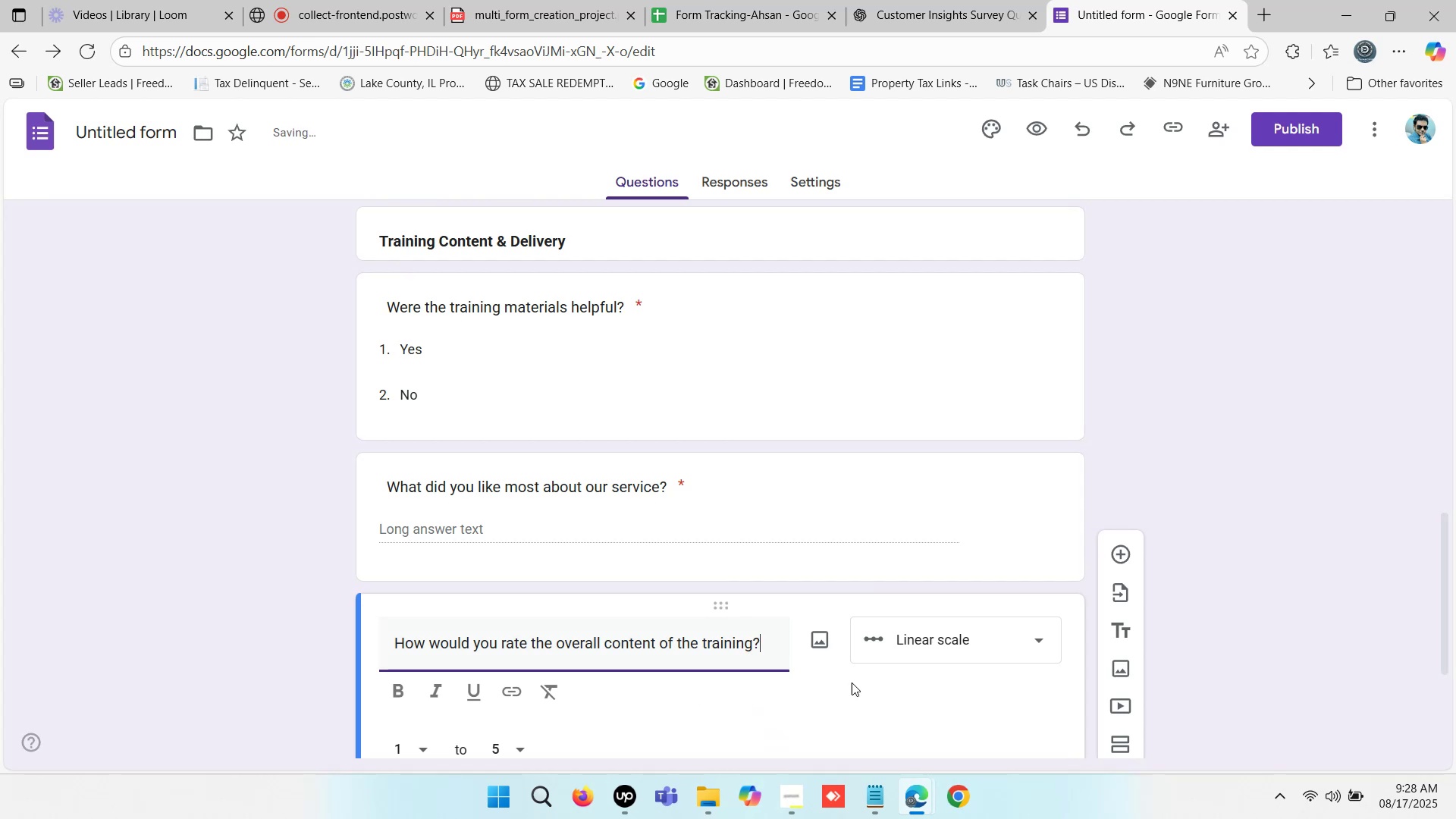 
scroll: coordinate [1006, 688], scroll_direction: down, amount: 2.0
 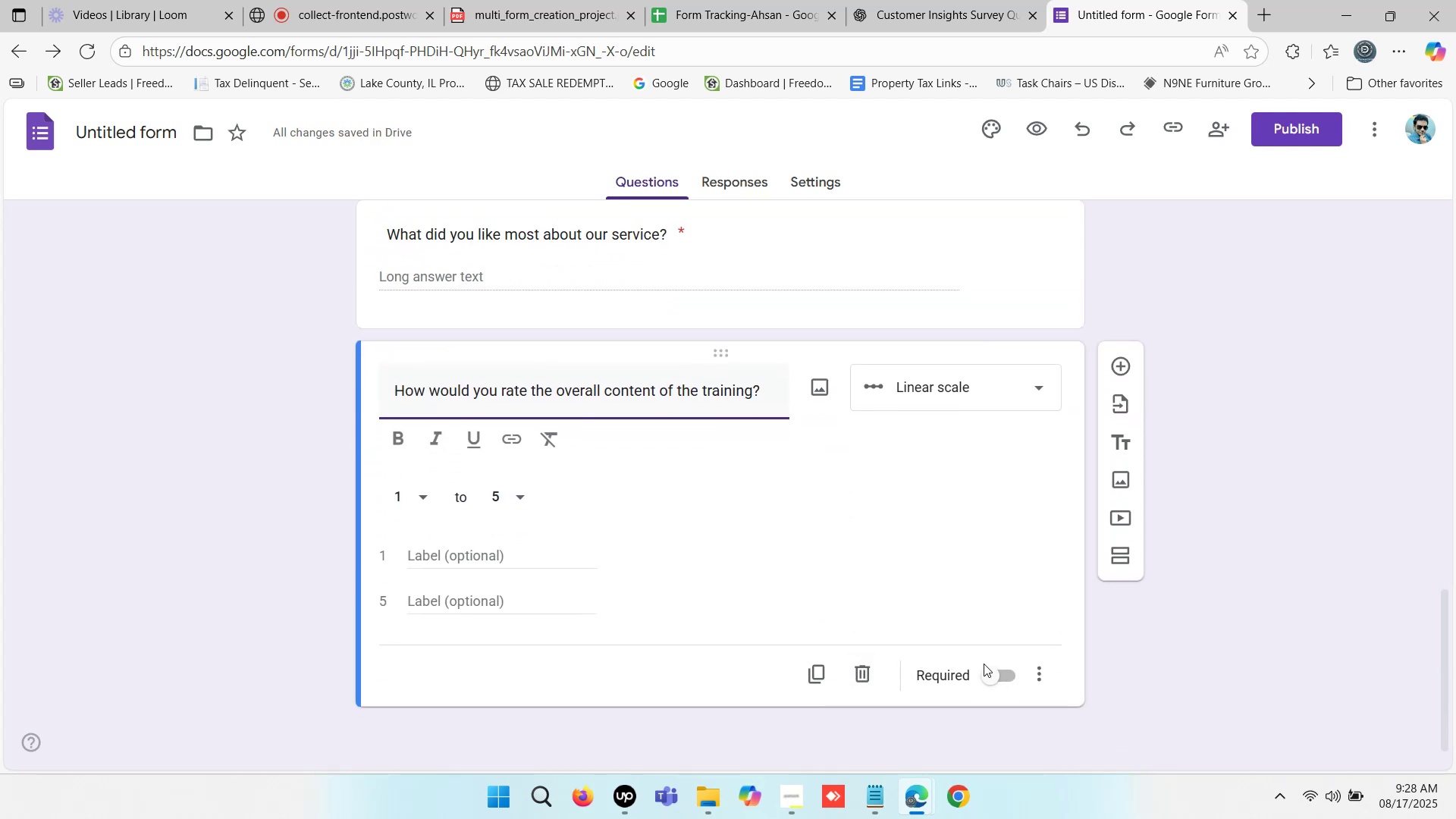 
left_click([990, 678])
 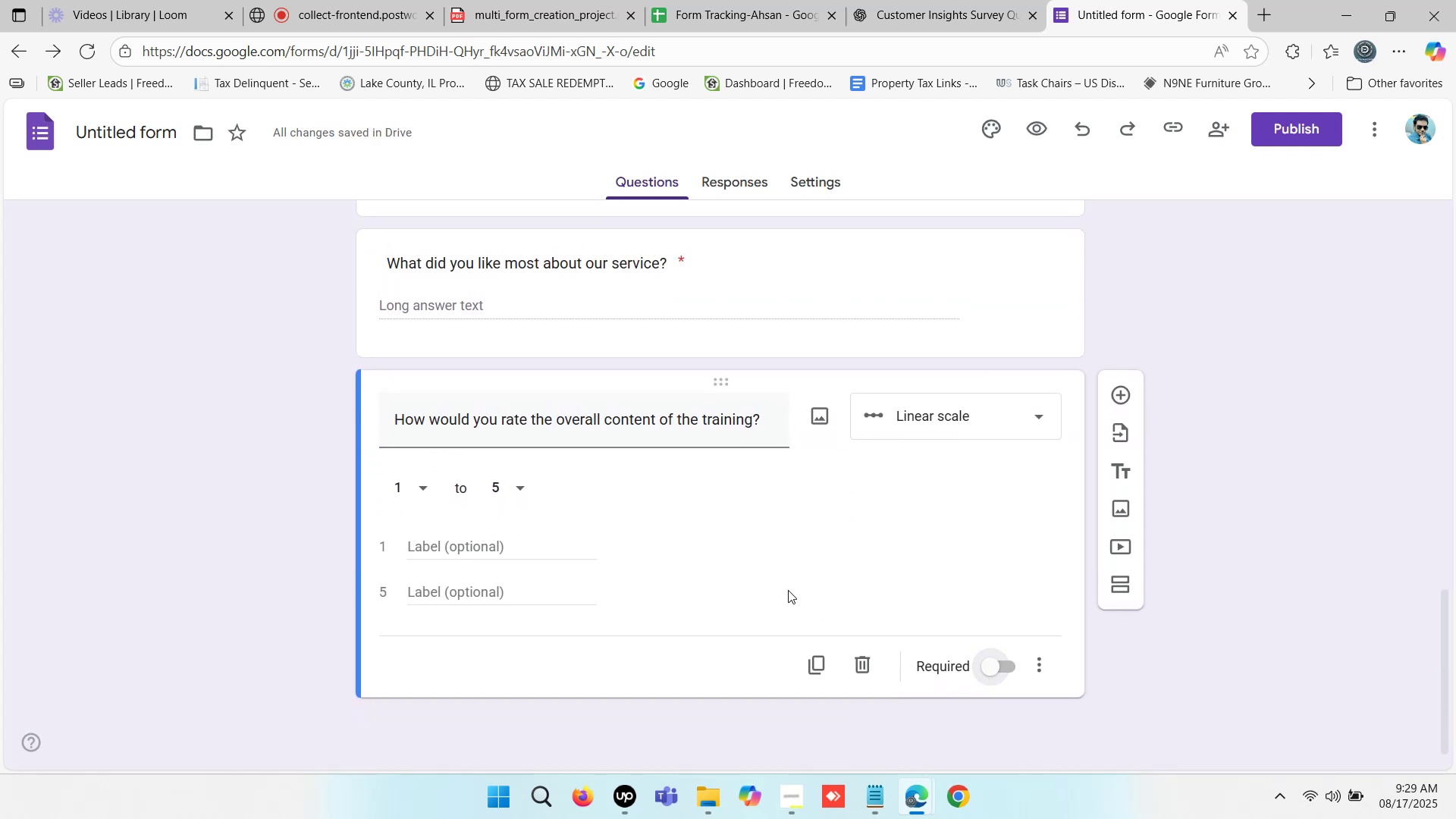 
scroll: coordinate [711, 259], scroll_direction: up, amount: 3.0
 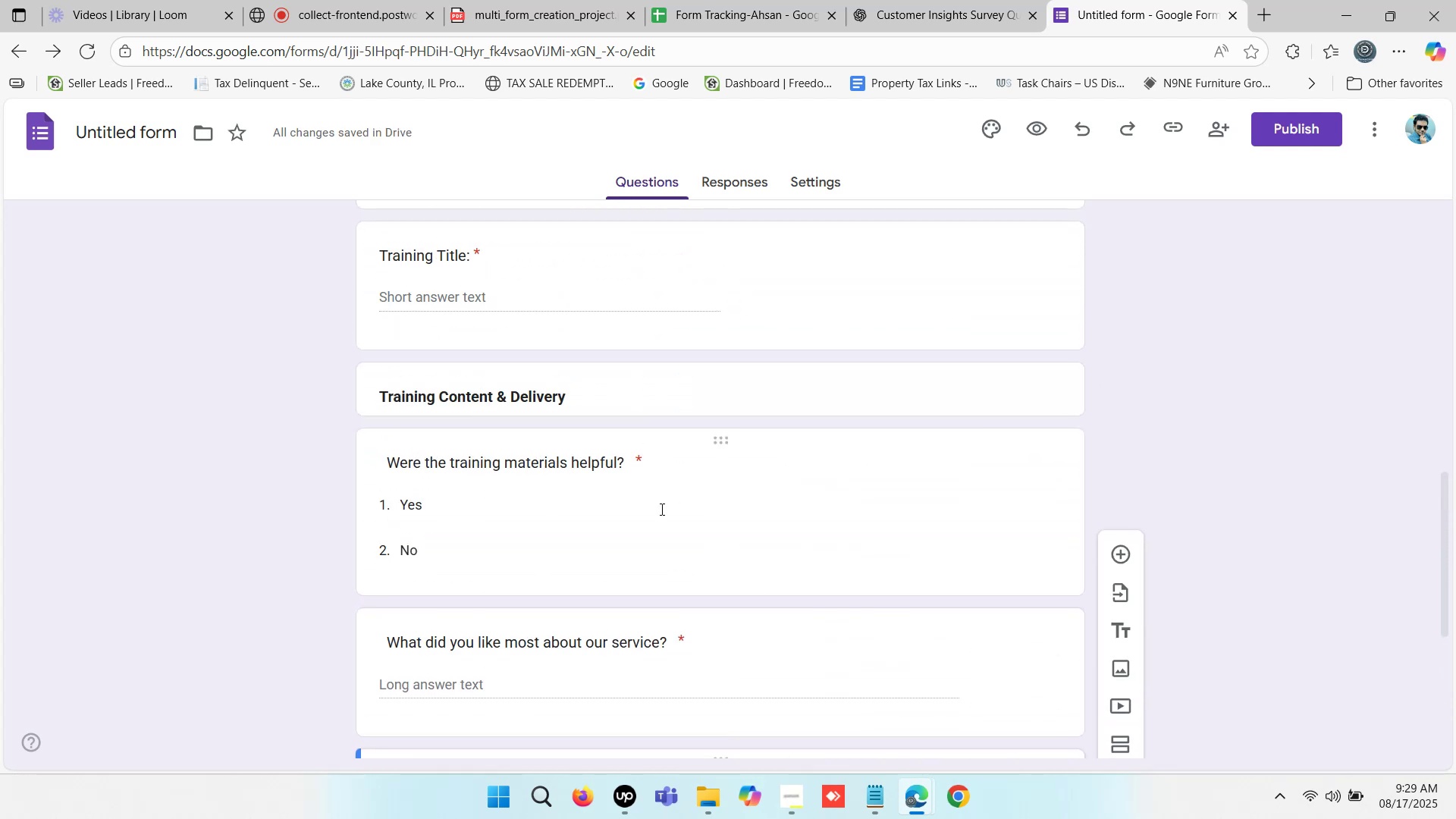 
left_click([670, 522])
 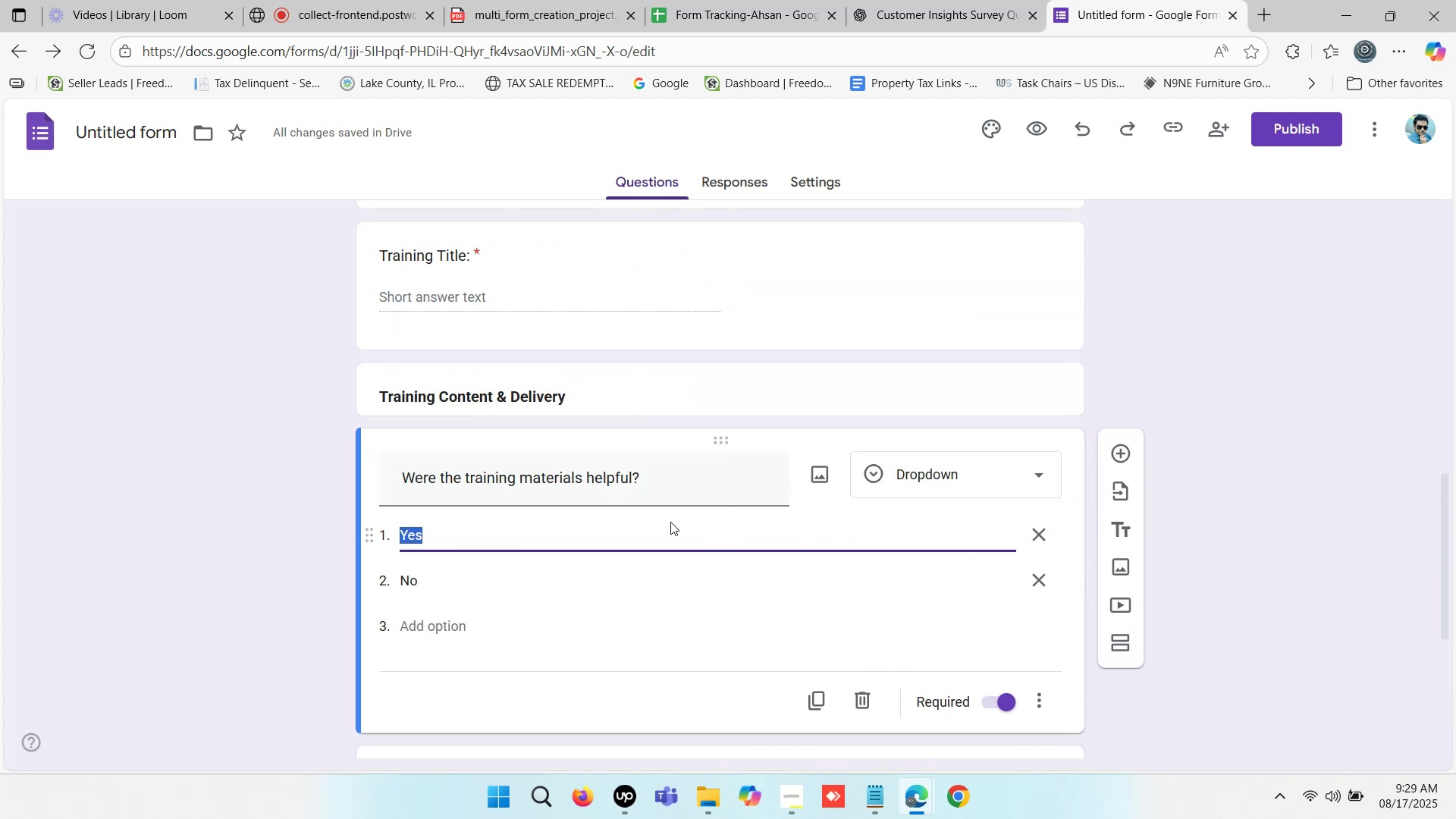 
scroll: coordinate [804, 447], scroll_direction: down, amount: 4.0
 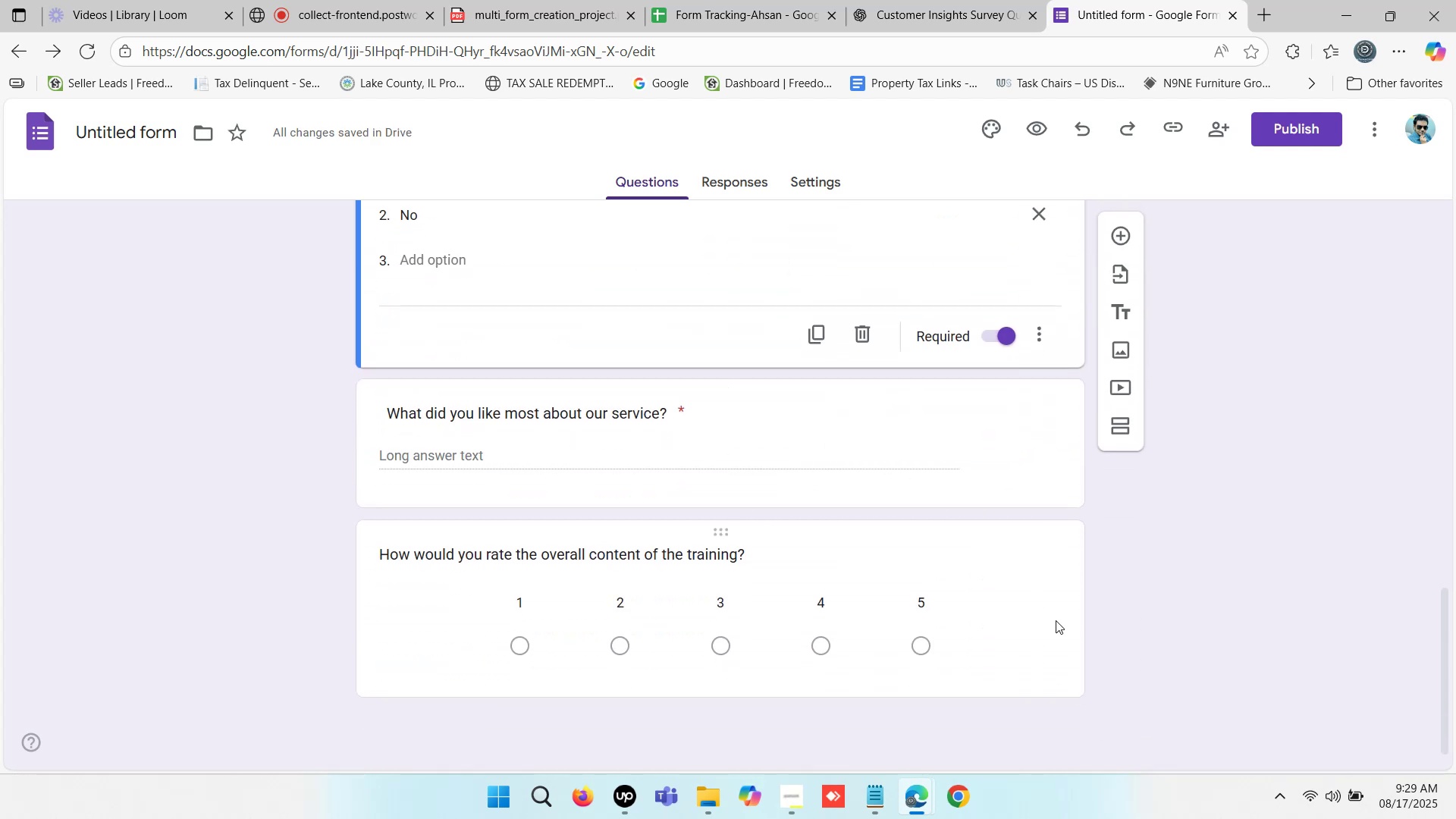 
left_click([1017, 589])
 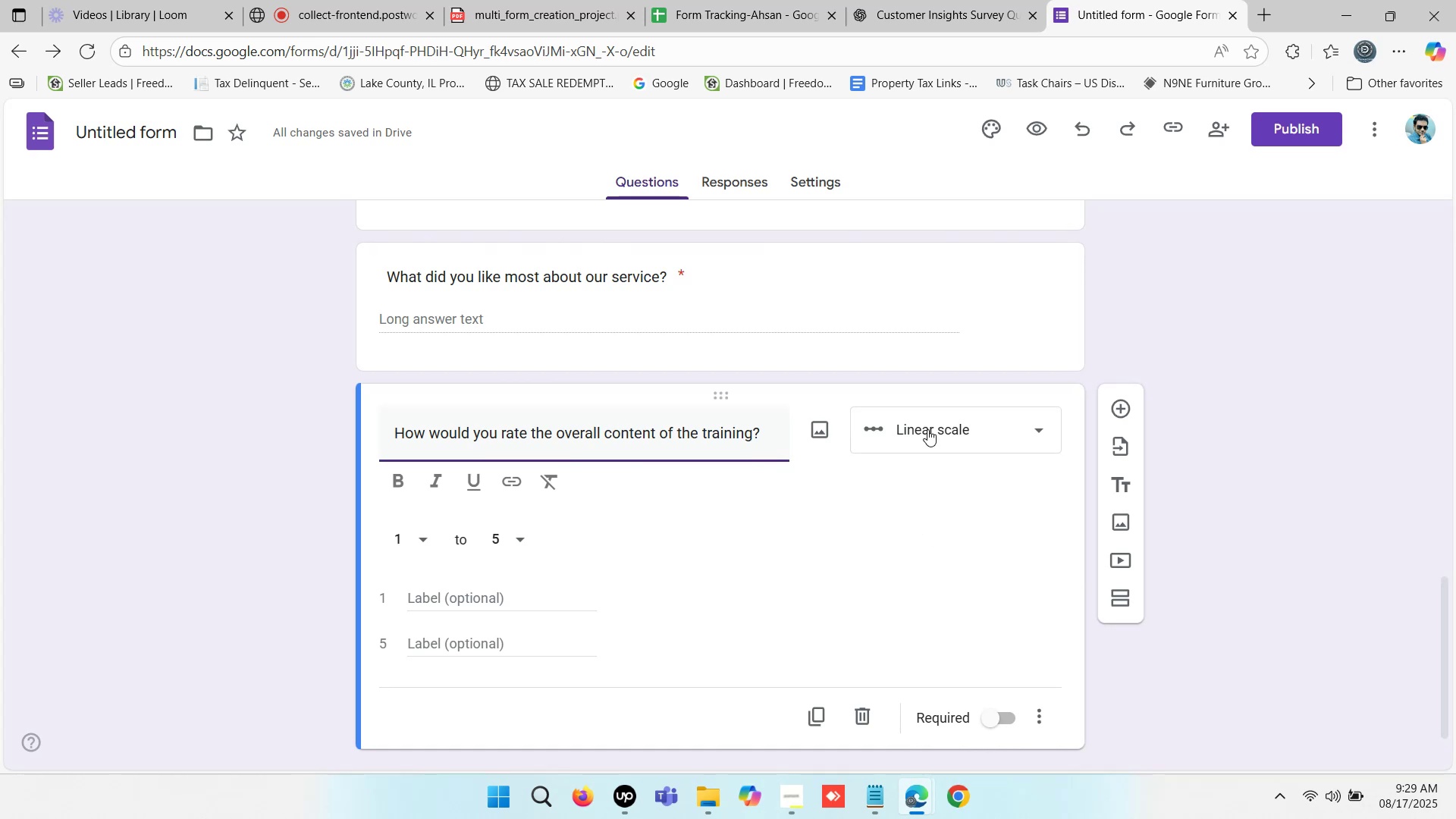 
left_click([949, 427])
 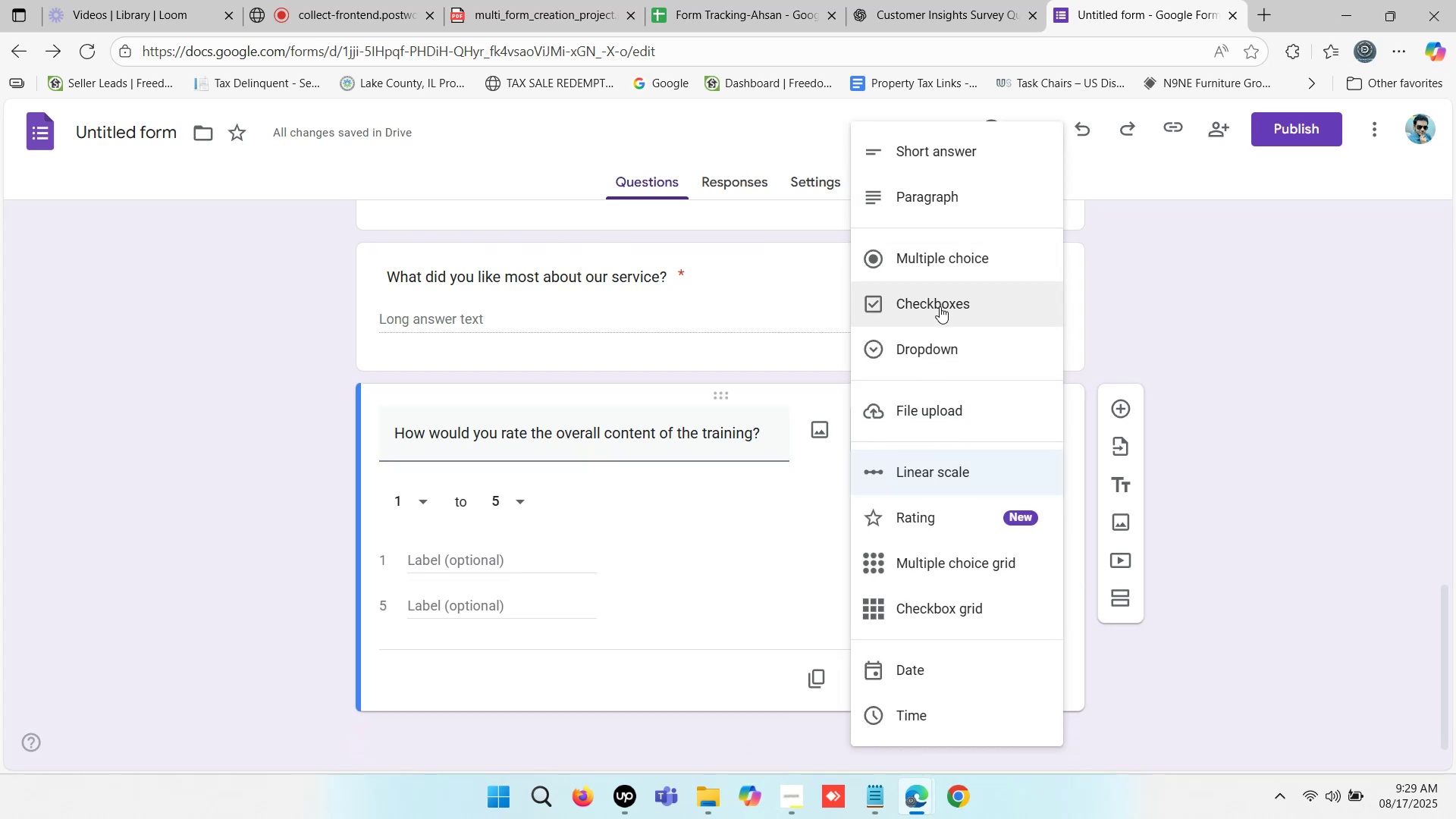 
left_click([941, 250])
 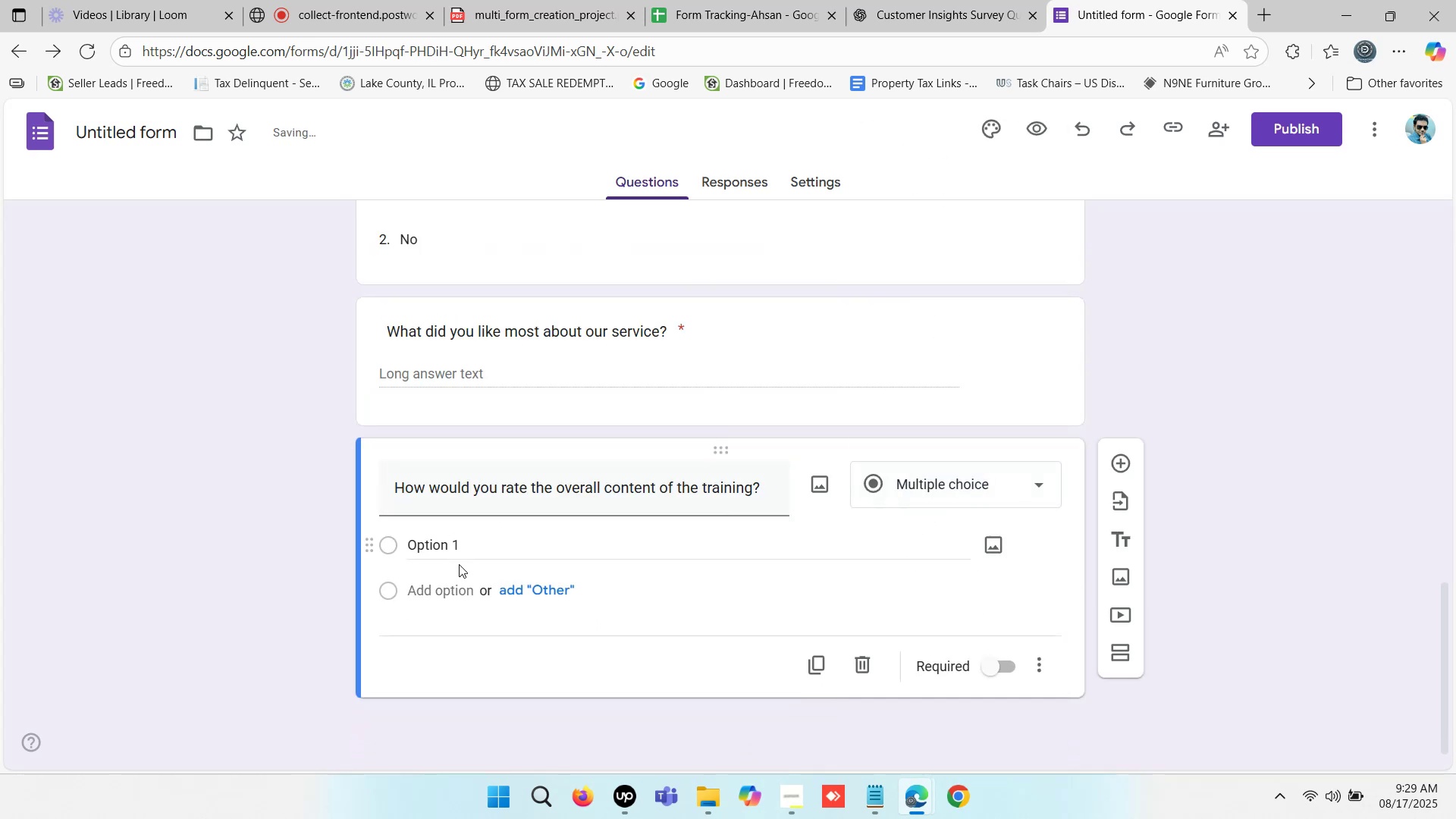 
left_click([459, 541])
 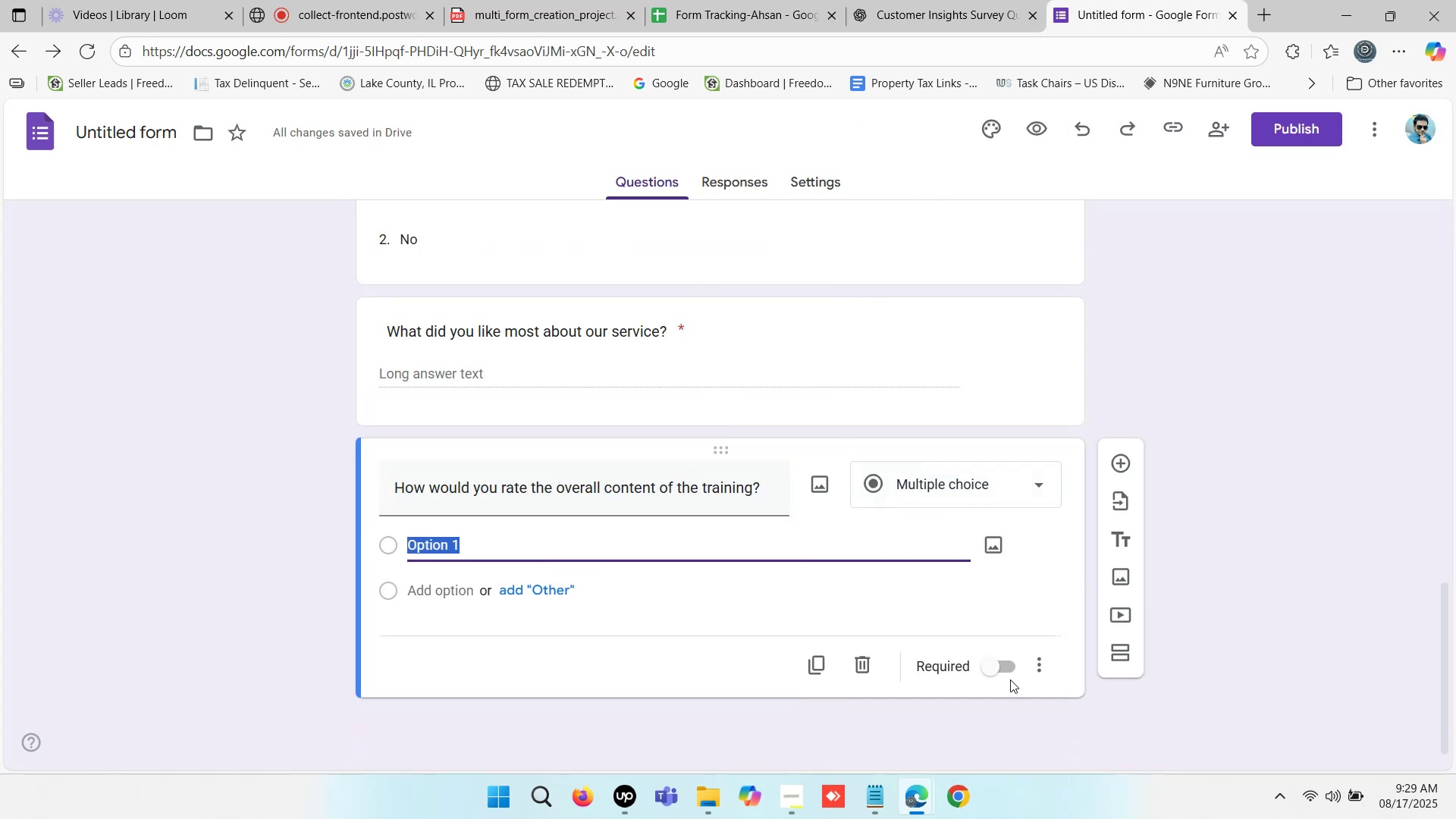 
left_click([986, 669])
 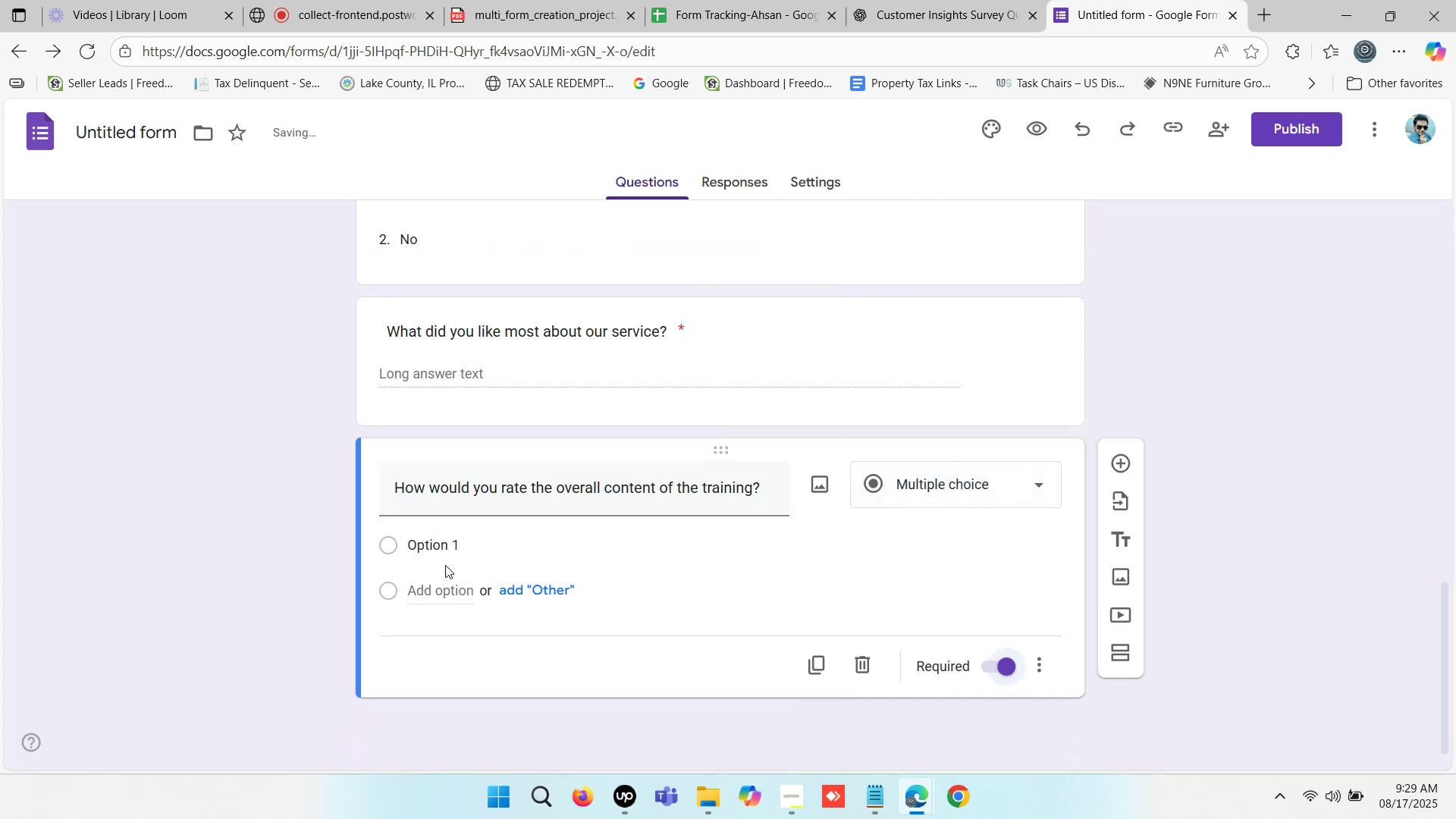 
left_click([472, 543])
 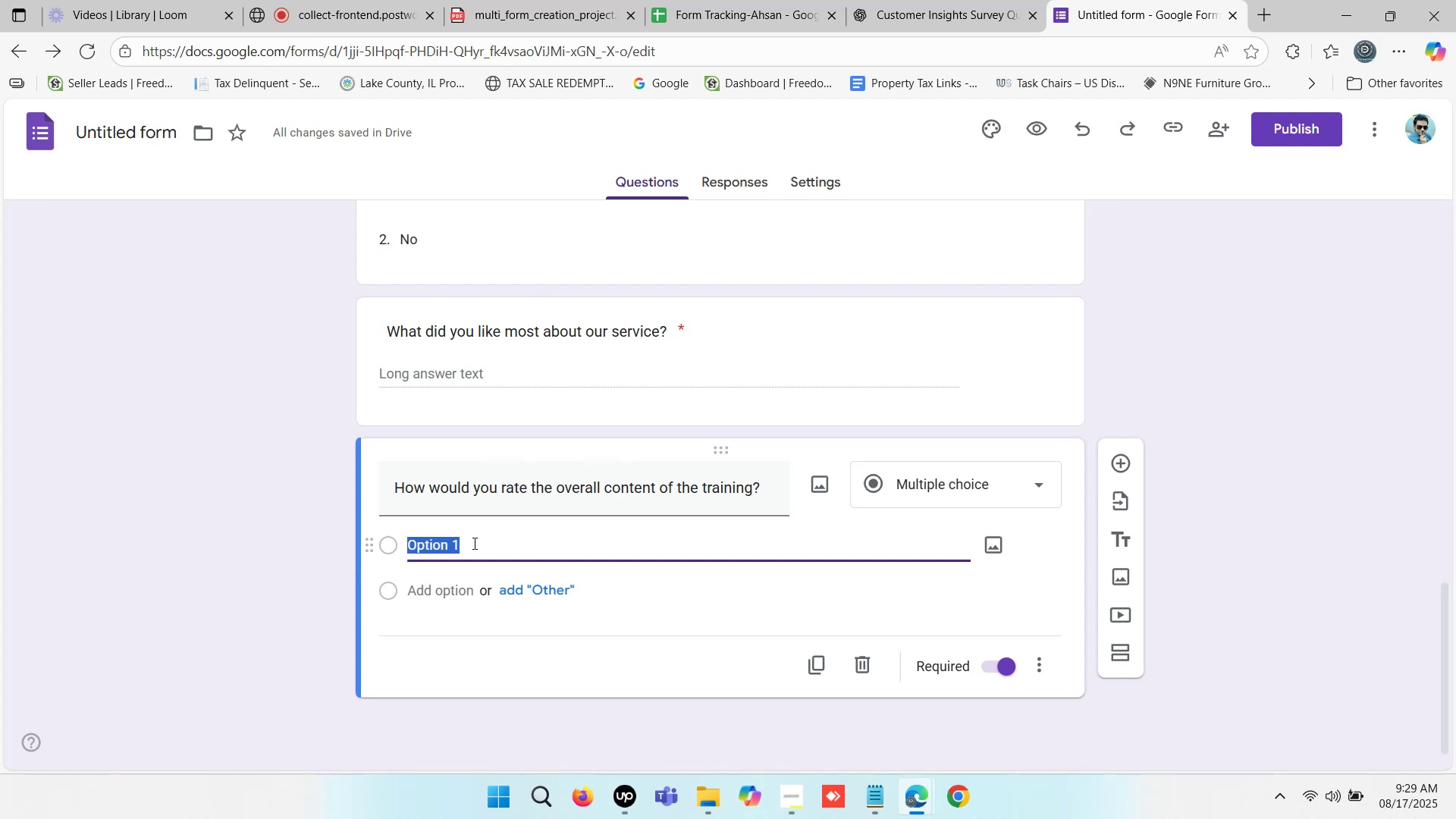 
type(Excellent)
 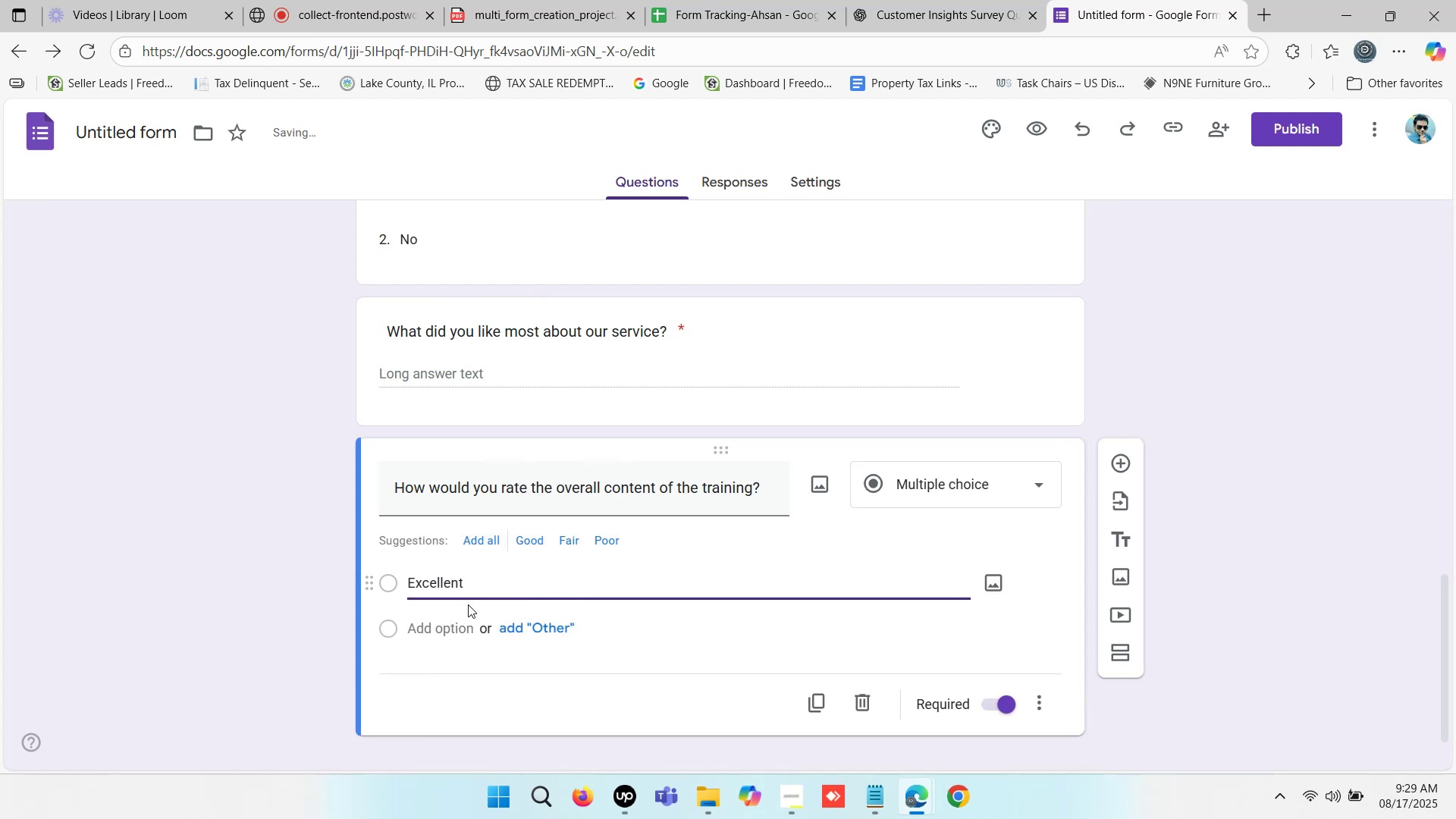 
left_click([442, 630])
 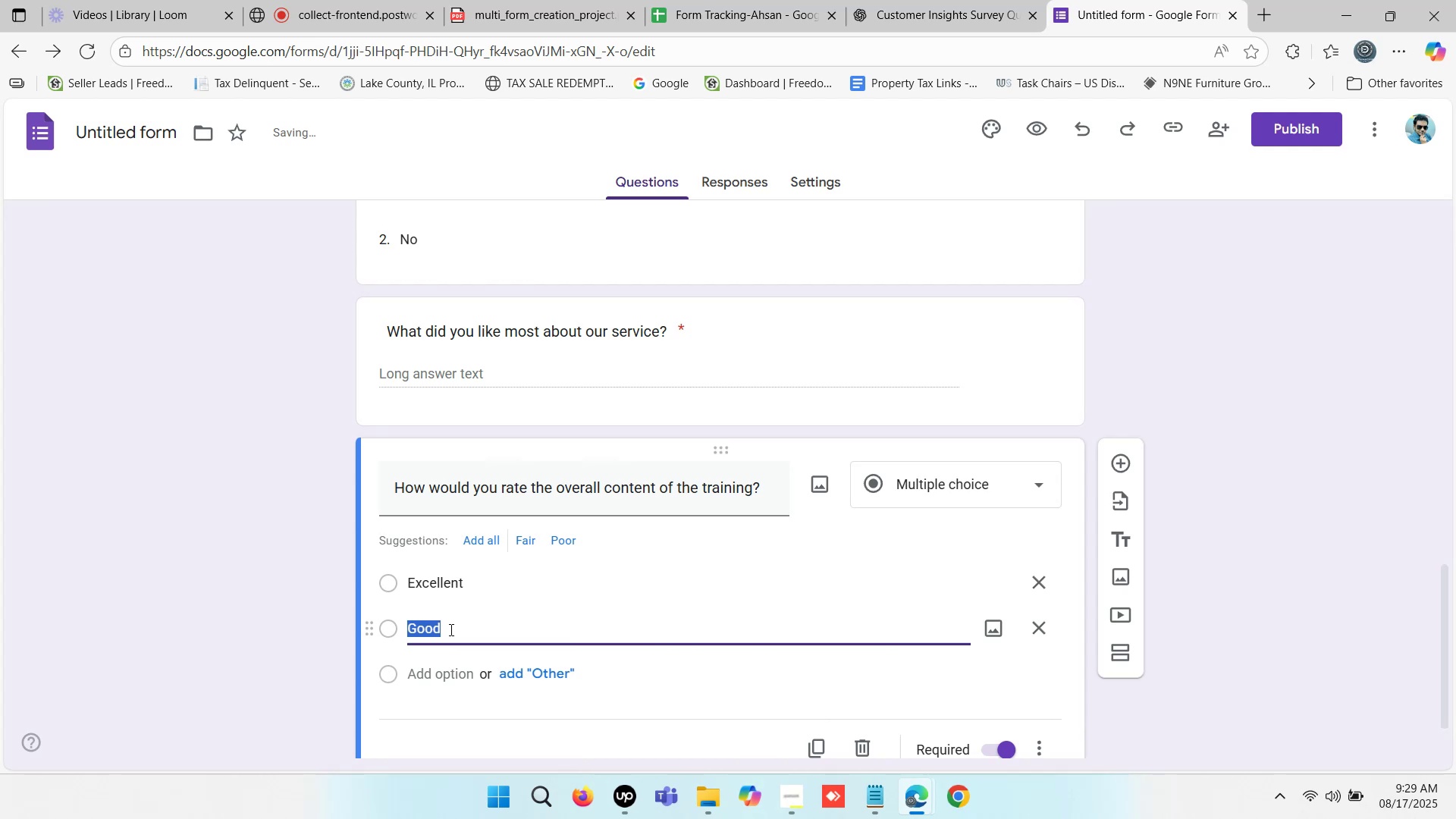 
left_click([484, 626])
 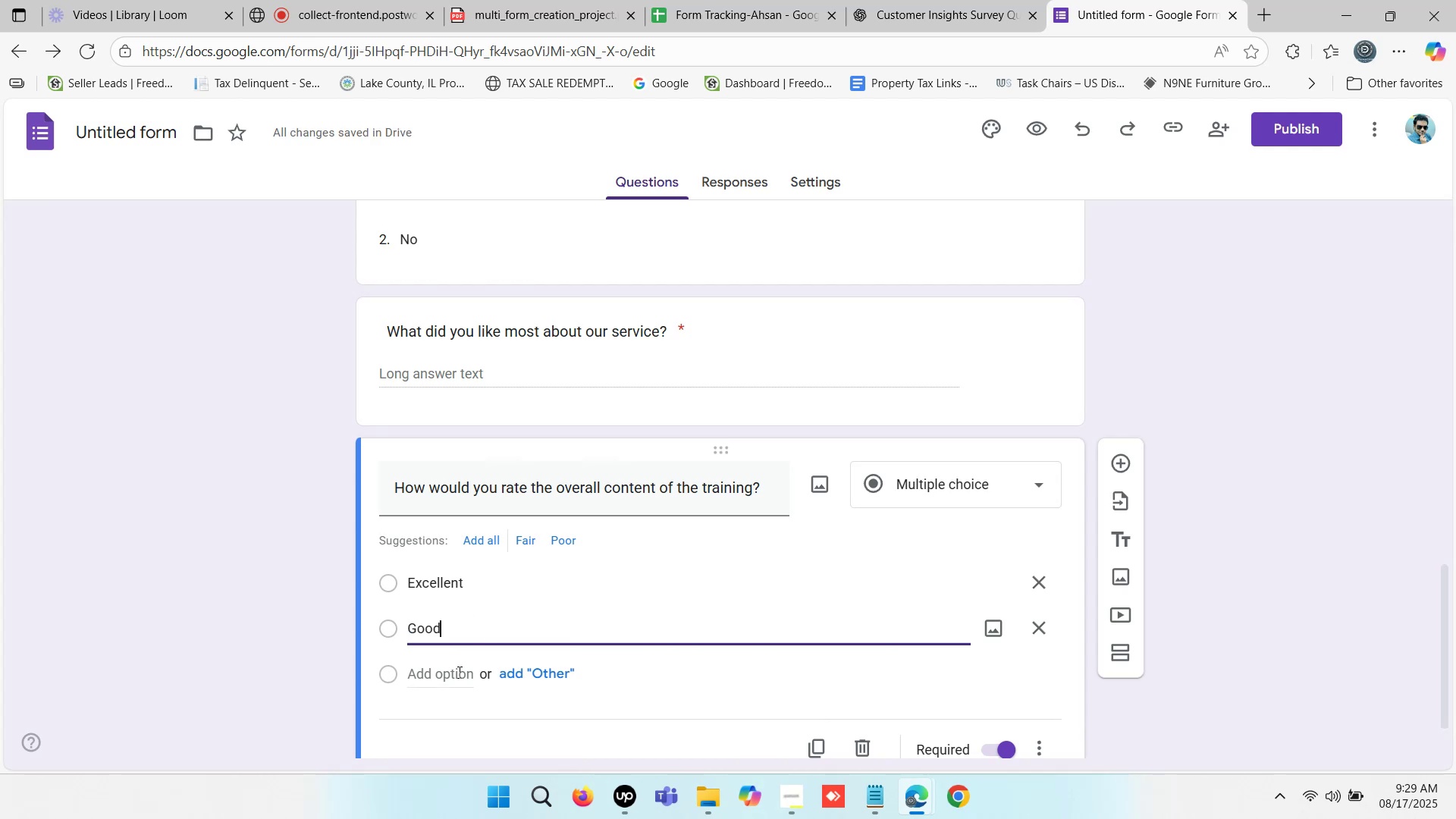 
left_click([458, 672])
 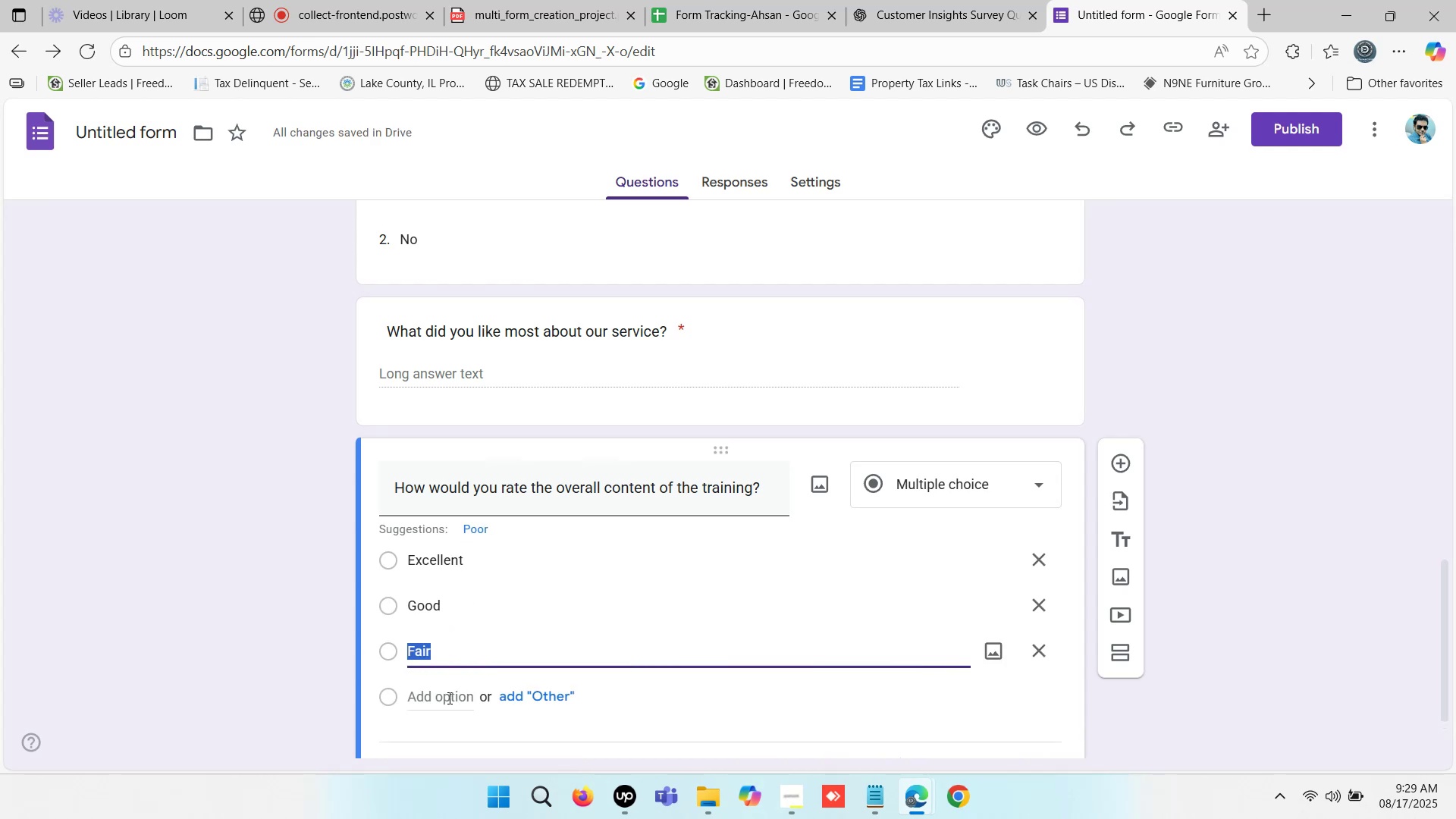 
left_click([448, 698])
 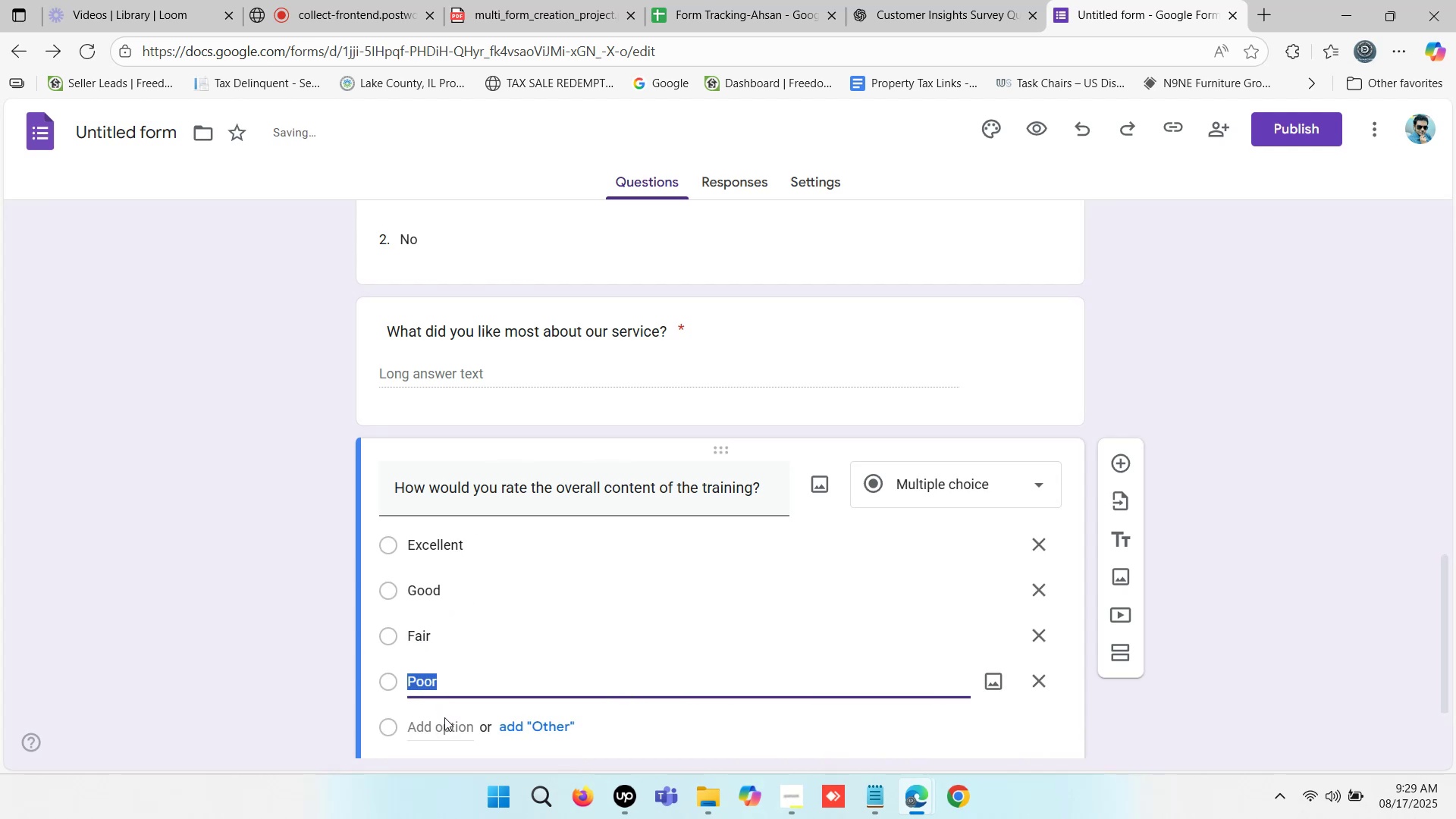 
left_click([443, 725])
 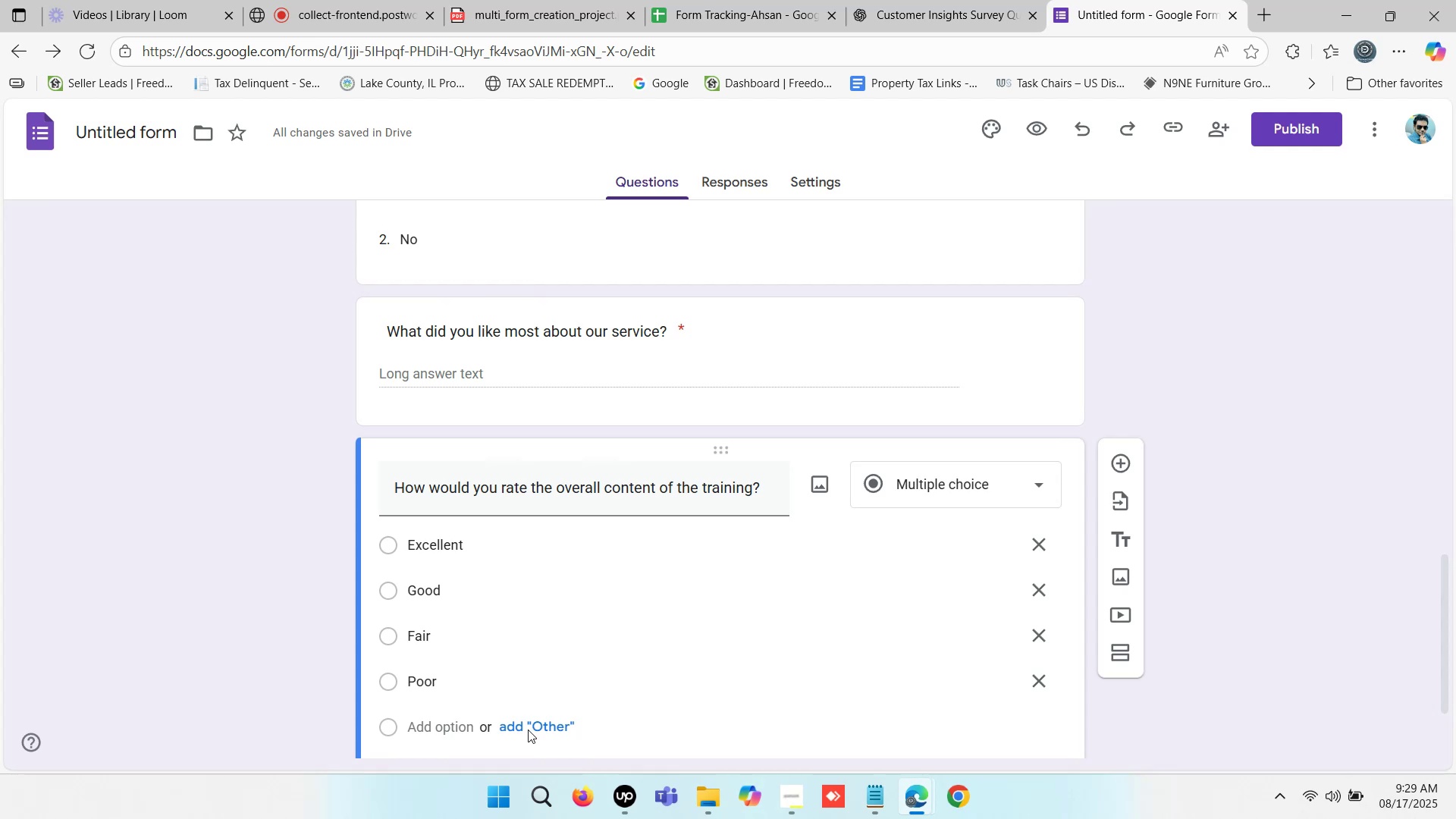 
left_click([543, 730])
 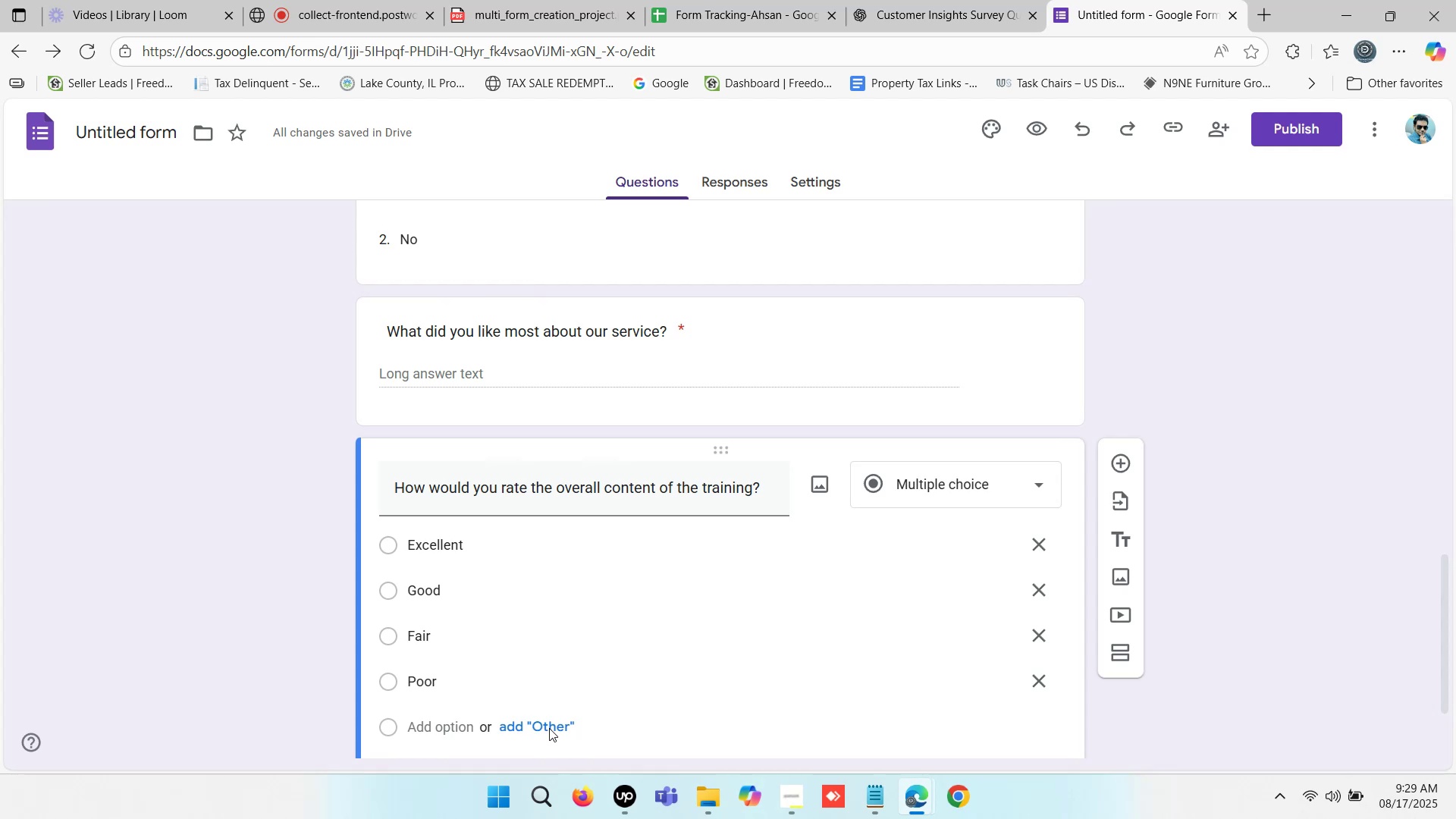 
left_click([553, 728])
 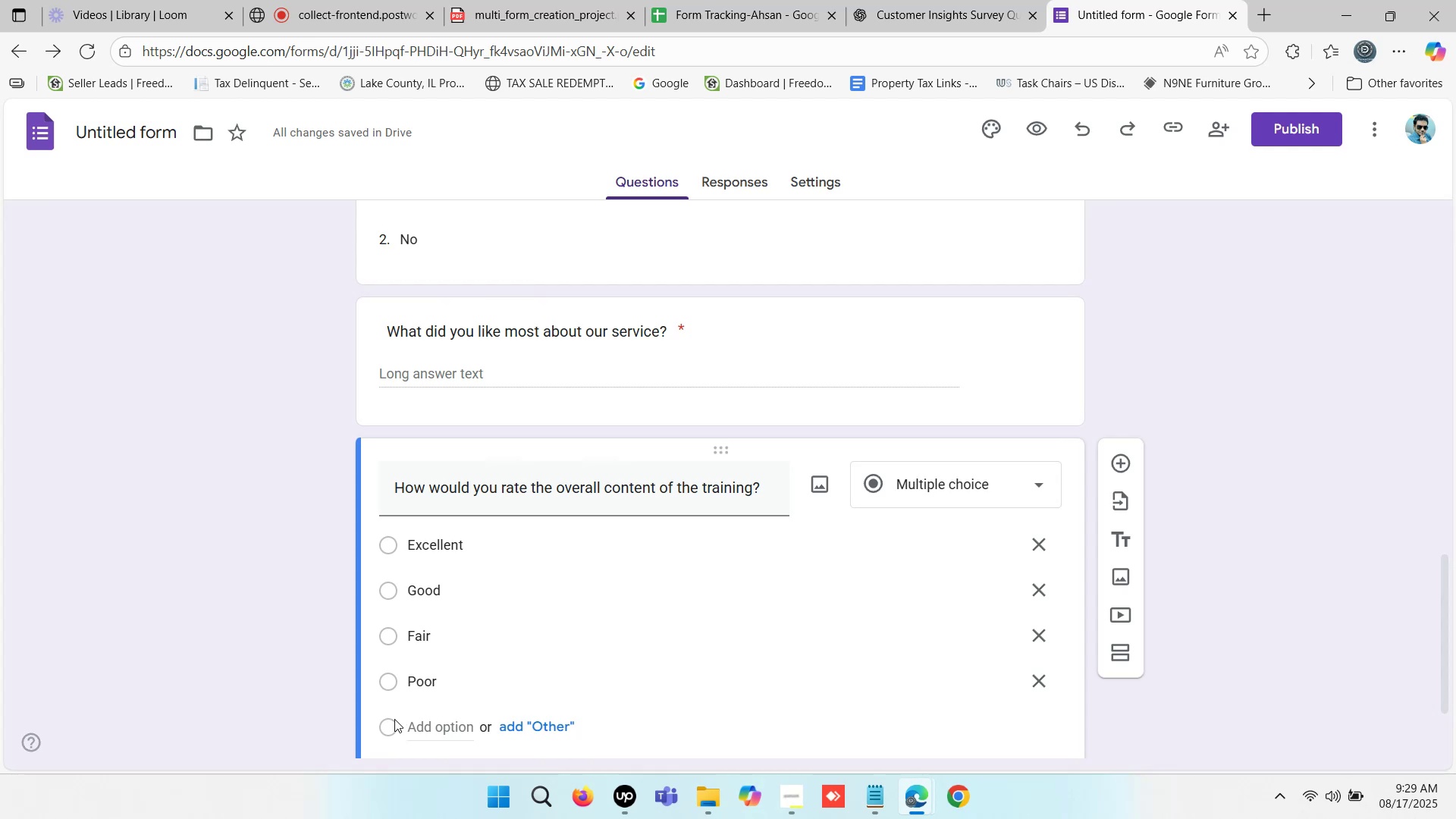 
left_click([393, 725])
 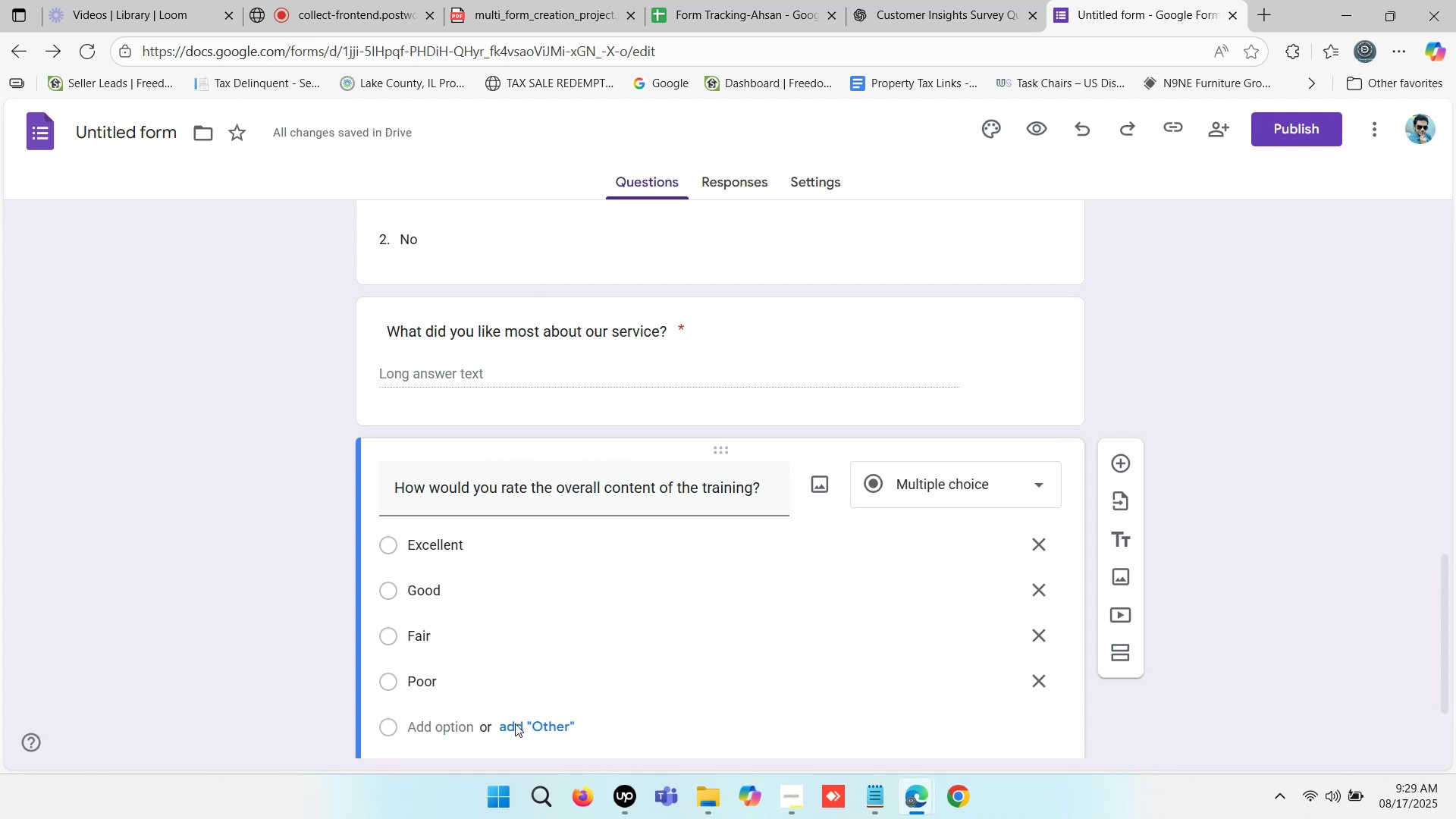 
left_click([510, 723])
 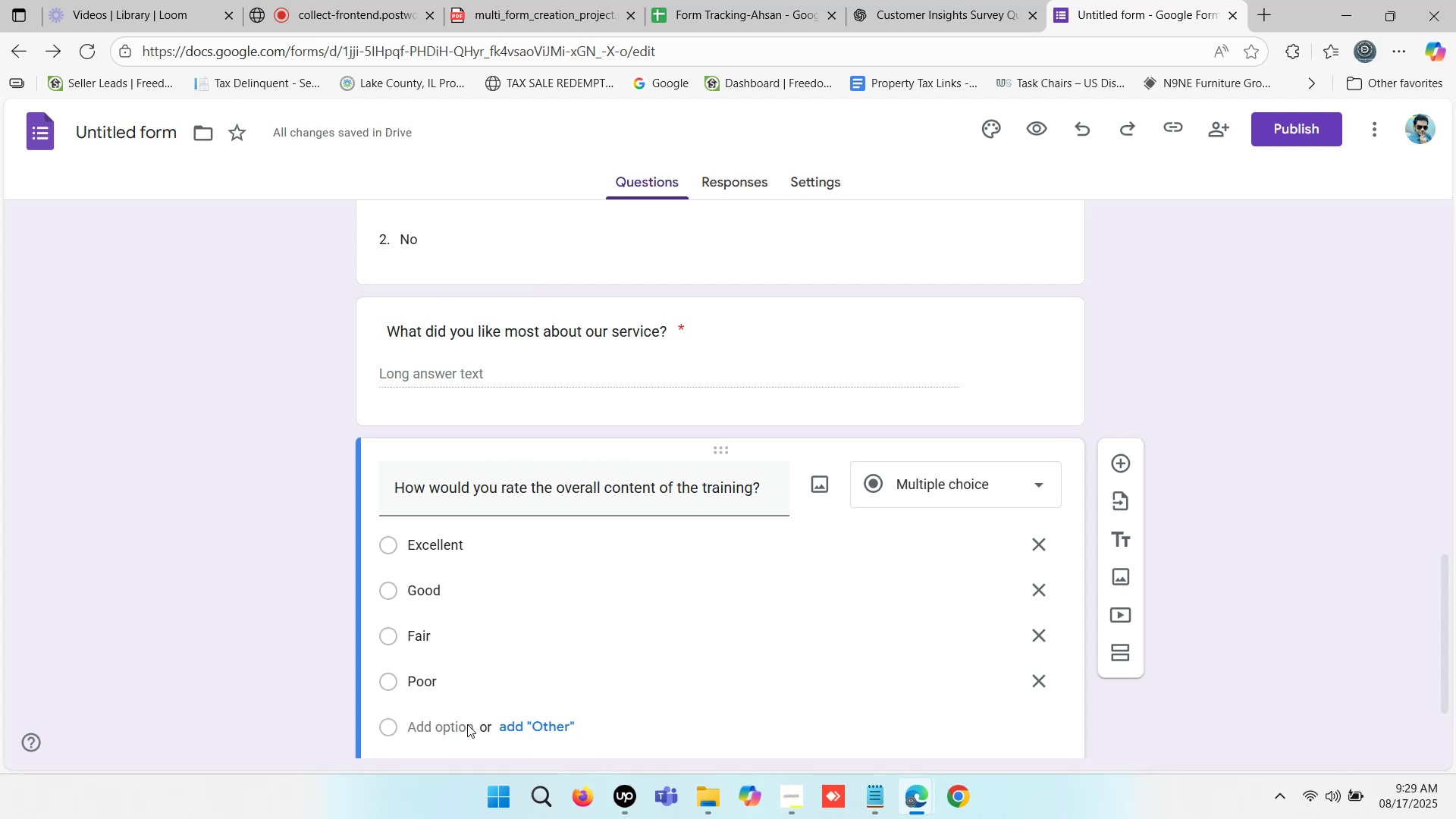 
left_click([463, 724])
 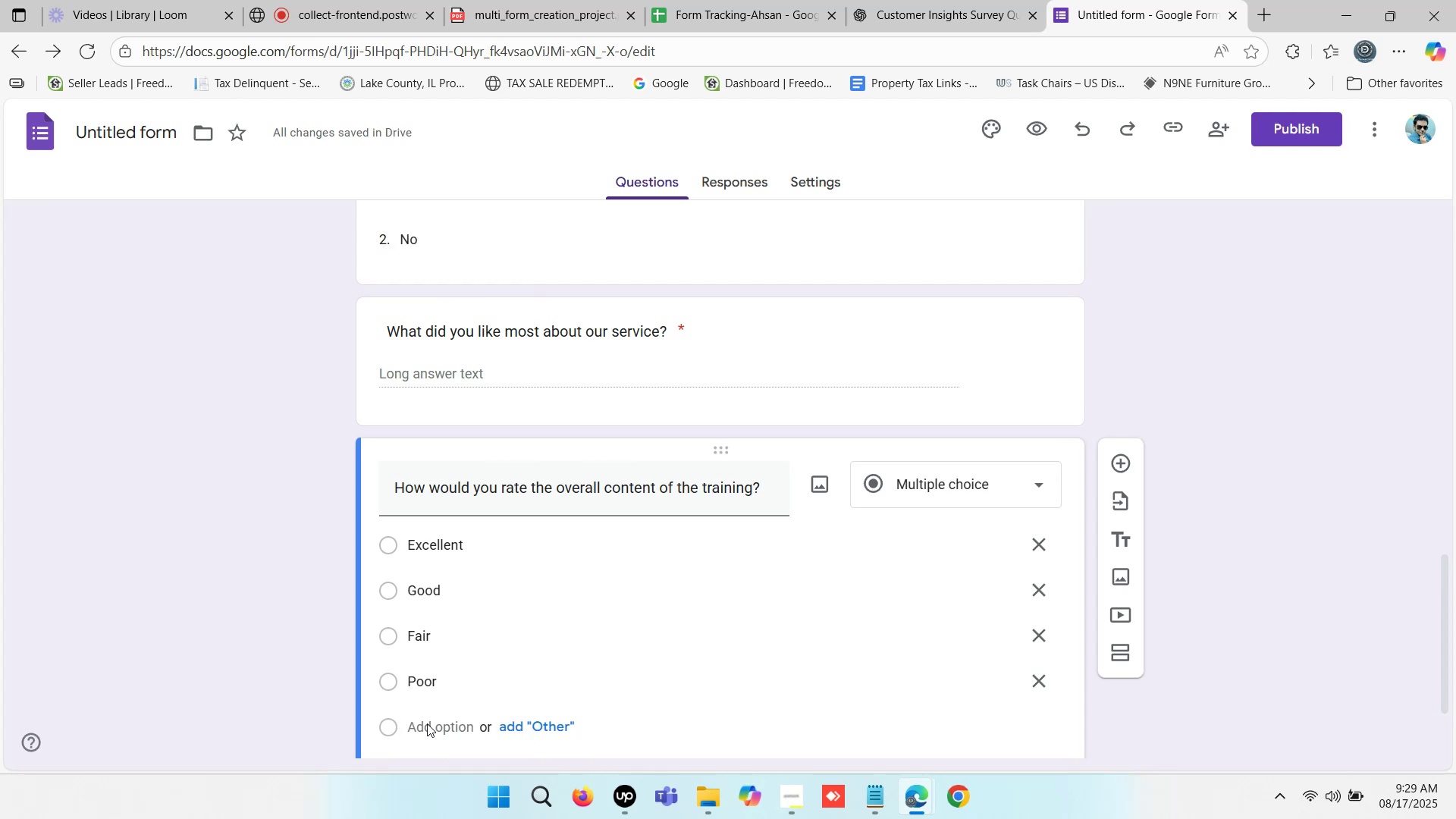 
left_click([427, 723])
 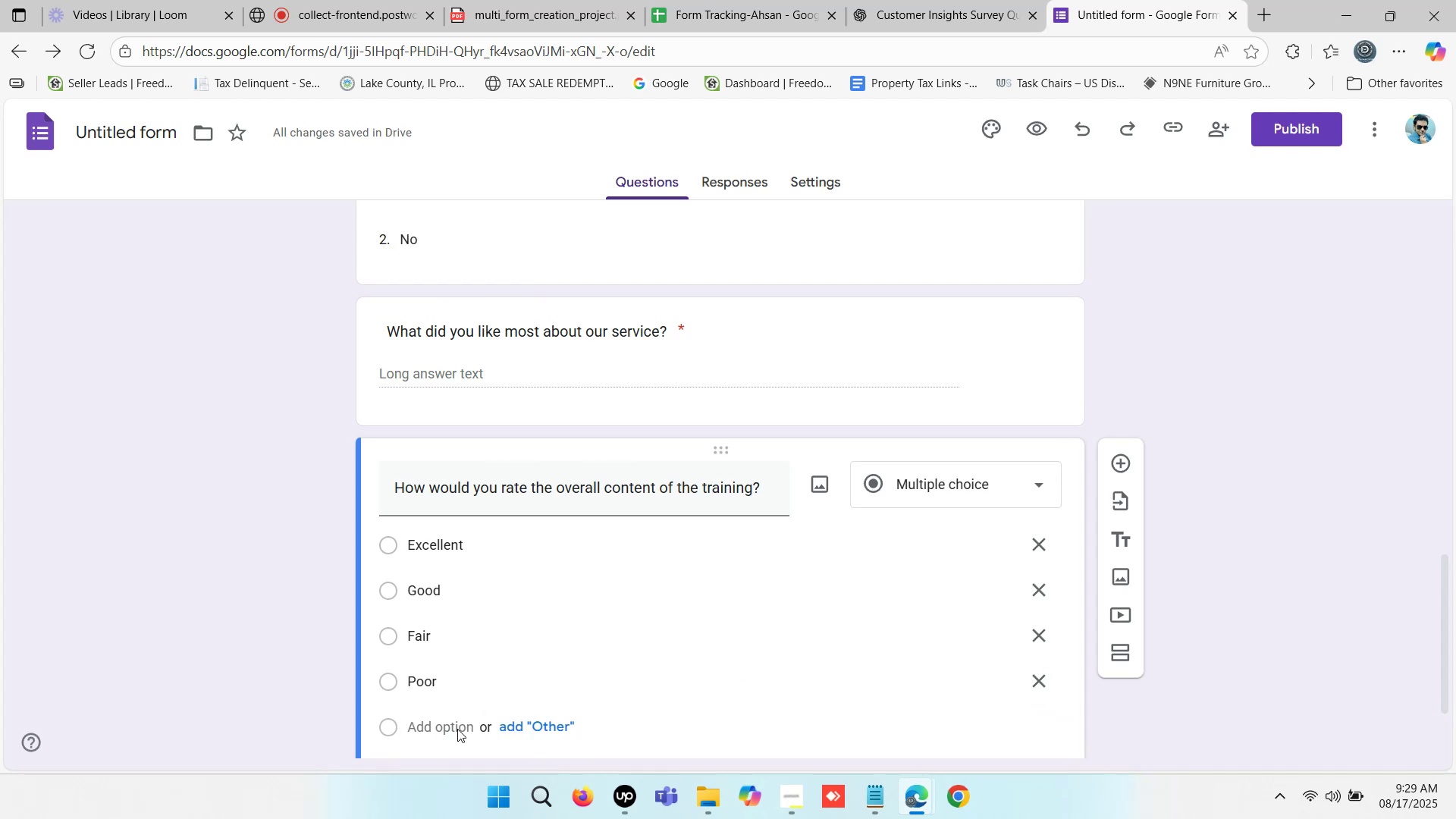 
left_click([390, 726])
 